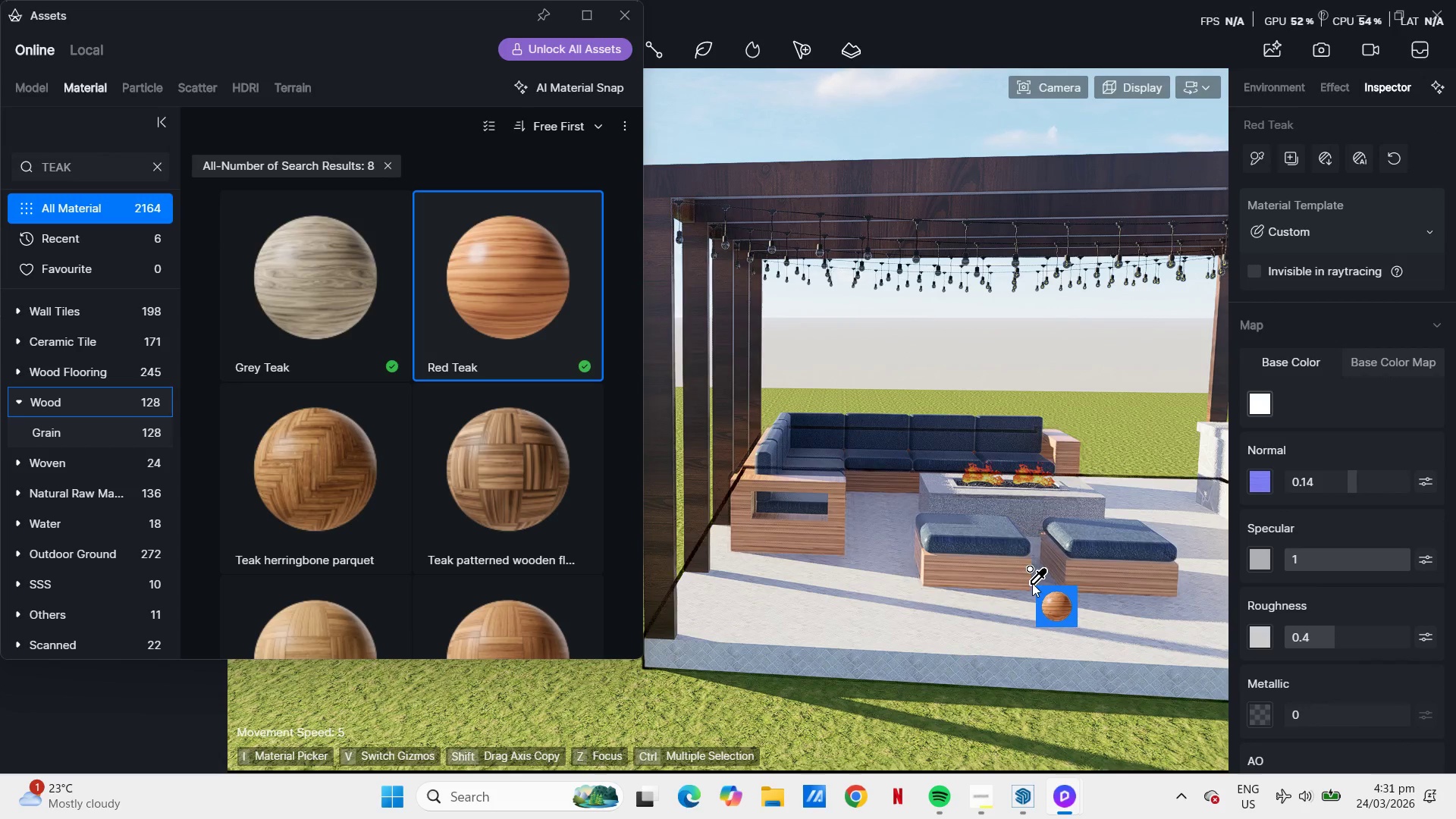 
wait(5.38)
 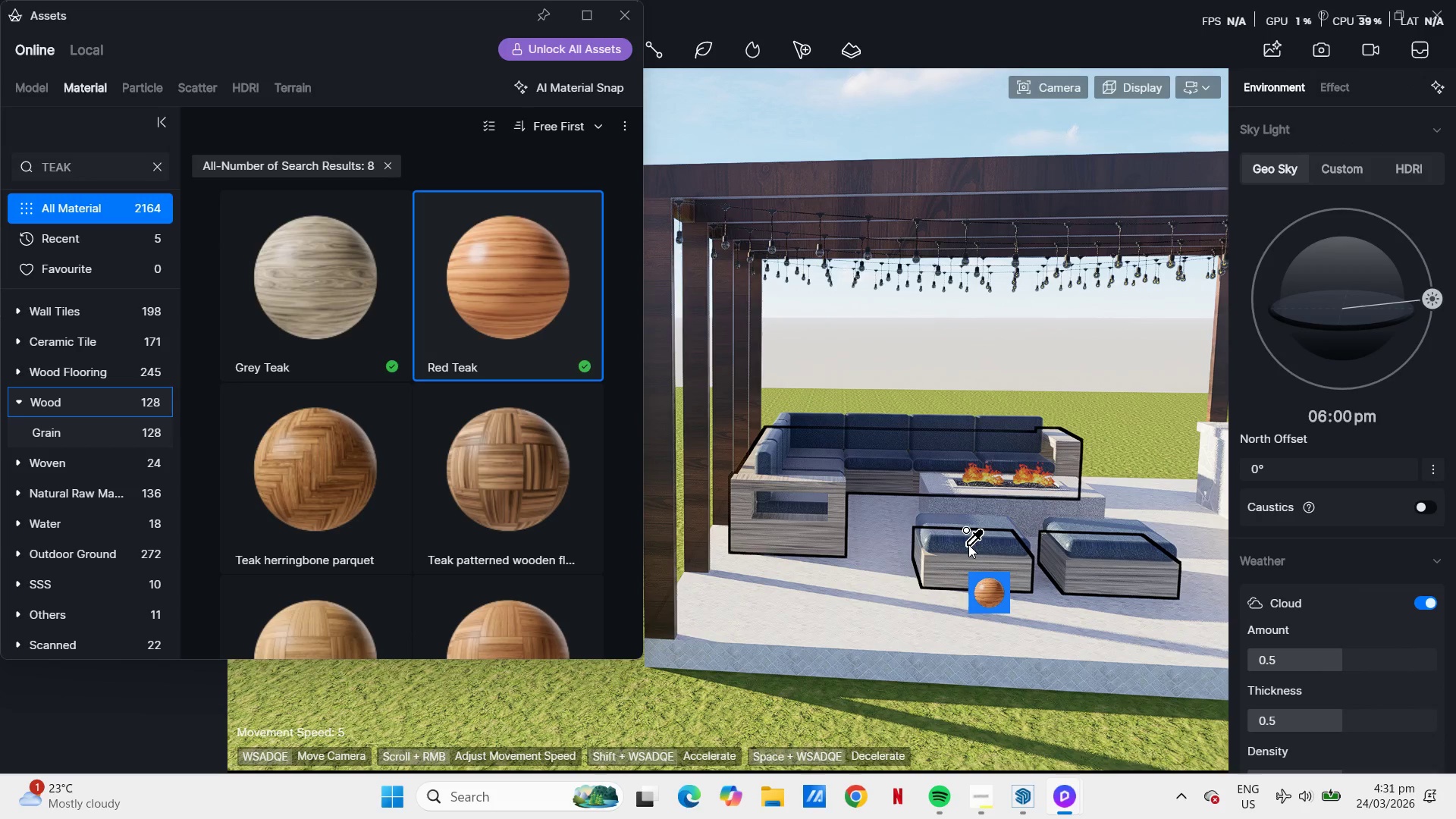 
hold_key(key=Q, duration=0.55)
 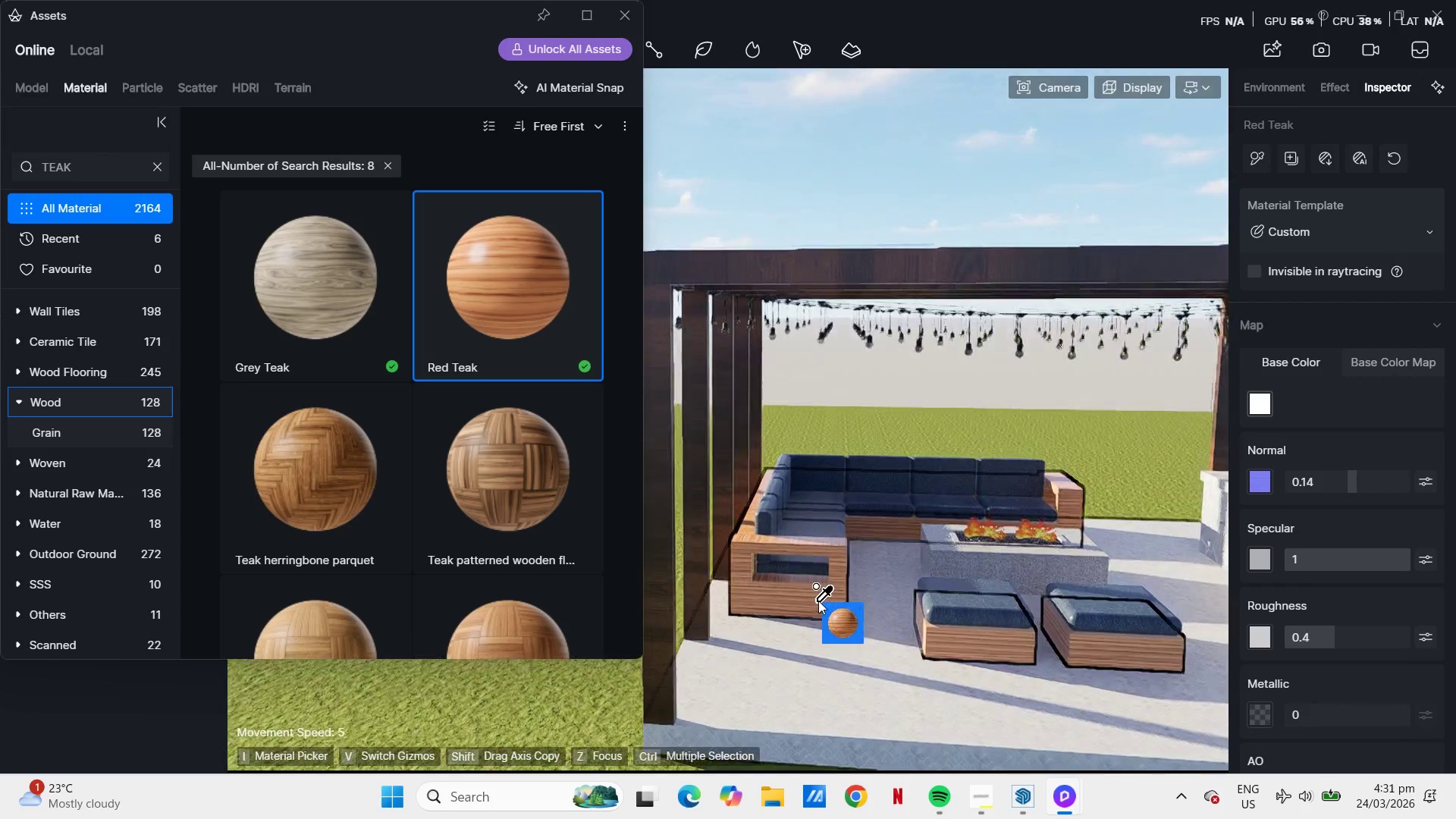 
scroll: coordinate [823, 625], scroll_direction: up, amount: 12.0
 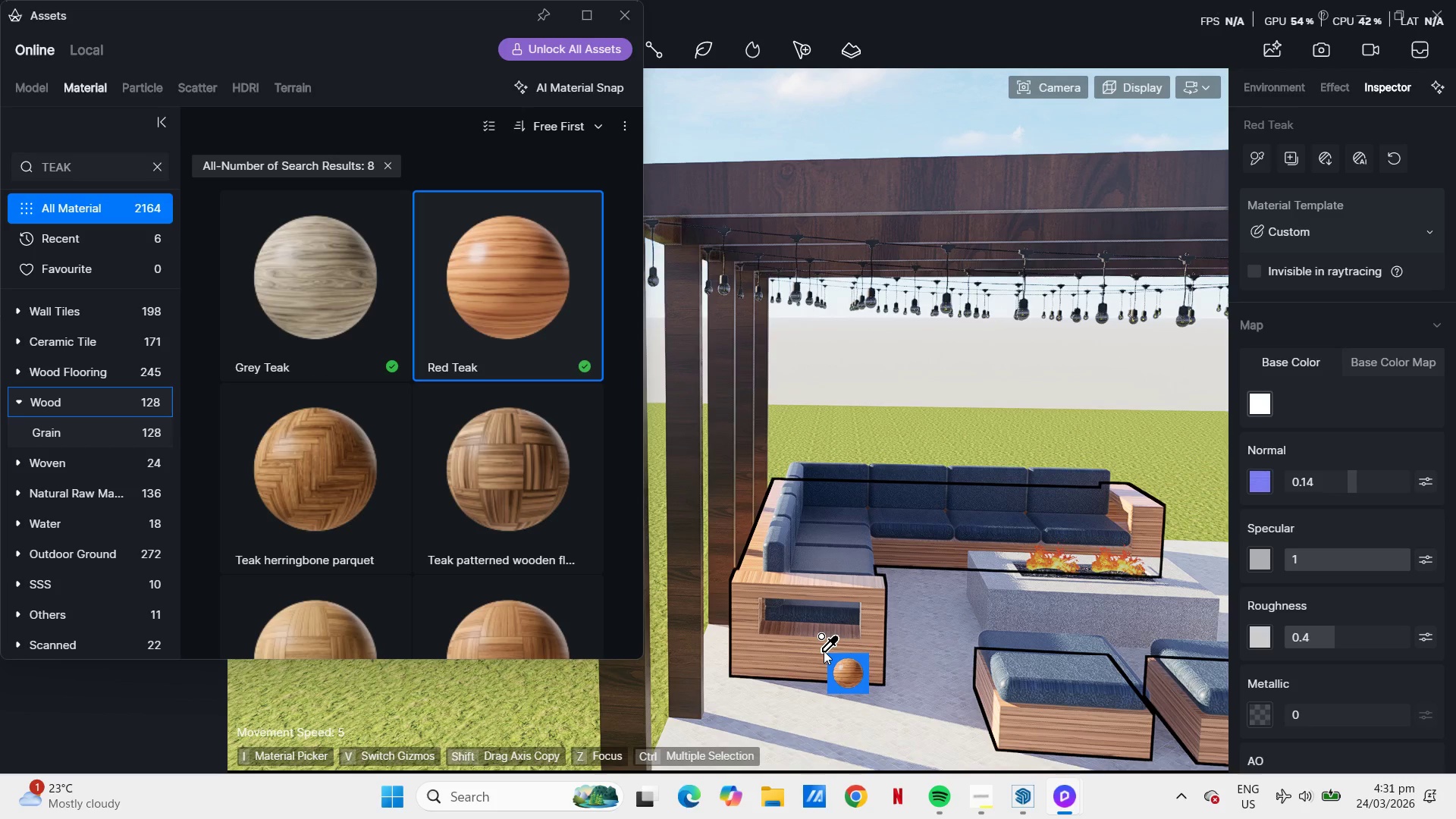 
hold_key(key=E, duration=0.48)
 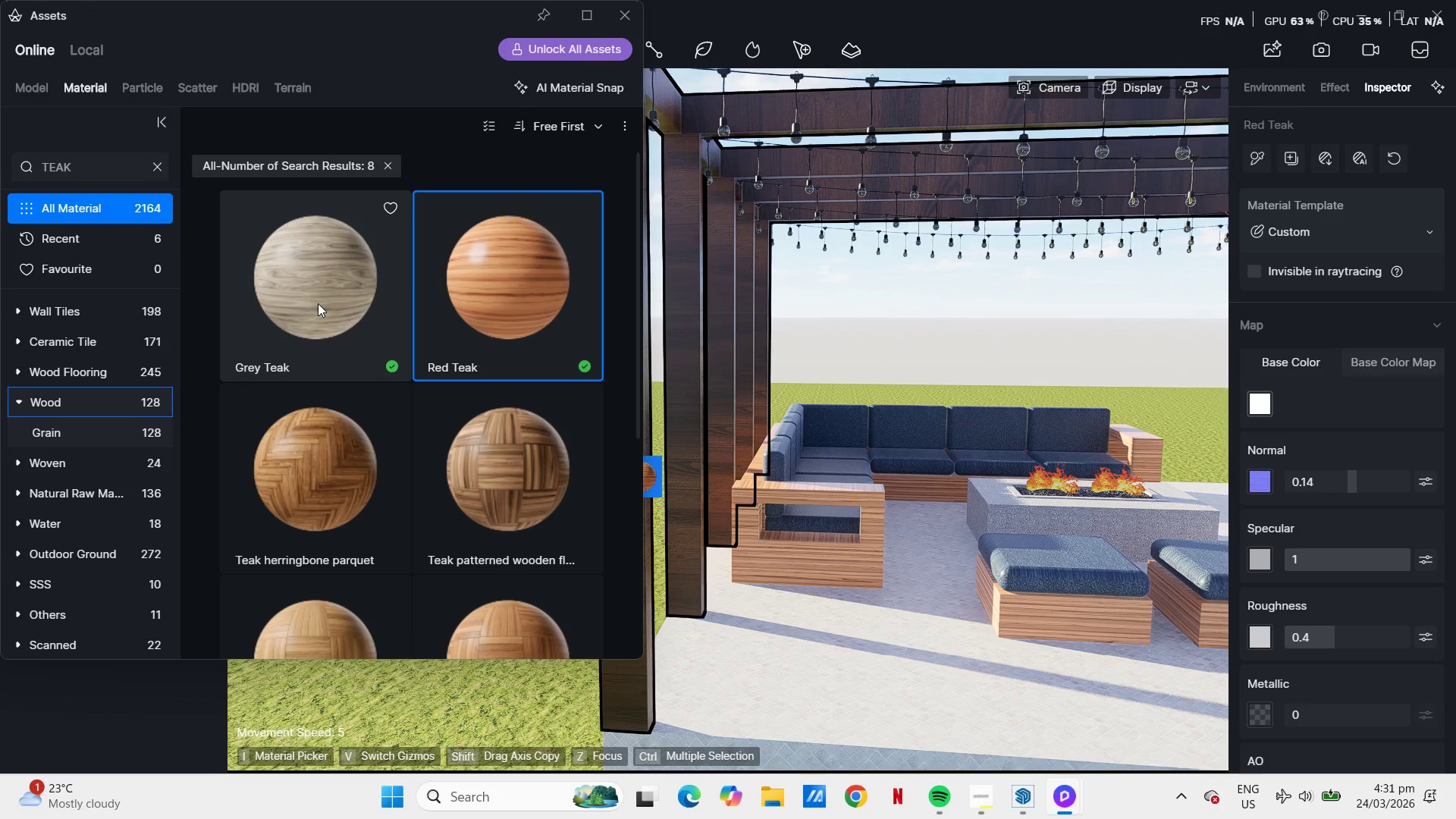 
key(Escape)
 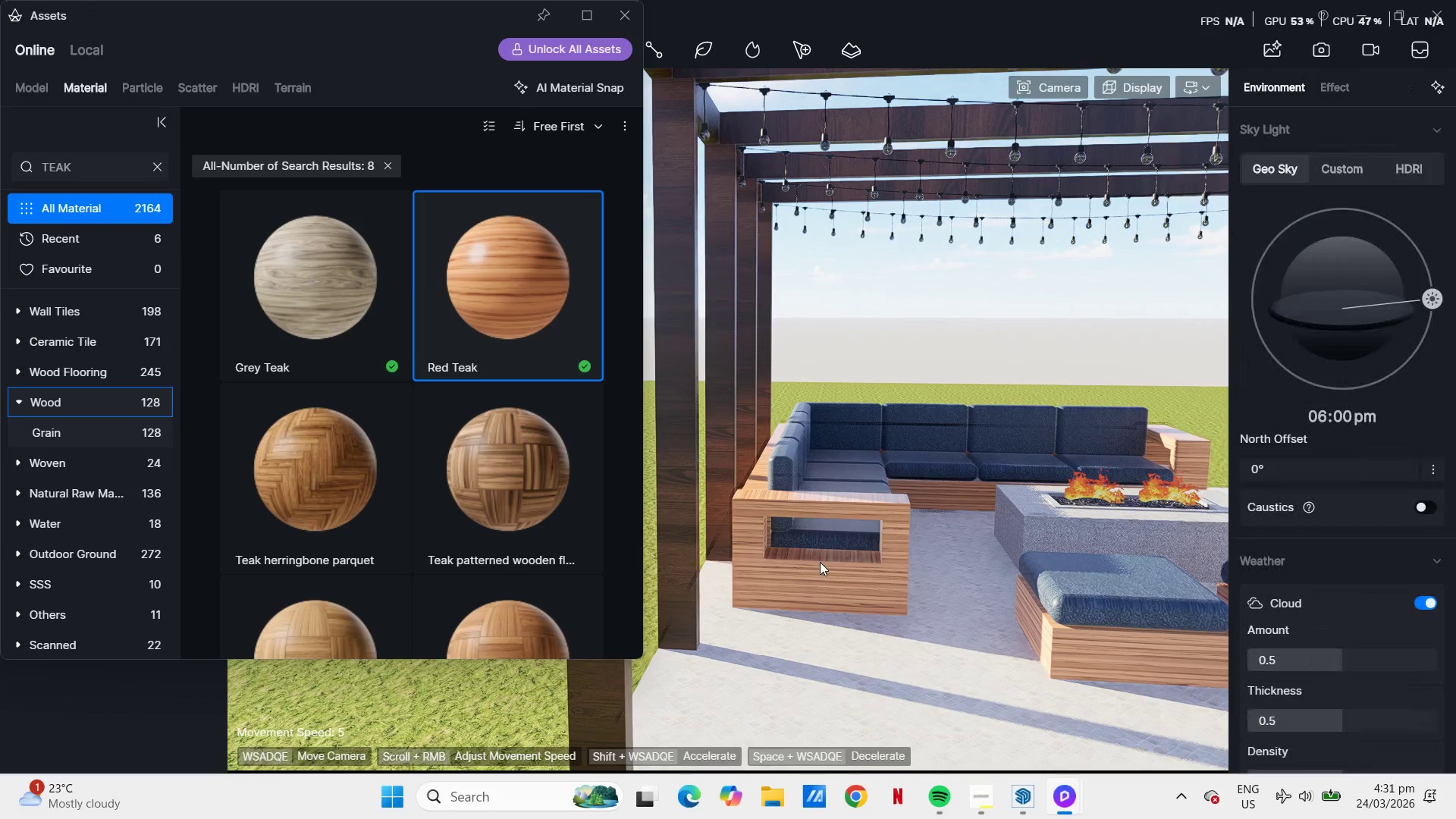 
scroll: coordinate [1068, 639], scroll_direction: up, amount: 5.0
 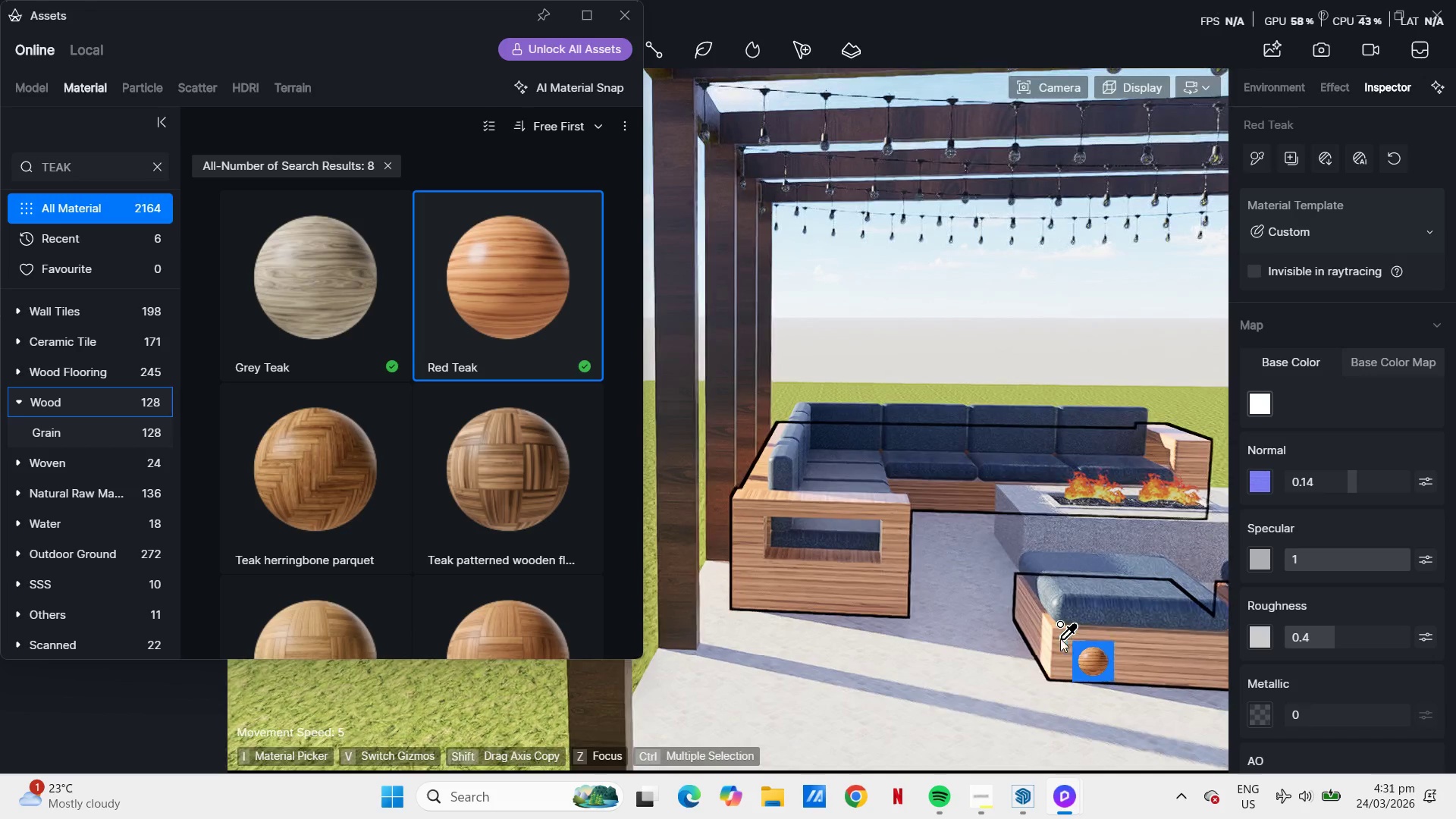 
key(Space)
 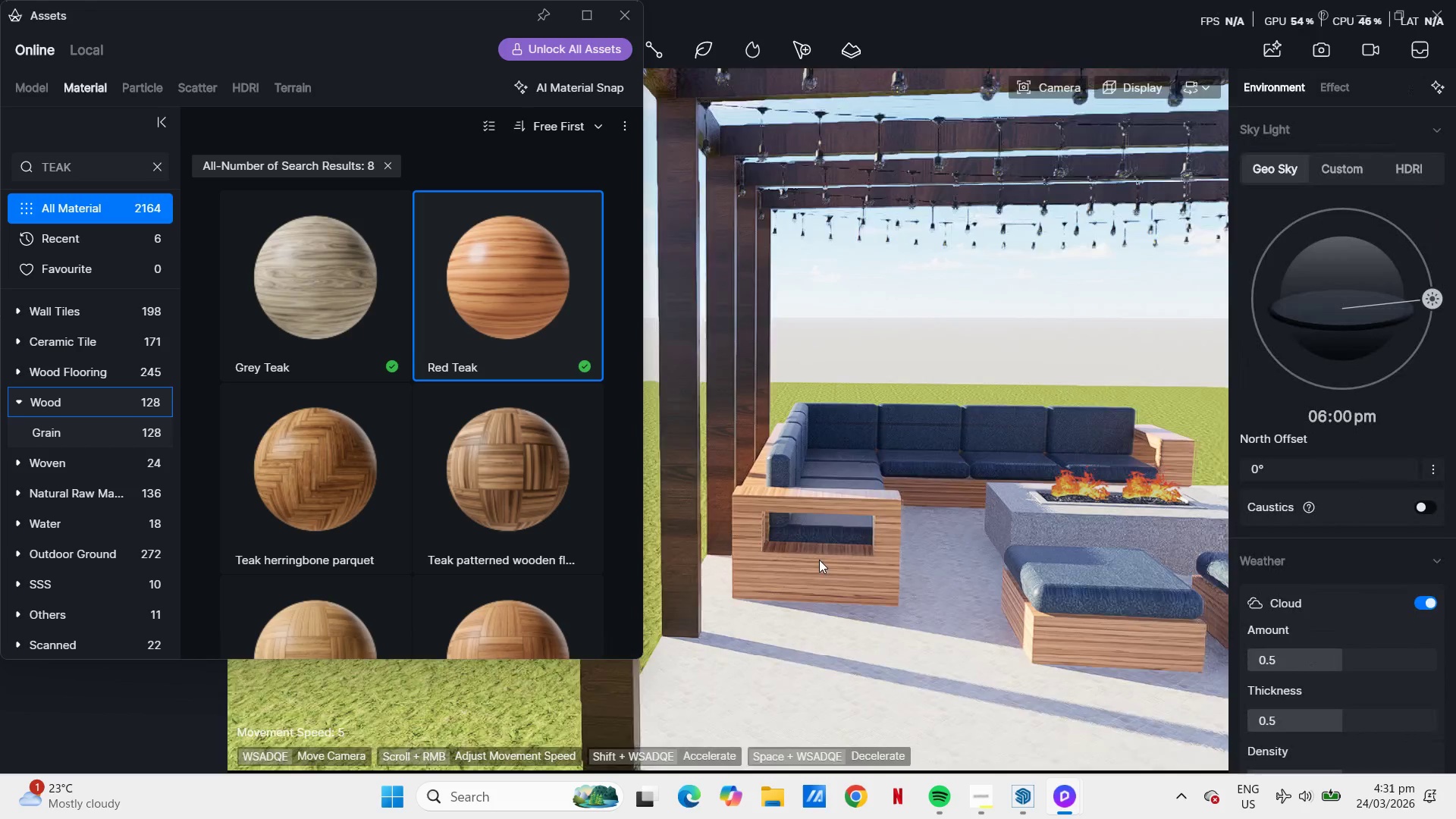 
left_click([896, 617])
 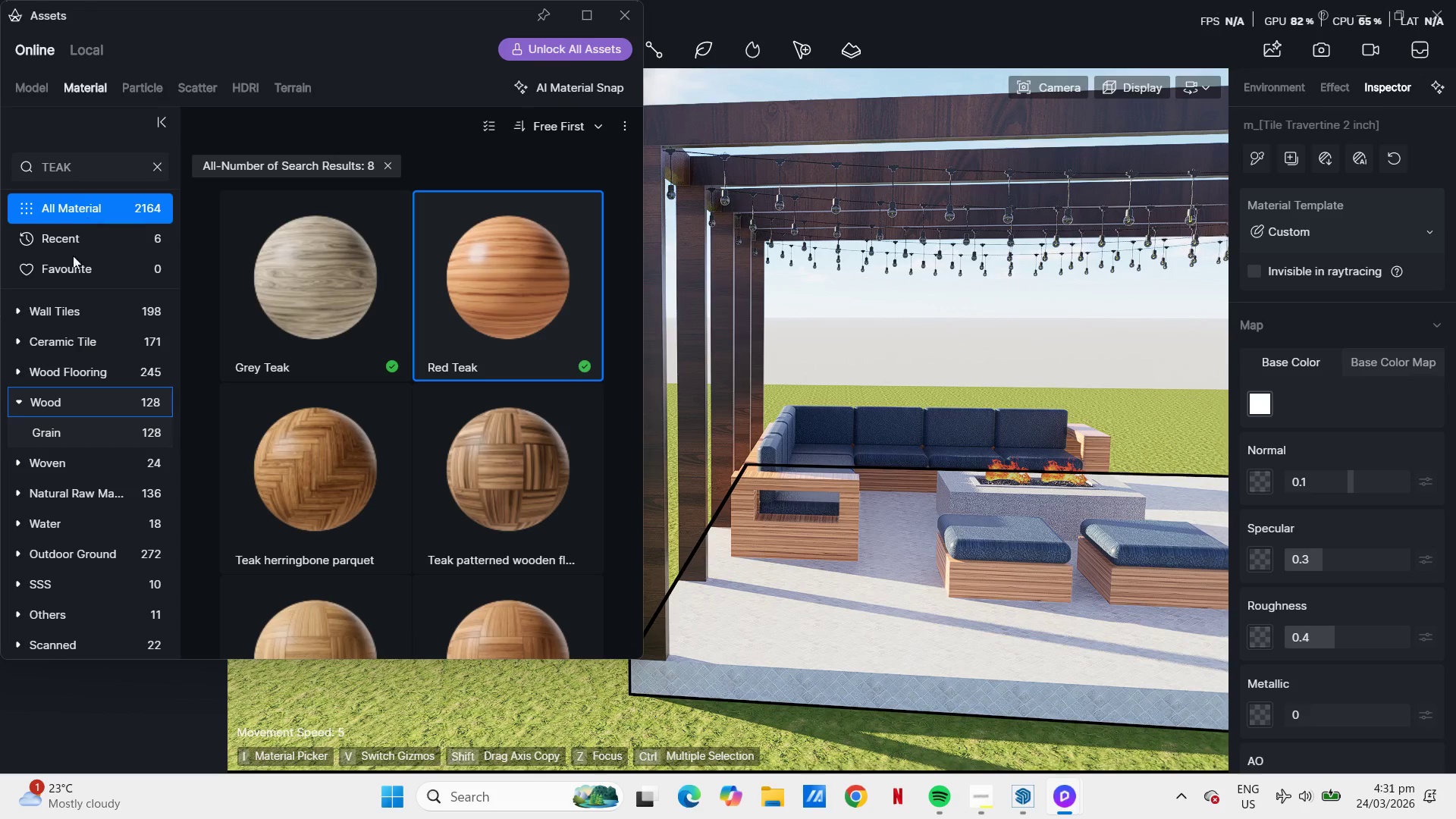 
scroll: coordinate [819, 551], scroll_direction: down, amount: 12.0
 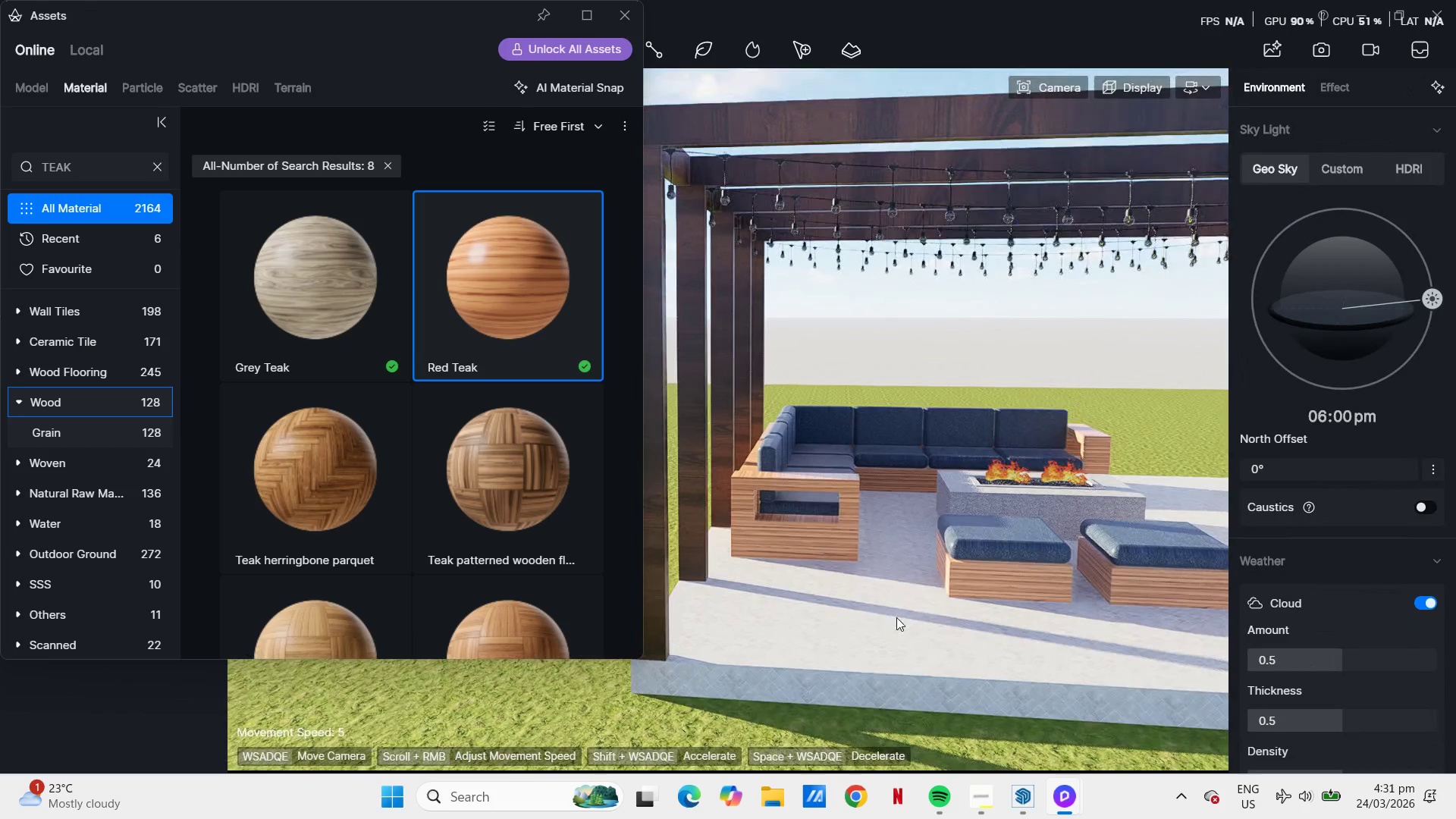 
wait(6.61)
 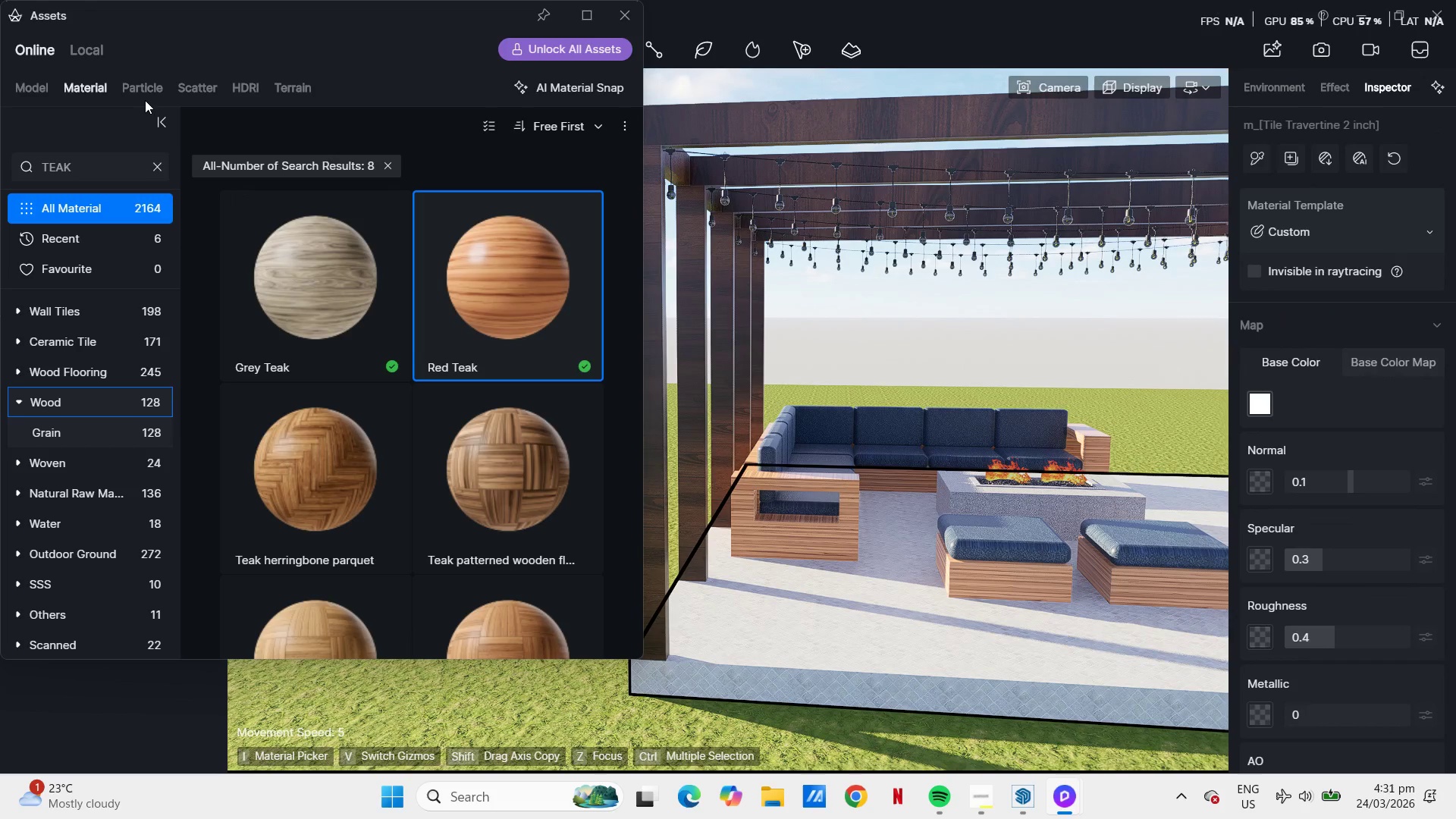 
left_click([163, 170])
 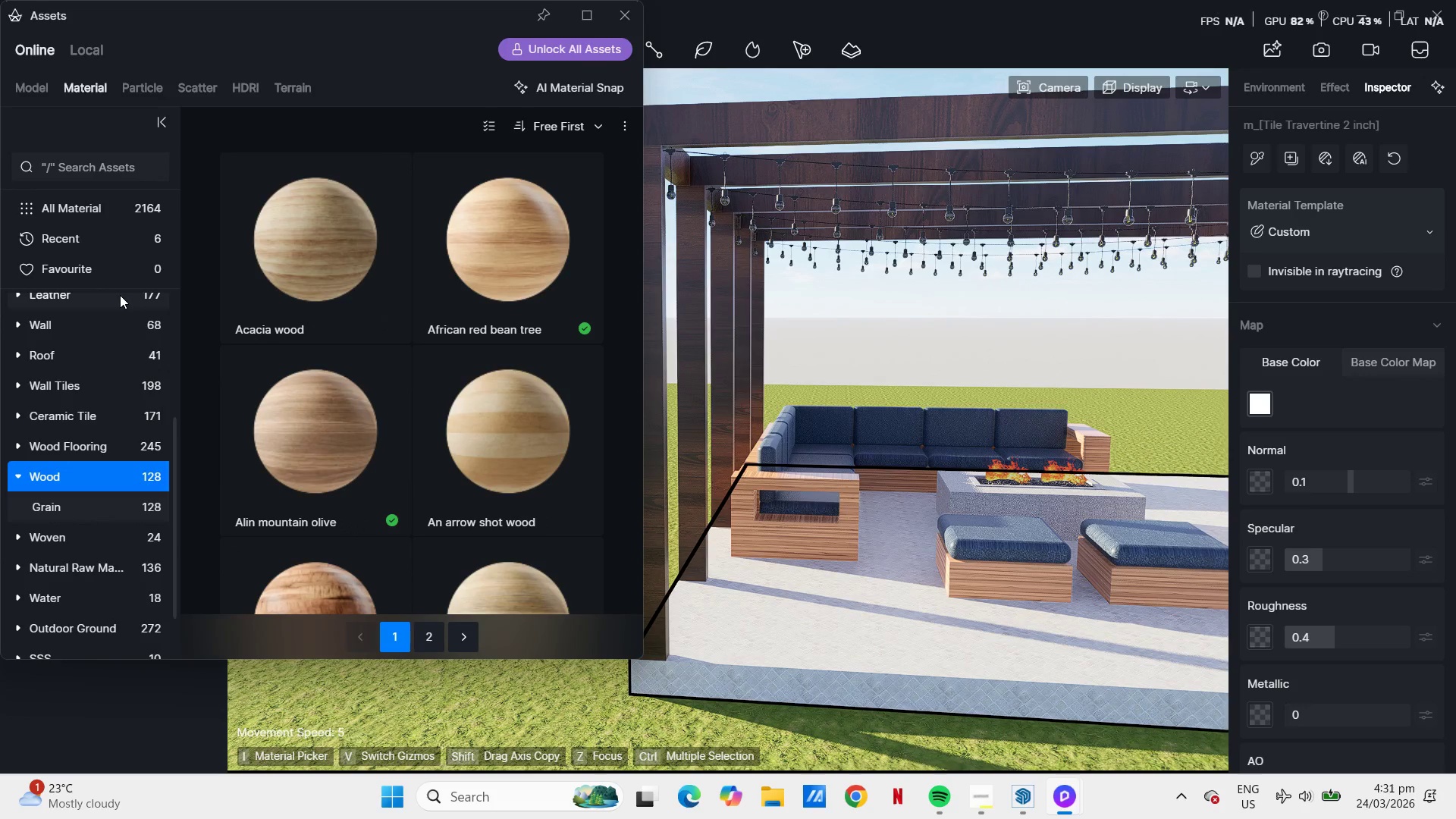 
wait(8.16)
 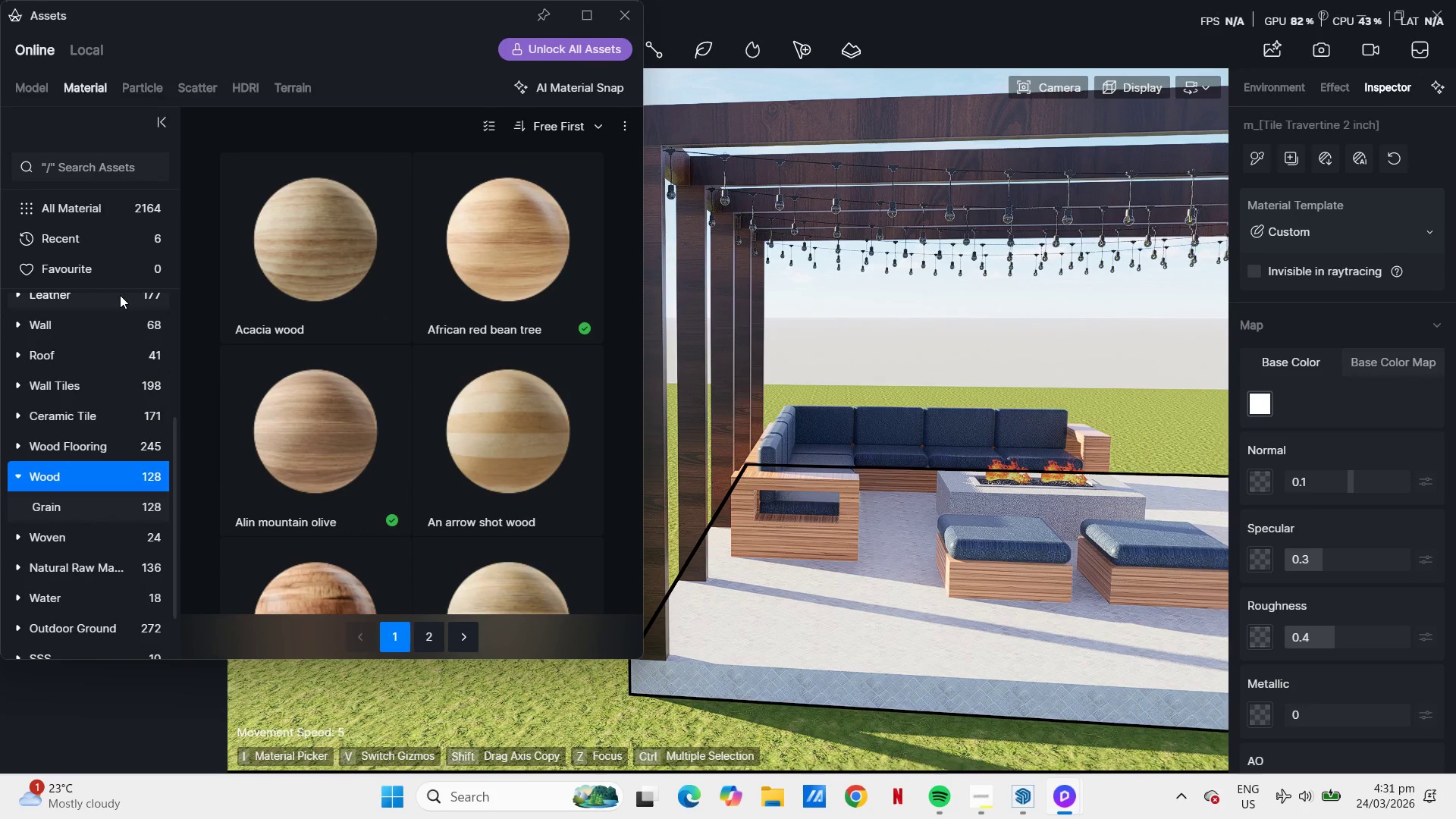 
scroll: coordinate [80, 615], scroll_direction: down, amount: 3.0
 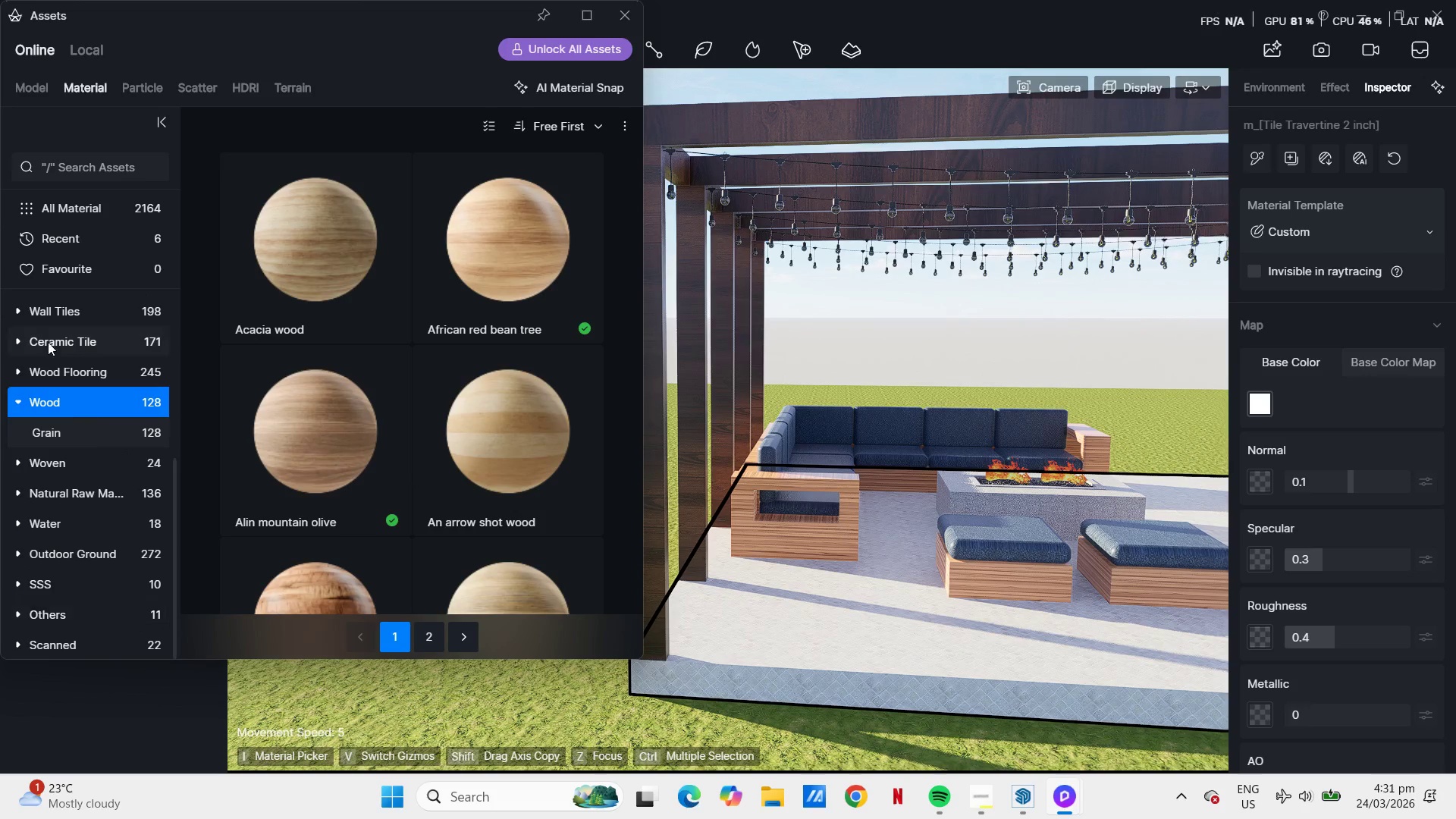 
scroll: coordinate [78, 406], scroll_direction: up, amount: 4.0
 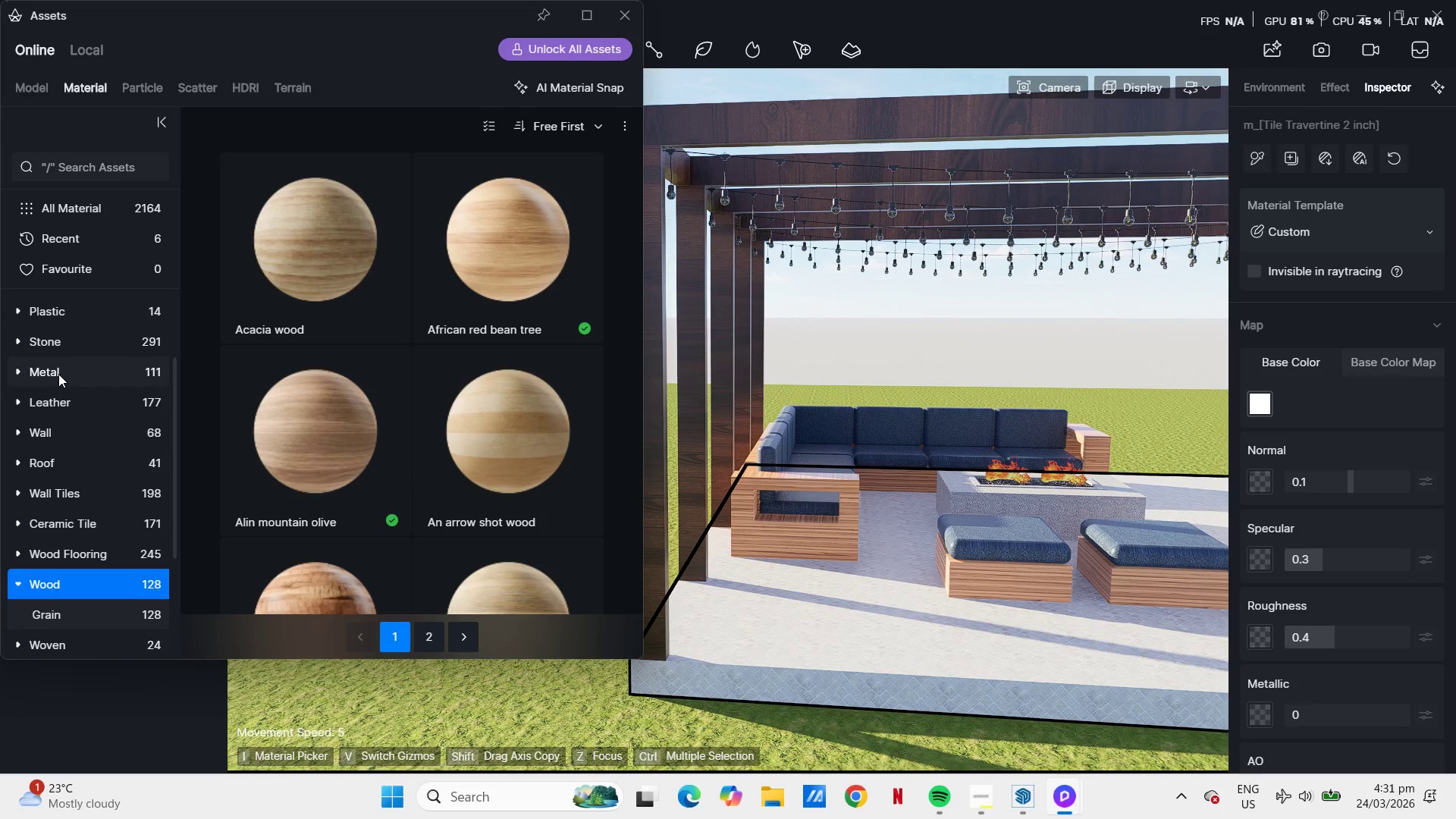 
left_click([63, 354])
 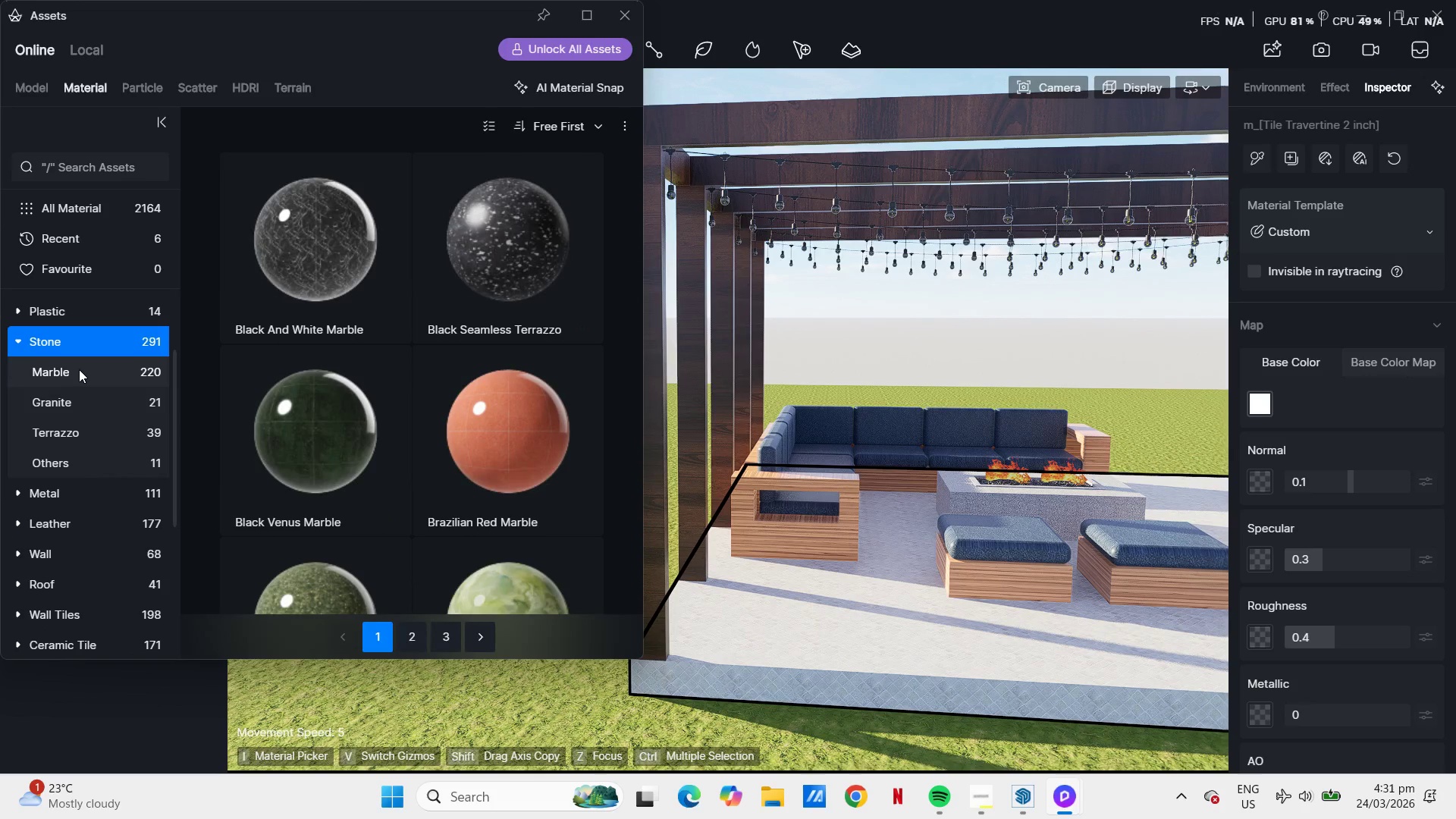 
scroll: coordinate [425, 501], scroll_direction: down, amount: 18.0
 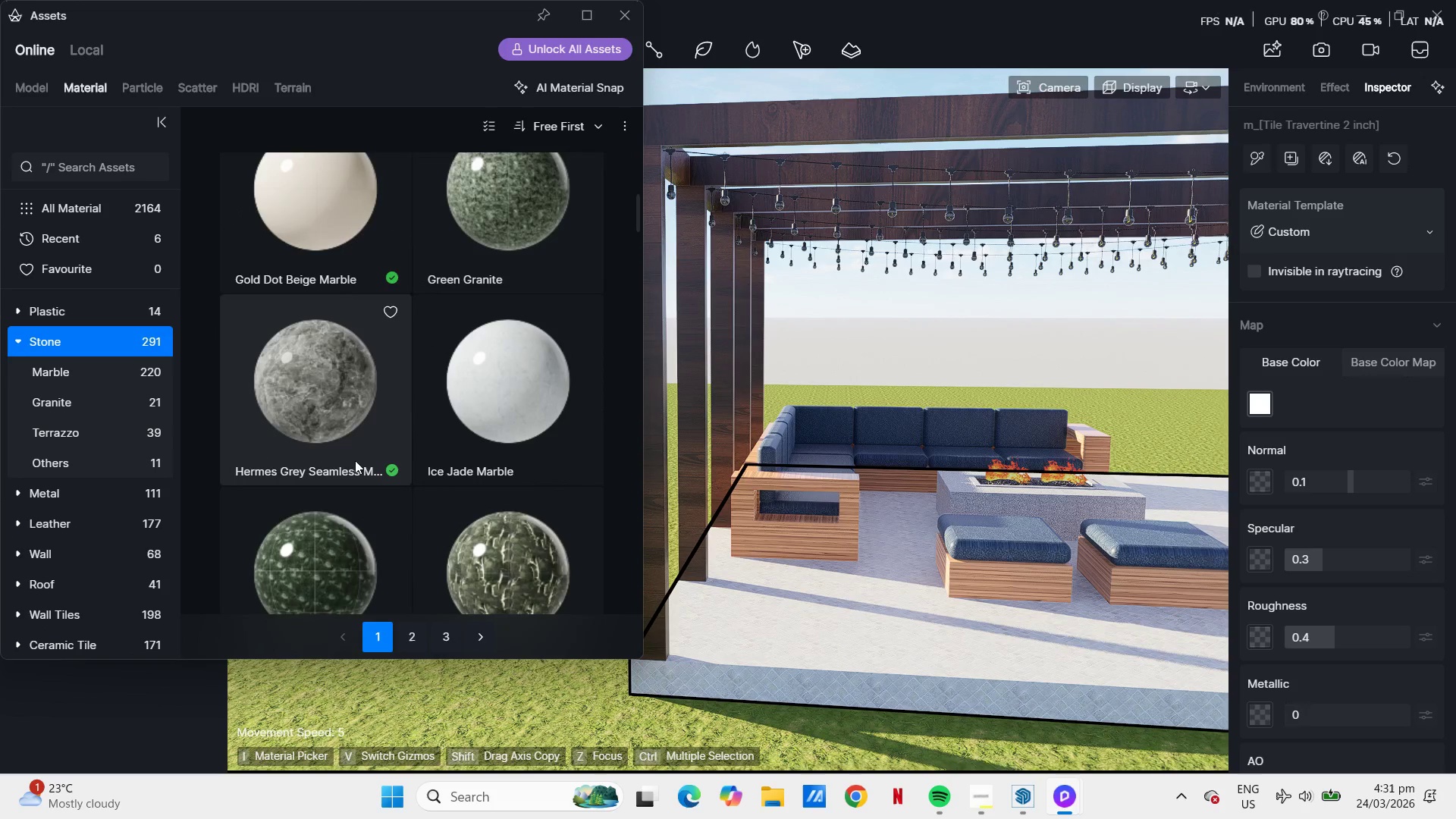 
left_click([340, 417])
 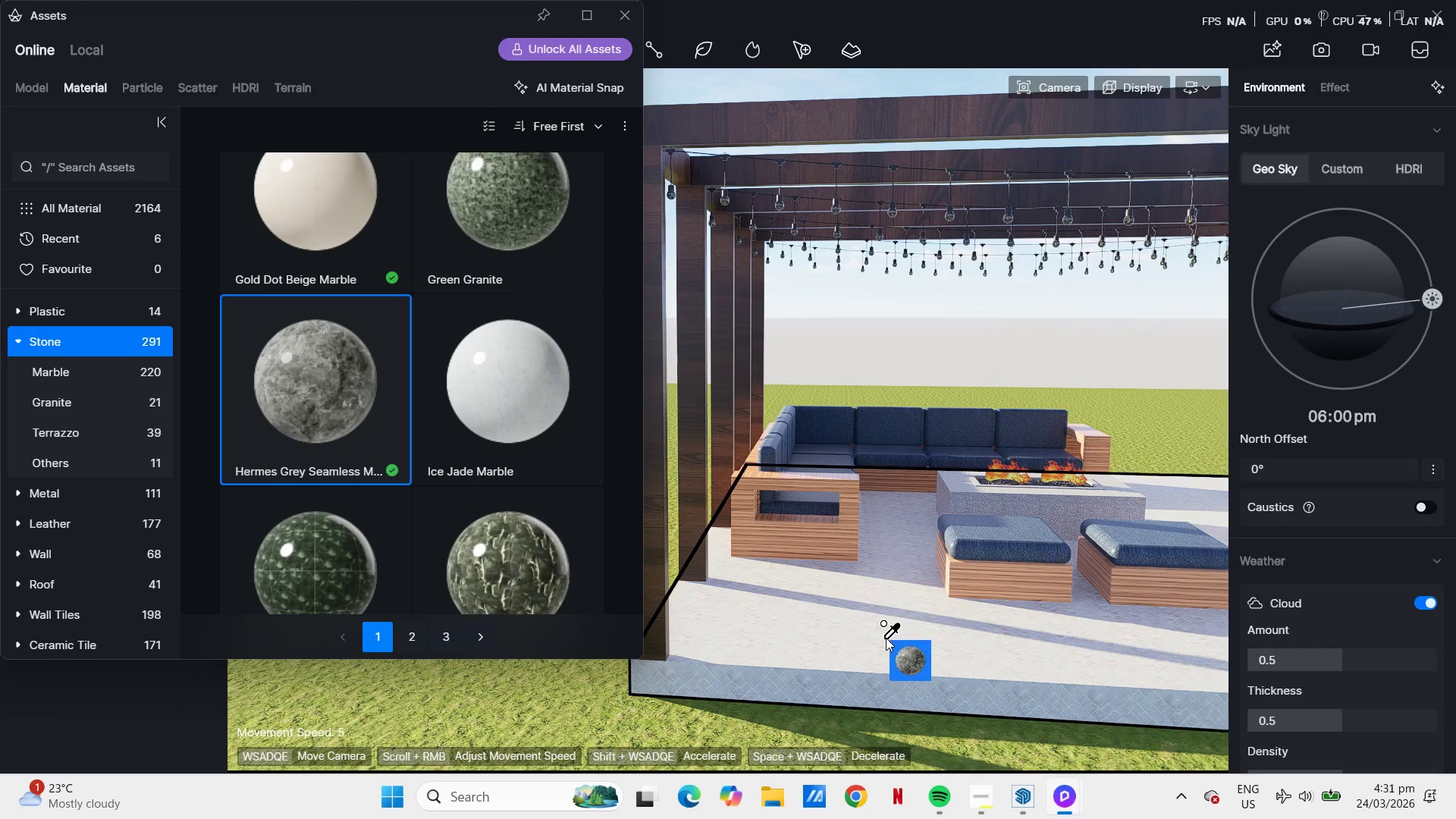 
left_click([885, 632])
 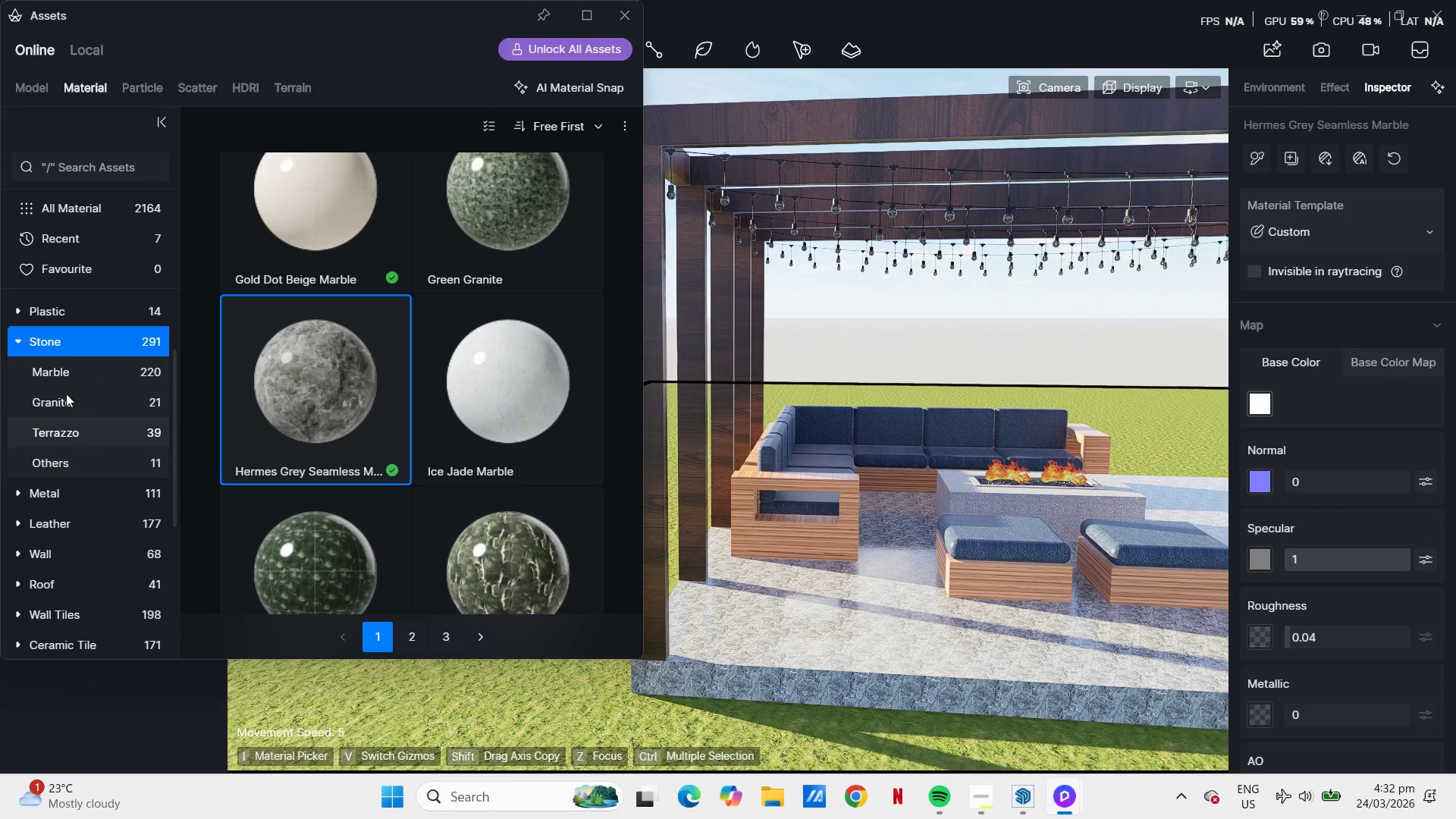 
wait(6.56)
 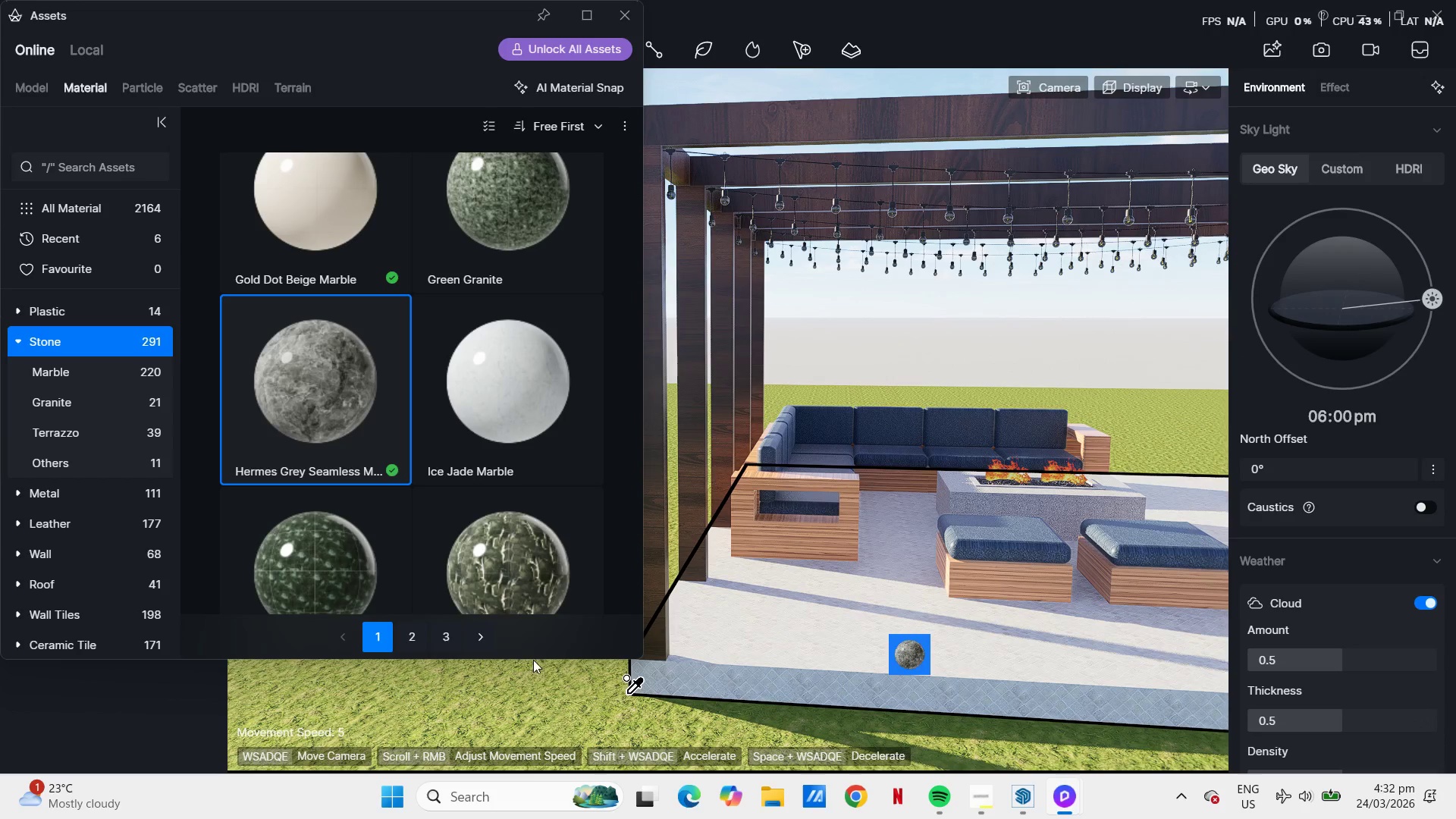 
left_click([70, 621])
 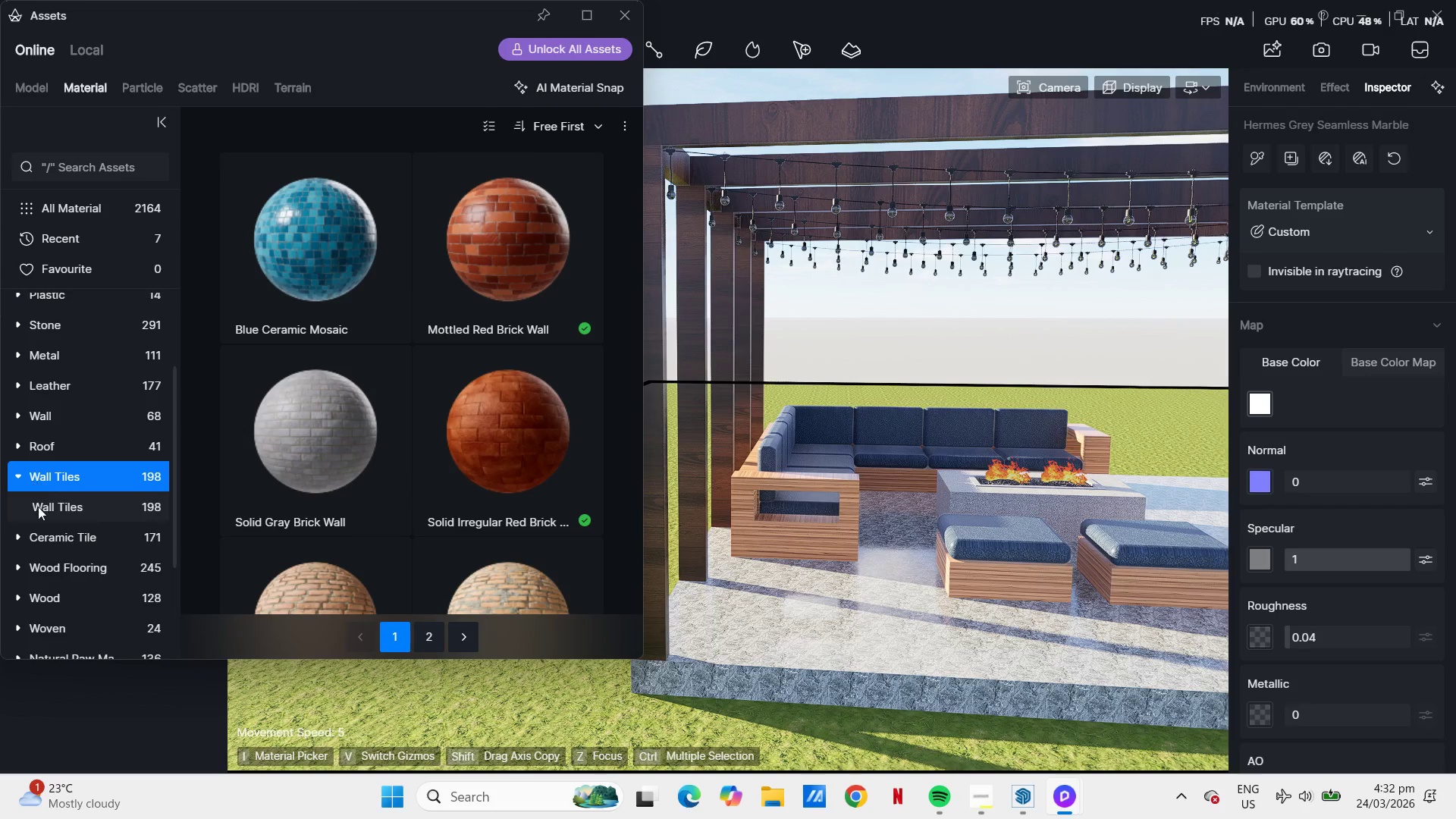 
scroll: coordinate [55, 375], scroll_direction: down, amount: 2.0
 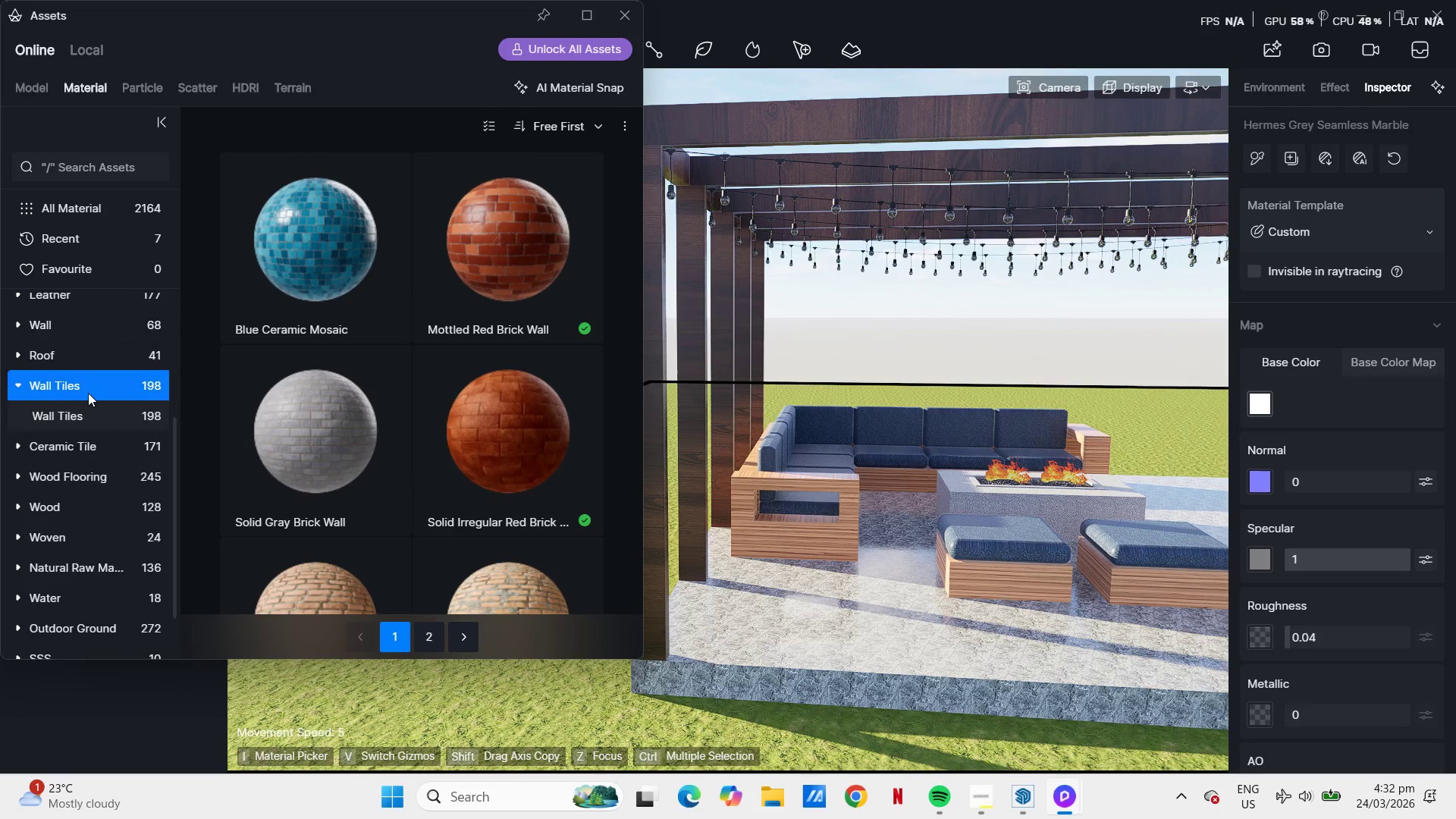 
scroll: coordinate [85, 428], scroll_direction: up, amount: 5.0
 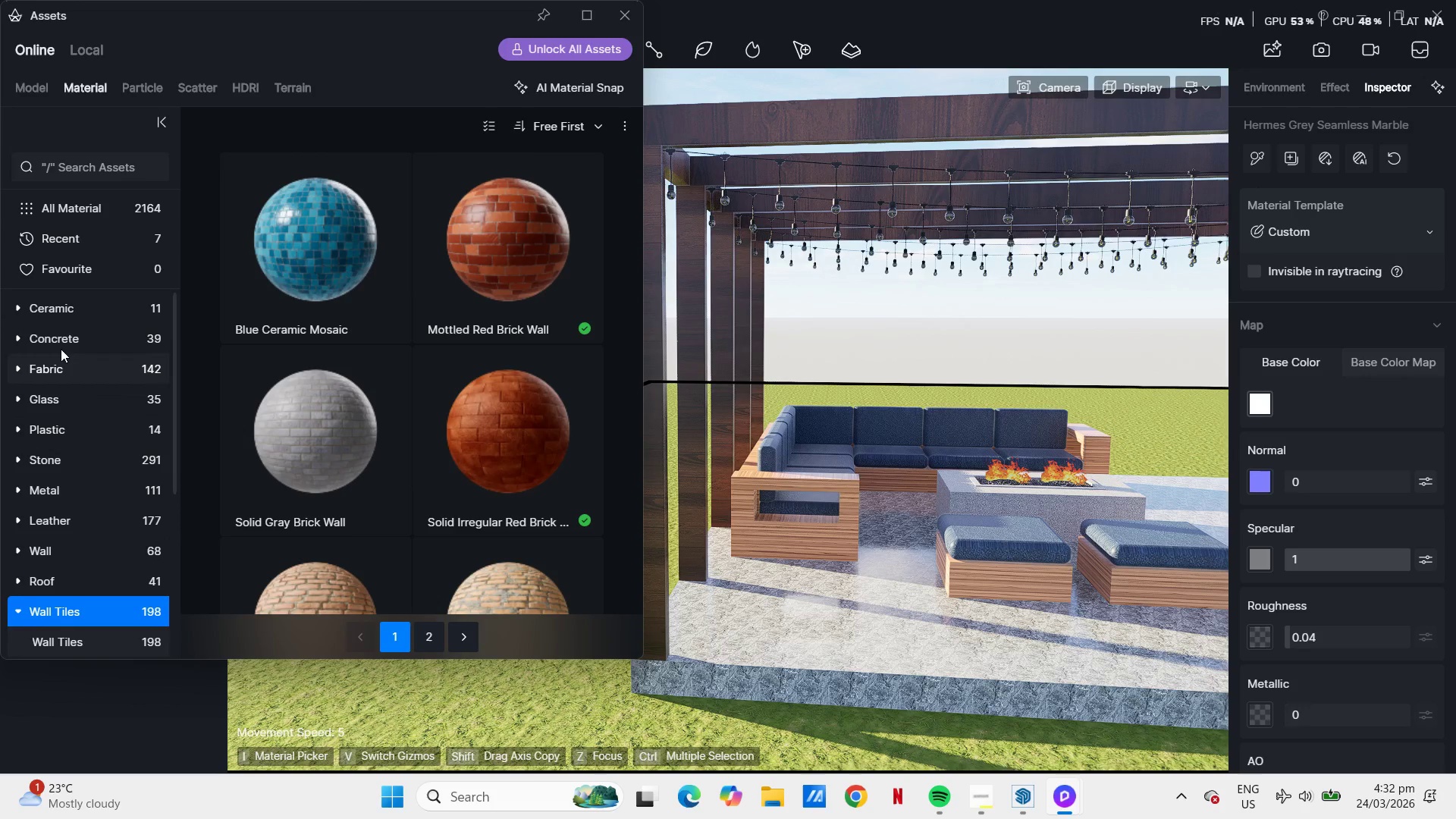 
mouse_move([71, 344])
 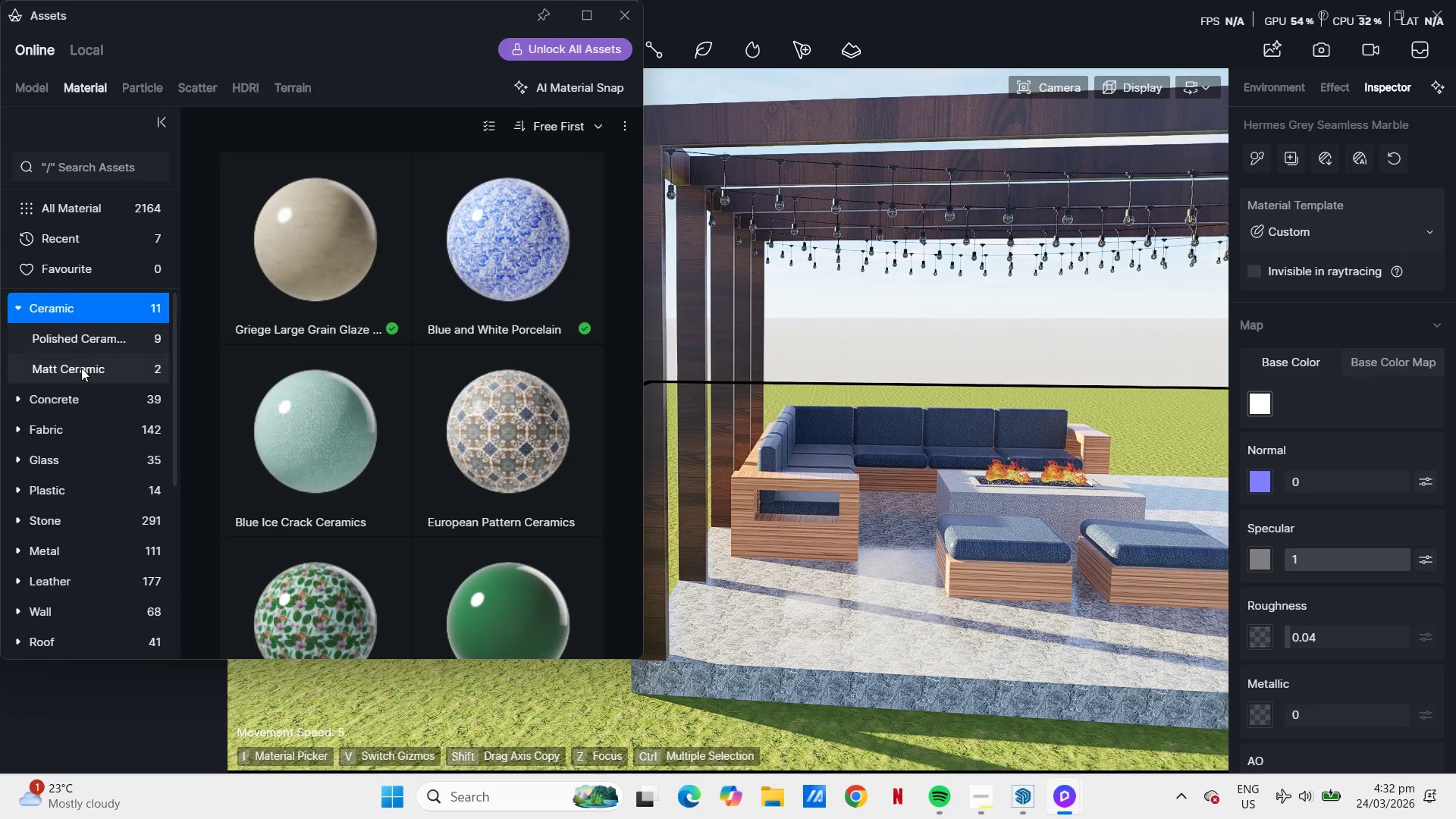 
scroll: coordinate [81, 369], scroll_direction: up, amount: 2.0
 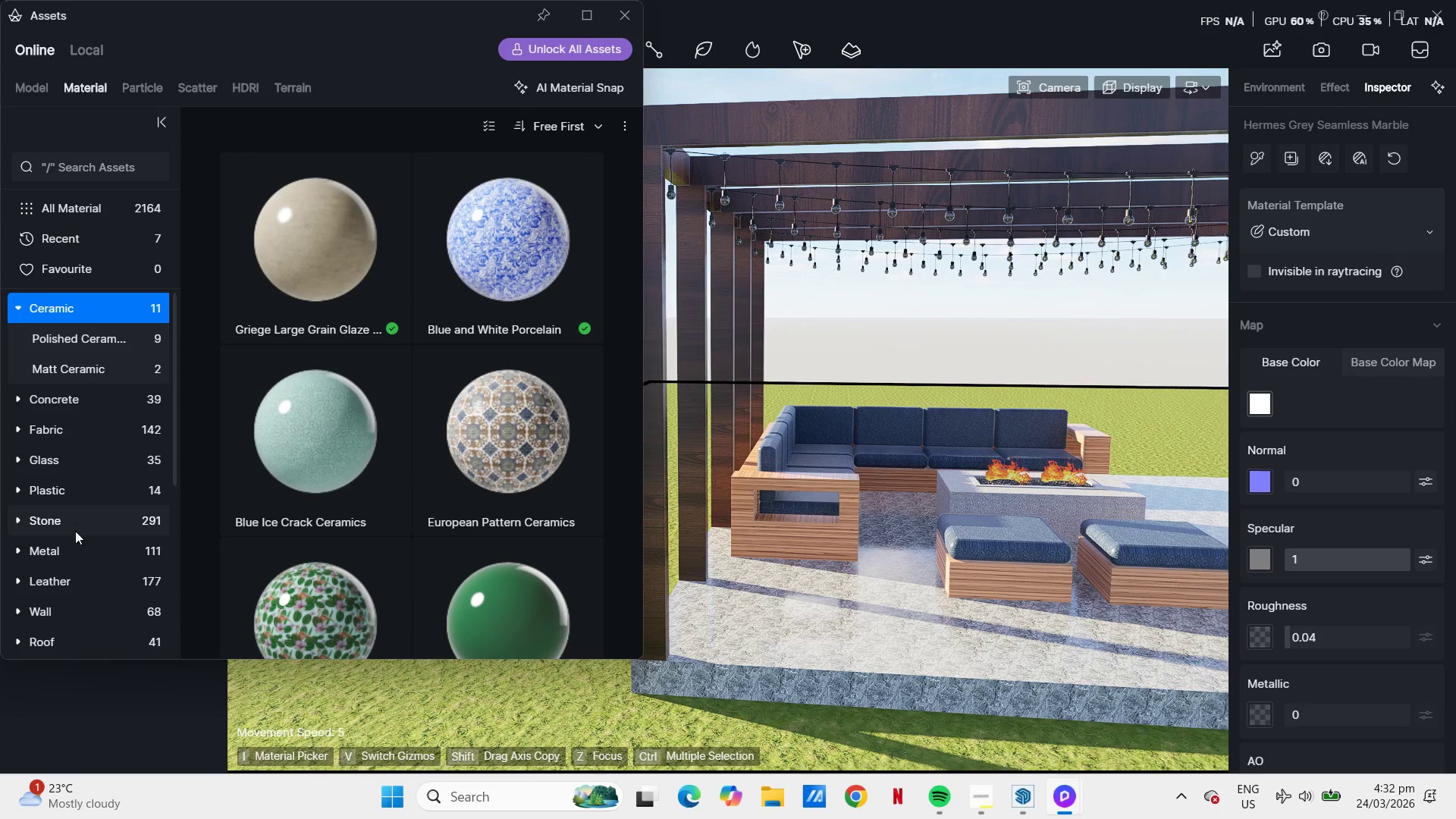 
scroll: coordinate [78, 546], scroll_direction: down, amount: 4.0
 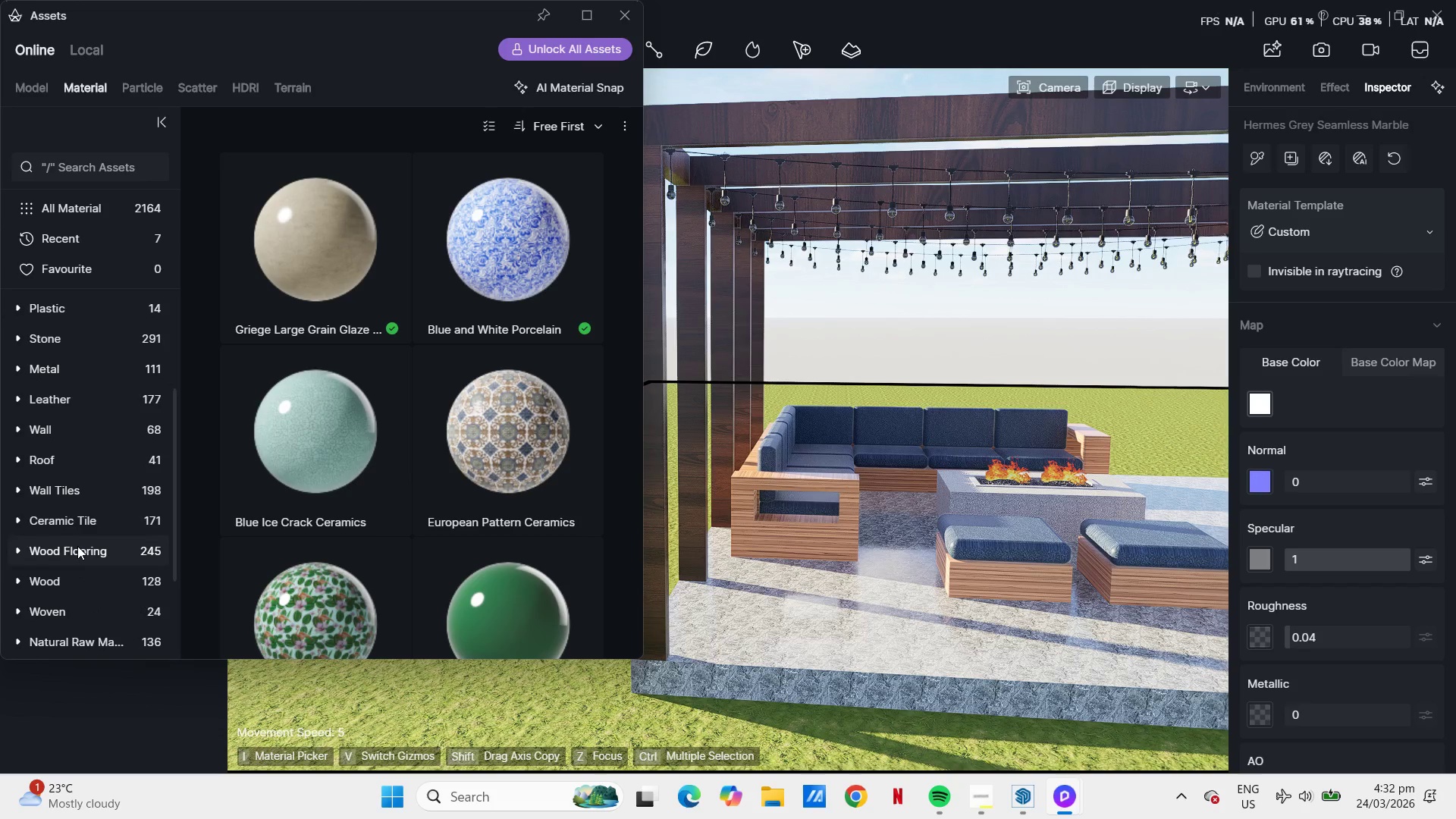 
scroll: coordinate [68, 410], scroll_direction: up, amount: 5.0
 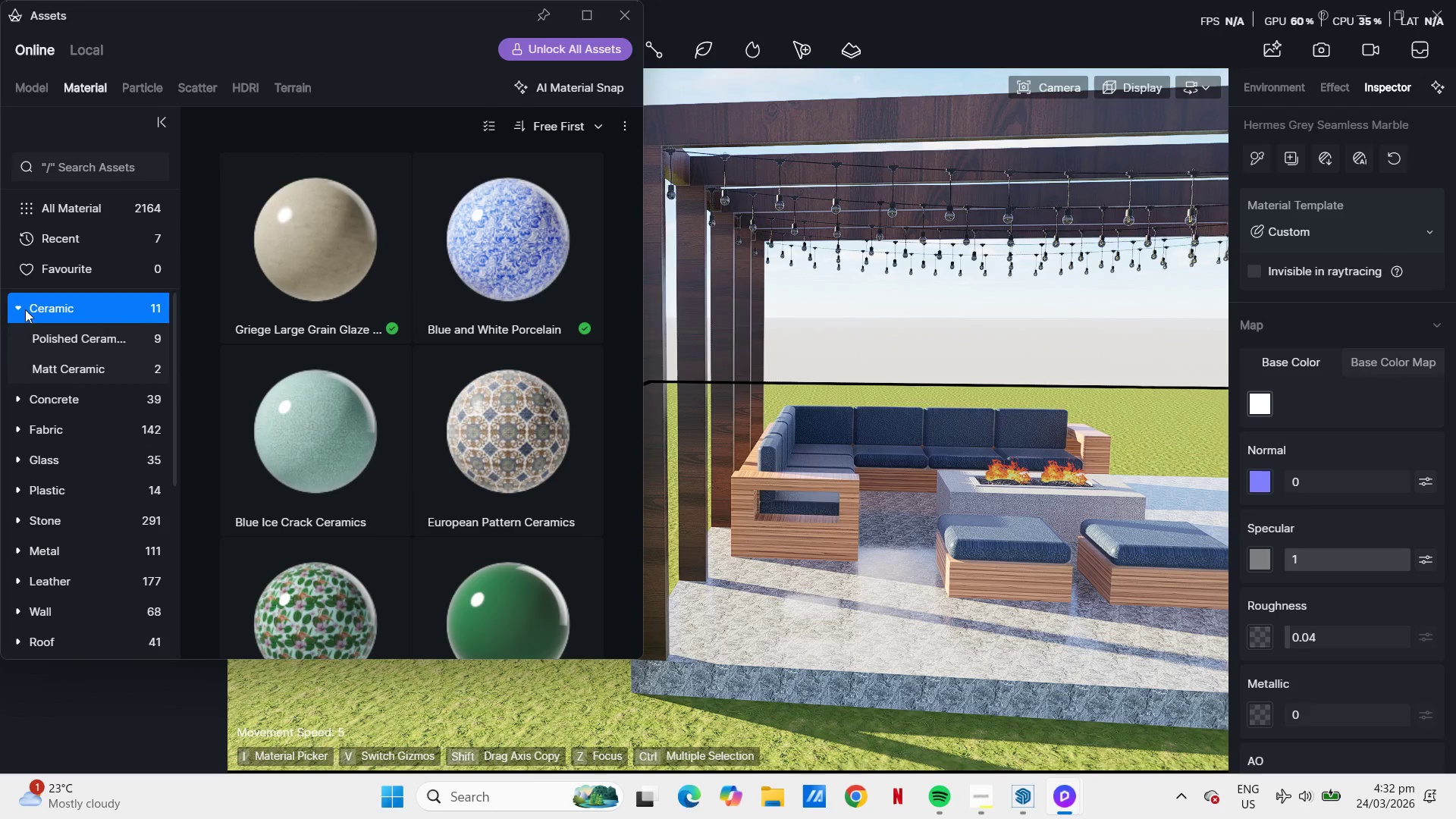 
left_click([19, 303])
 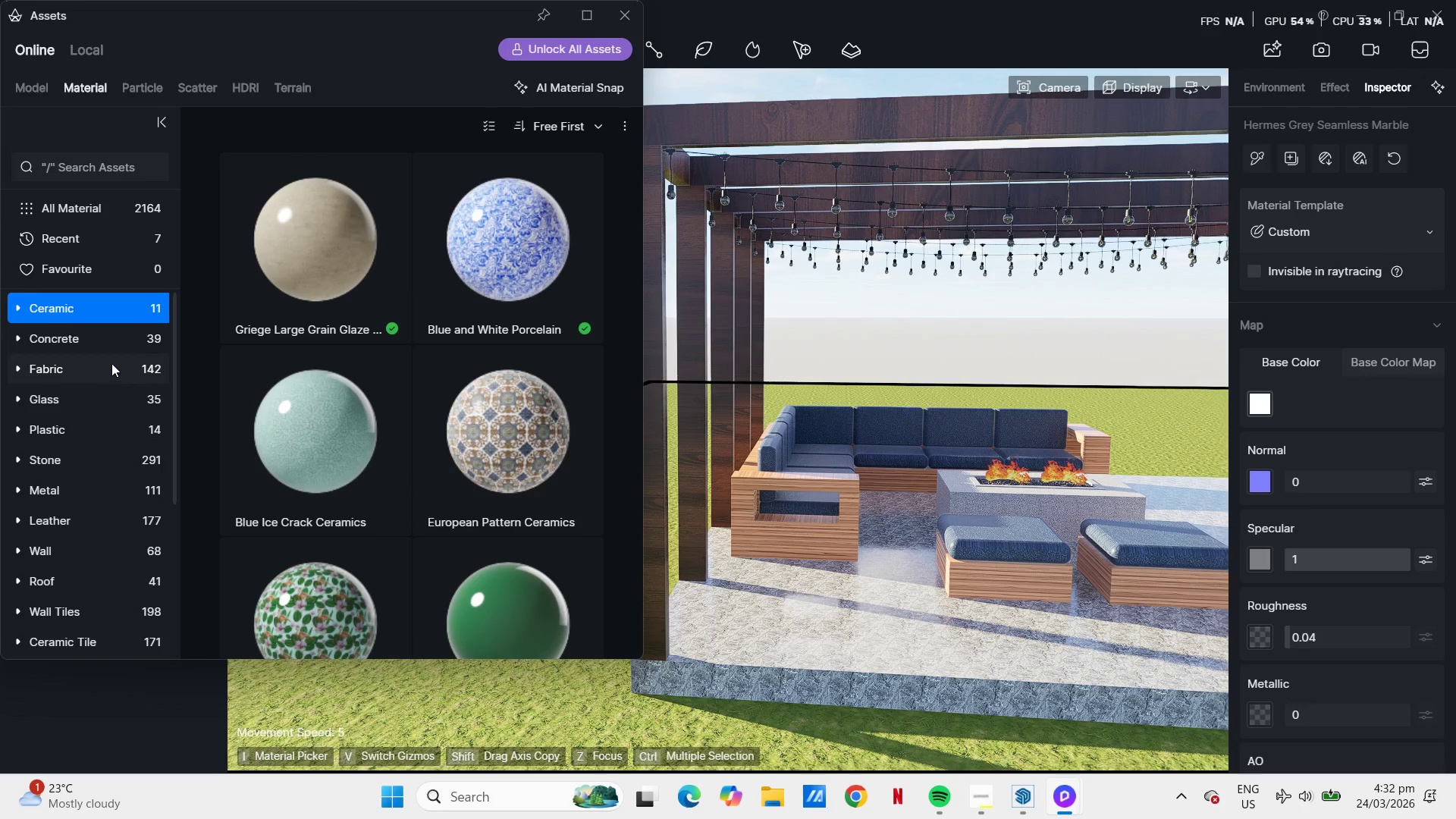 
scroll: coordinate [127, 349], scroll_direction: up, amount: 2.0
 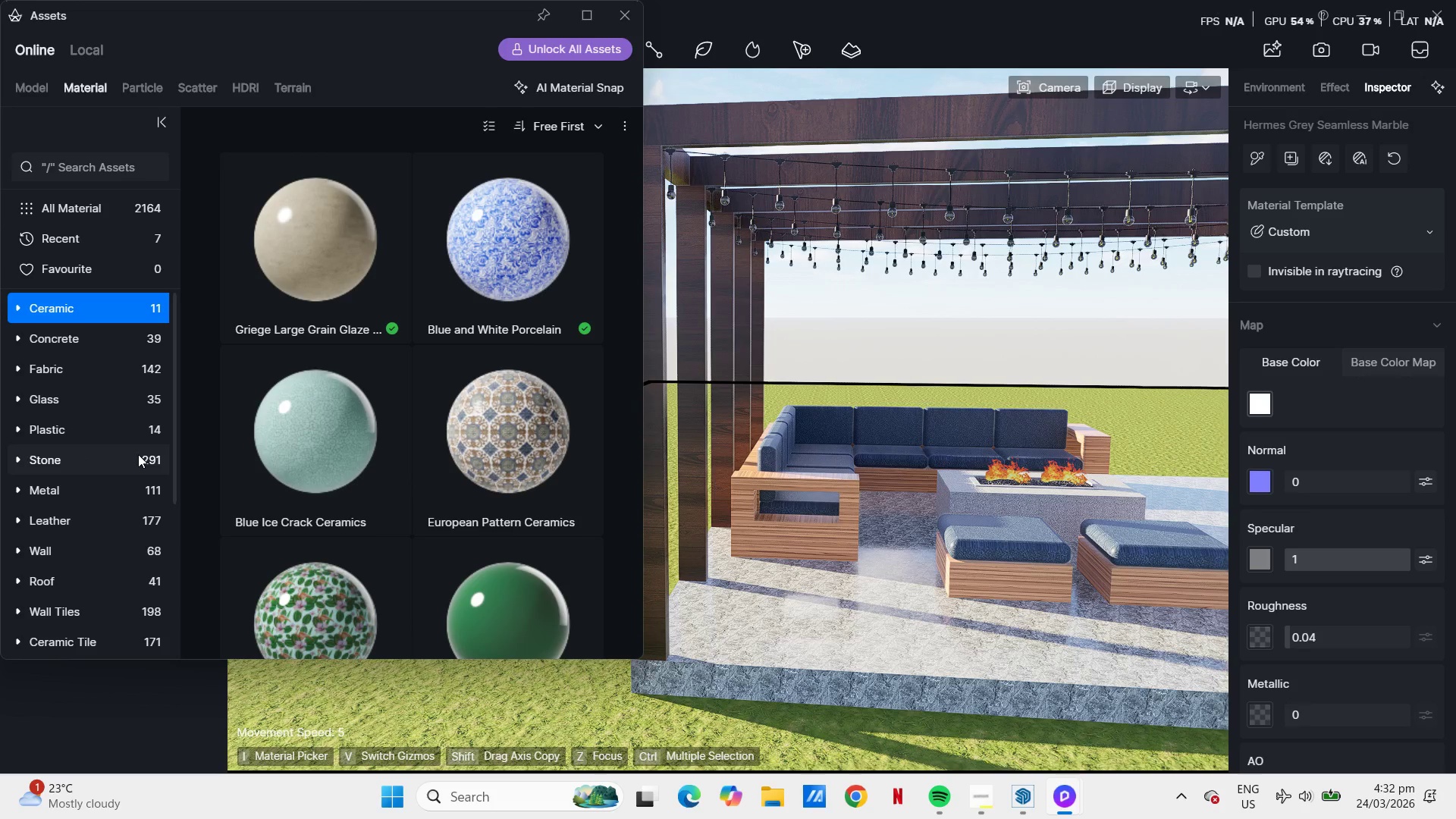 
wait(15.51)
 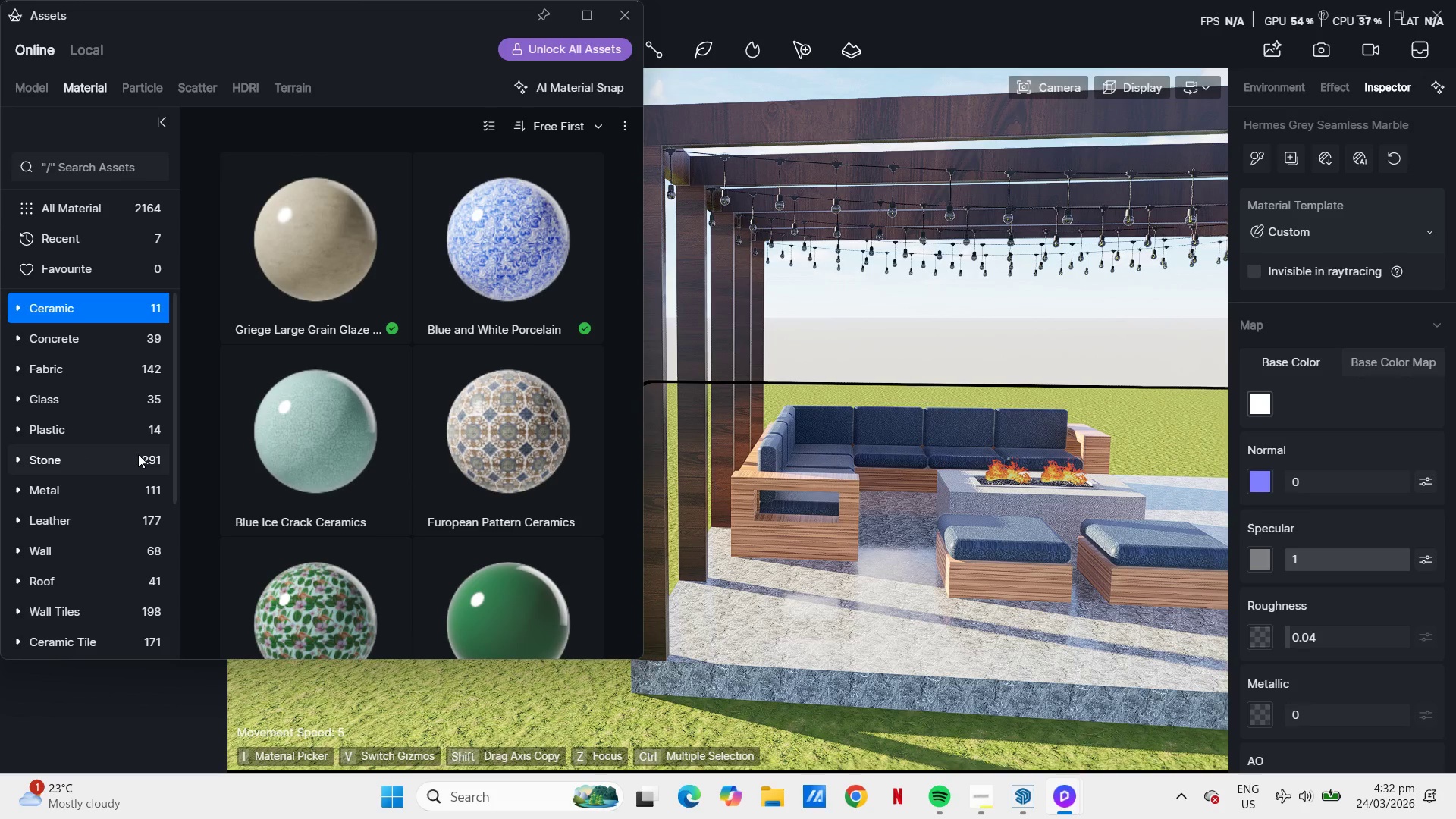 
scroll: coordinate [55, 365], scroll_direction: up, amount: 4.0
 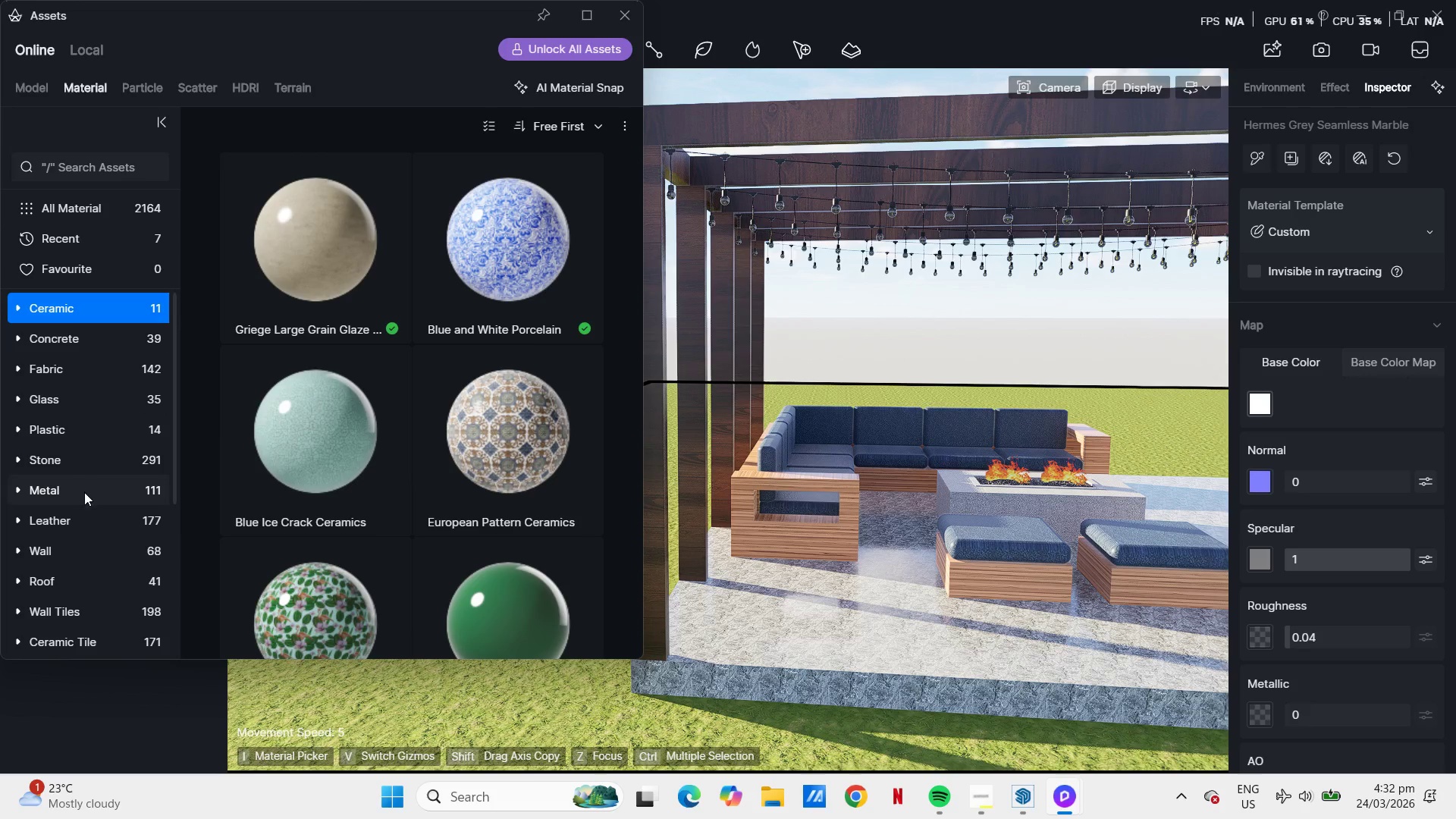 
scroll: coordinate [86, 560], scroll_direction: down, amount: 1.0
 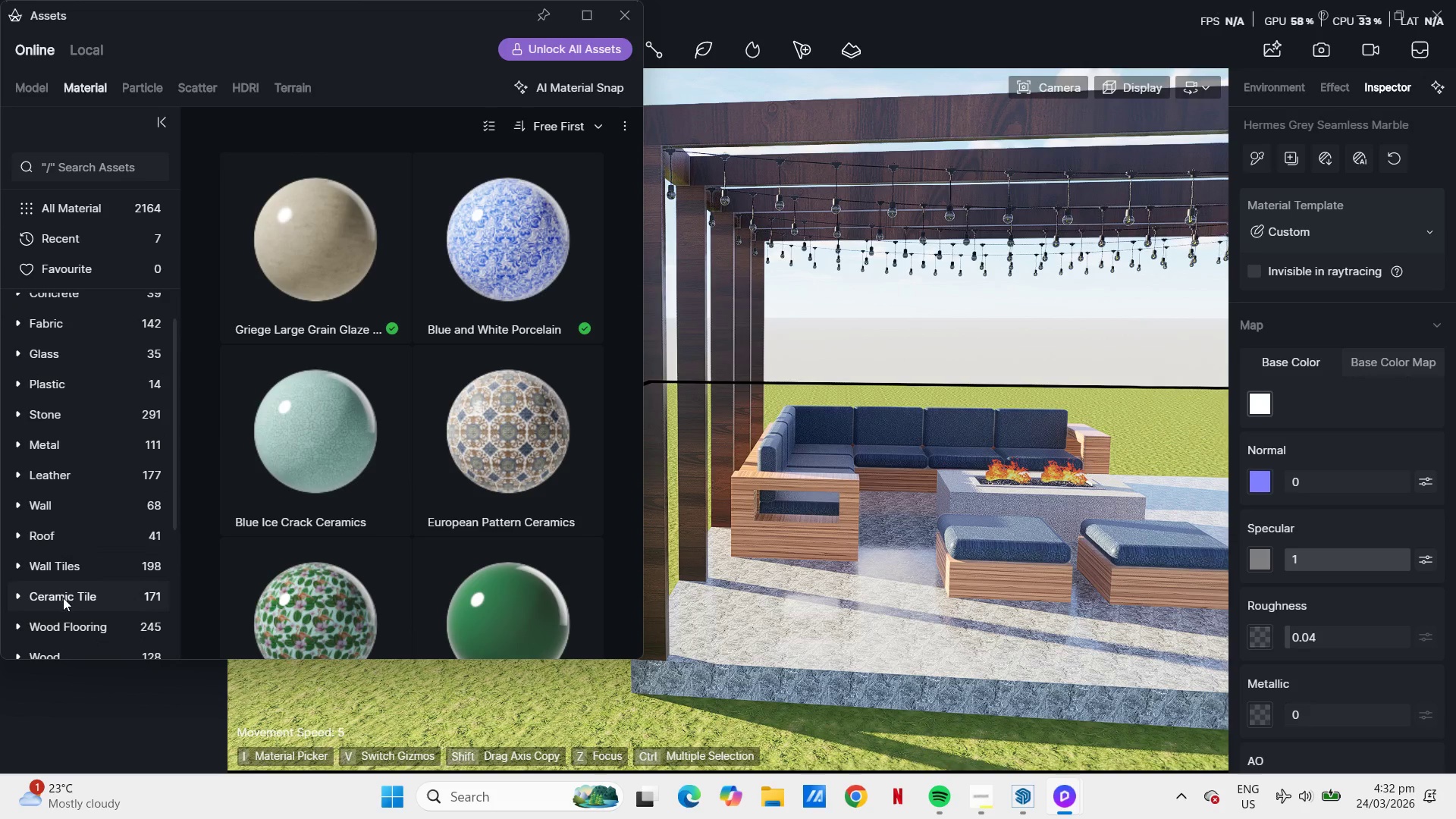 
left_click([61, 595])
 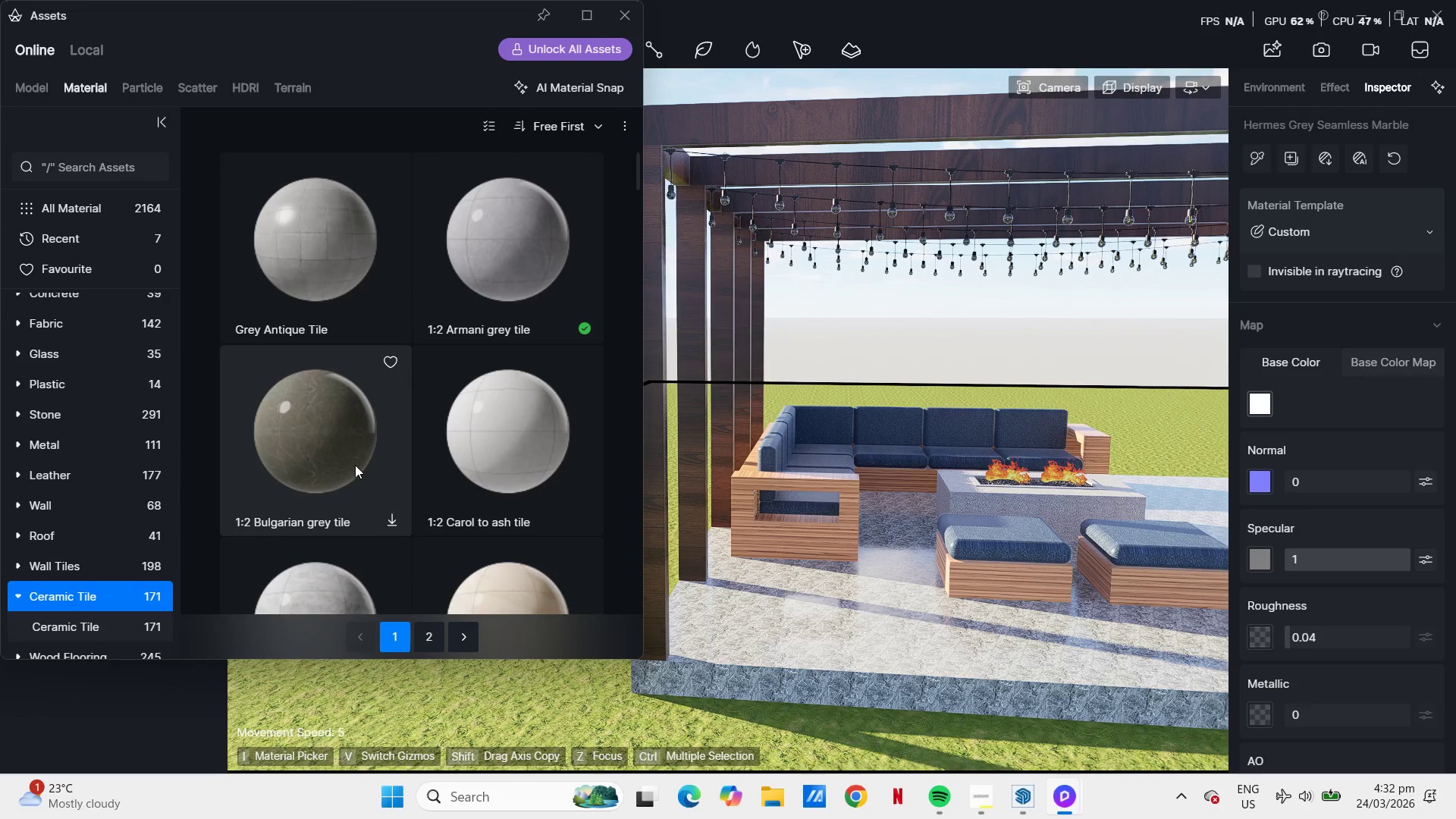 
left_click([536, 268])
 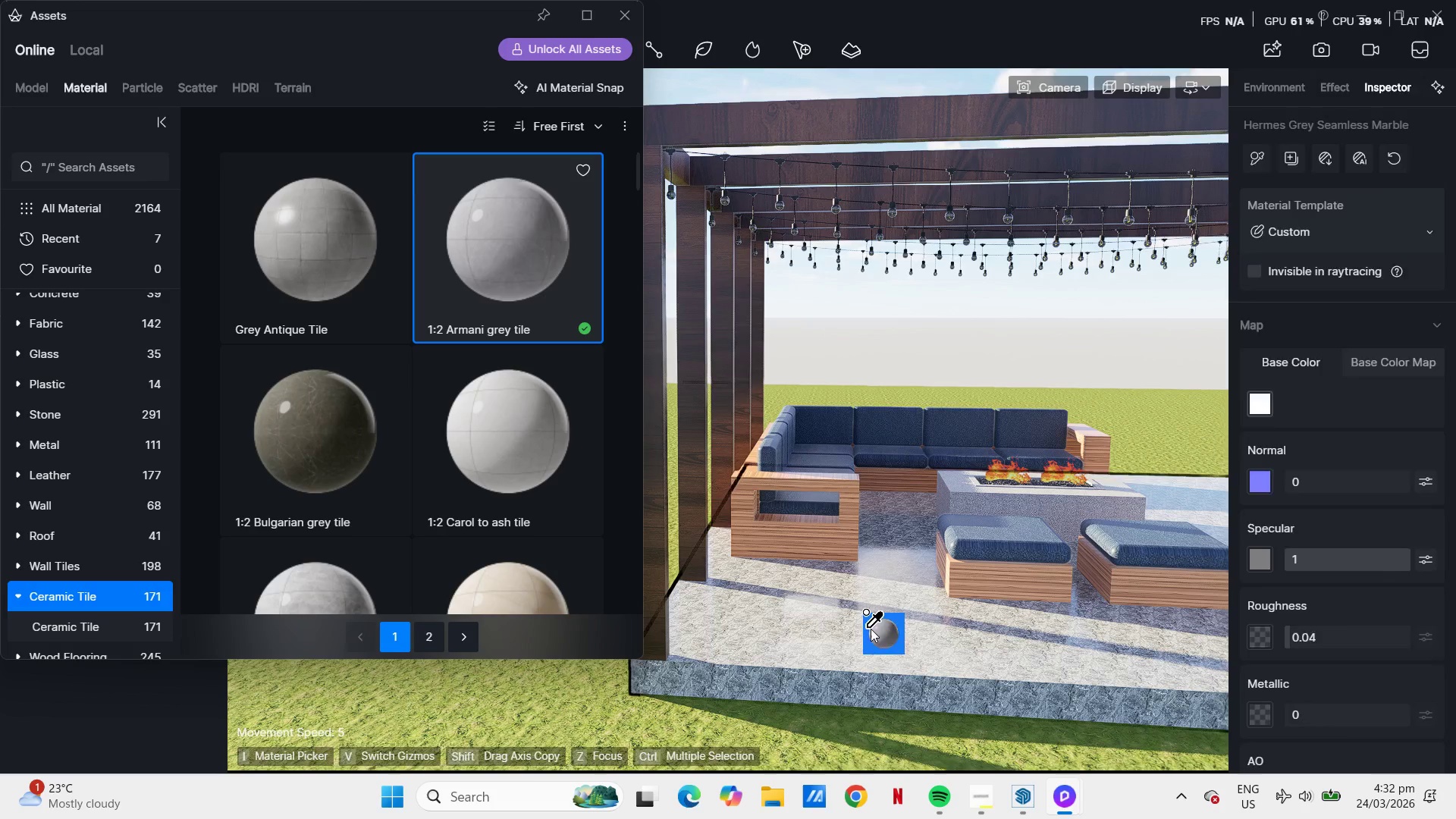 
left_click([881, 643])
 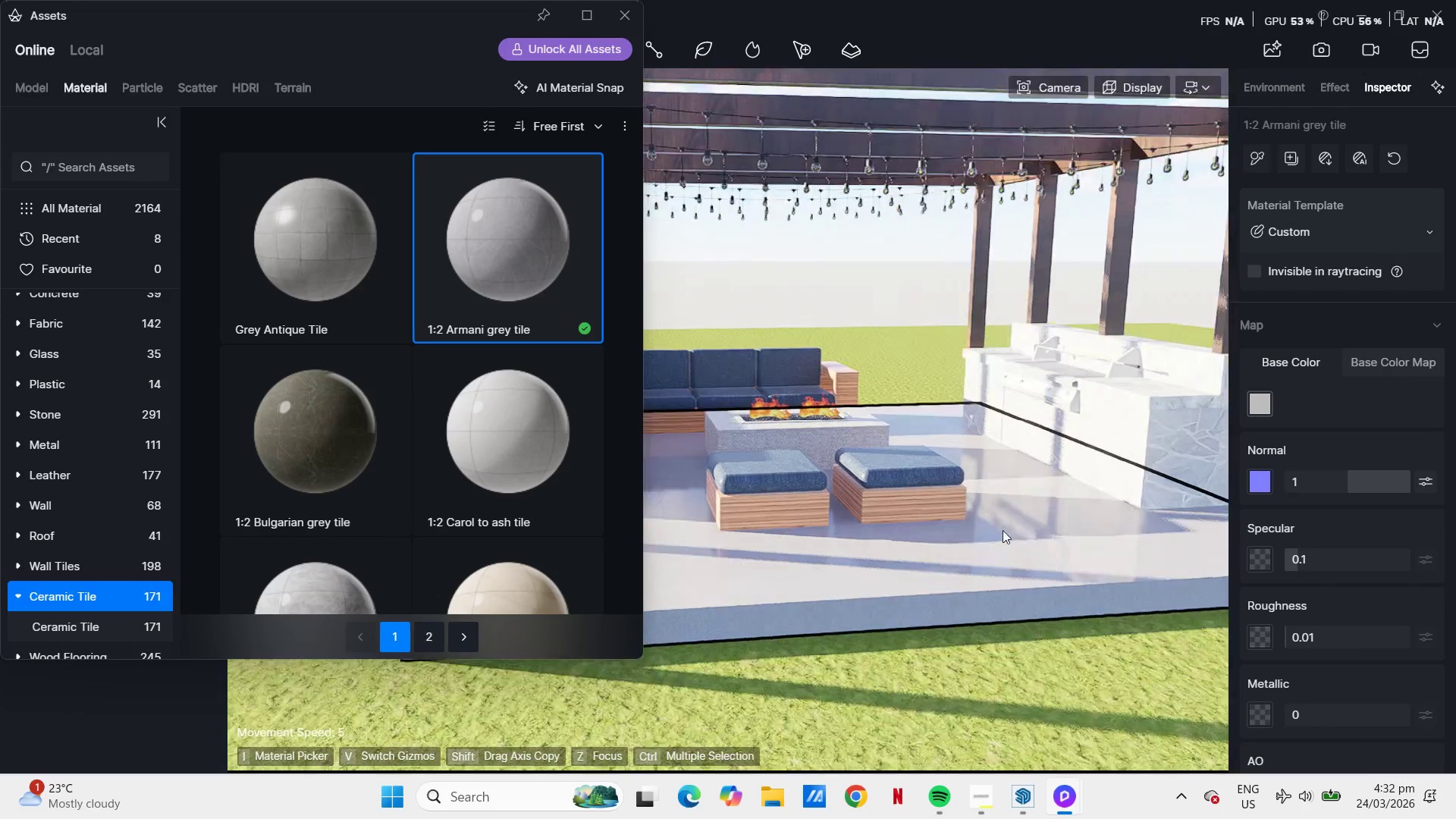 
wait(6.33)
 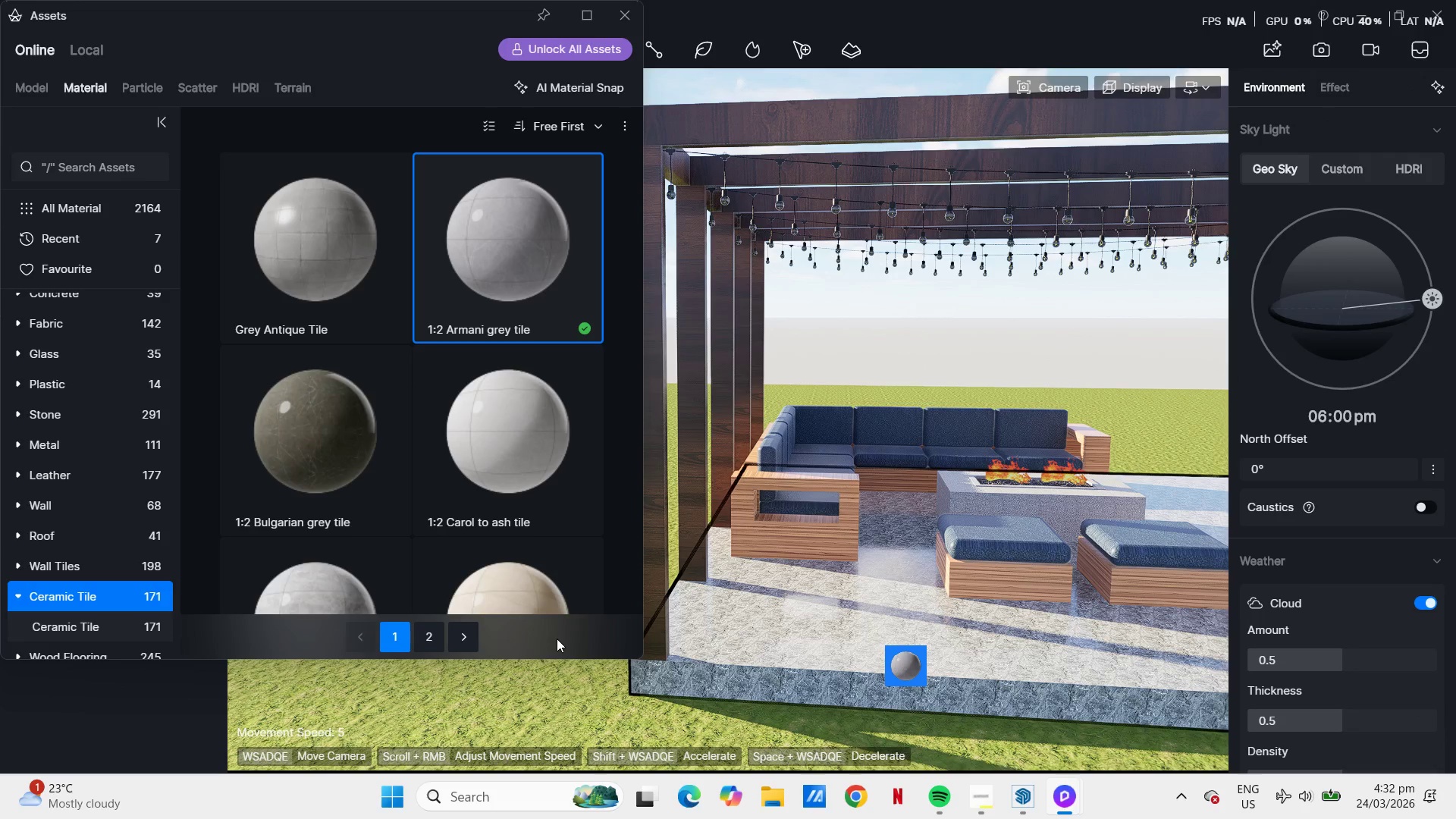 
scroll: coordinate [540, 515], scroll_direction: down, amount: 12.0
 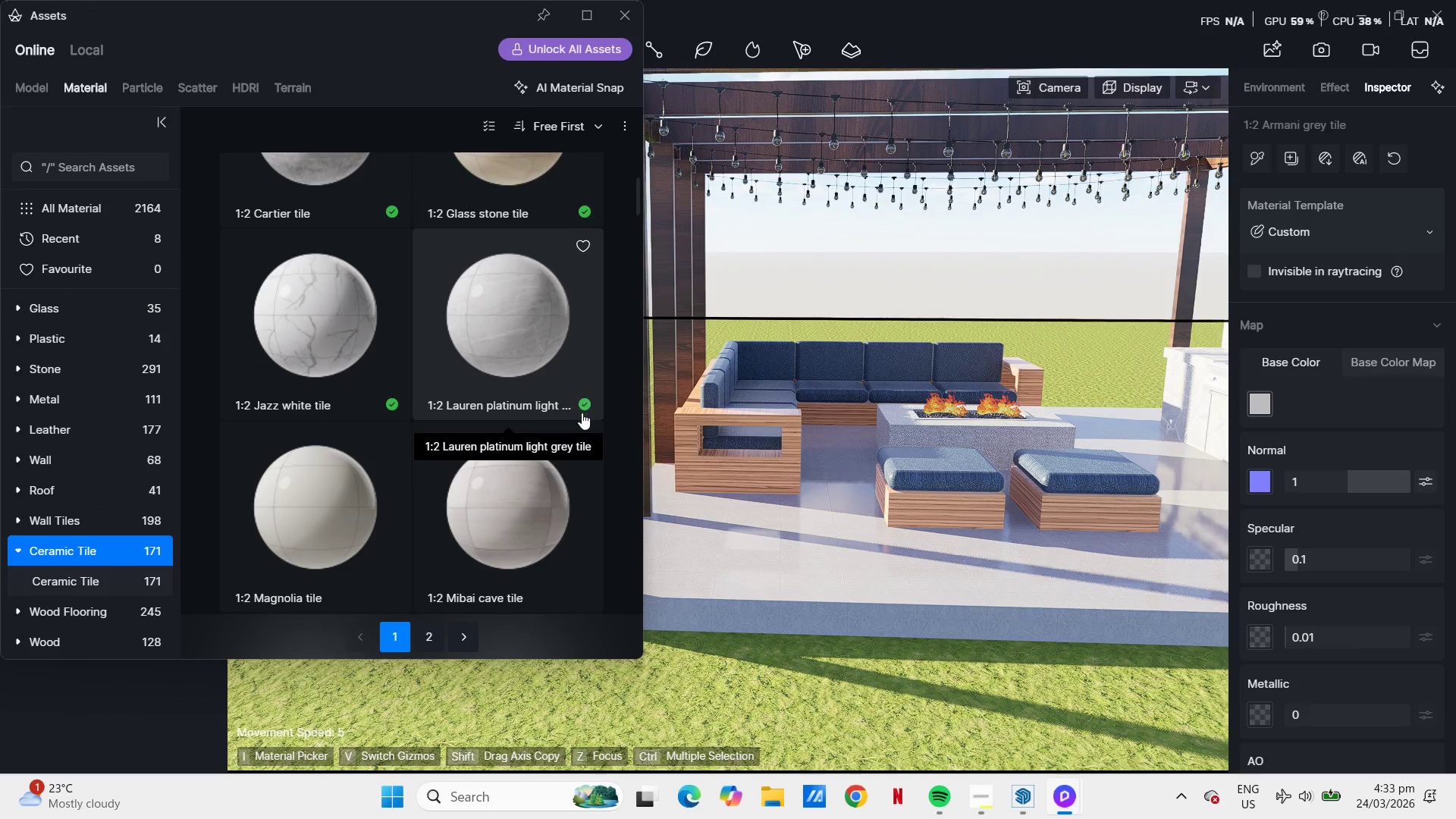 
key(D)
 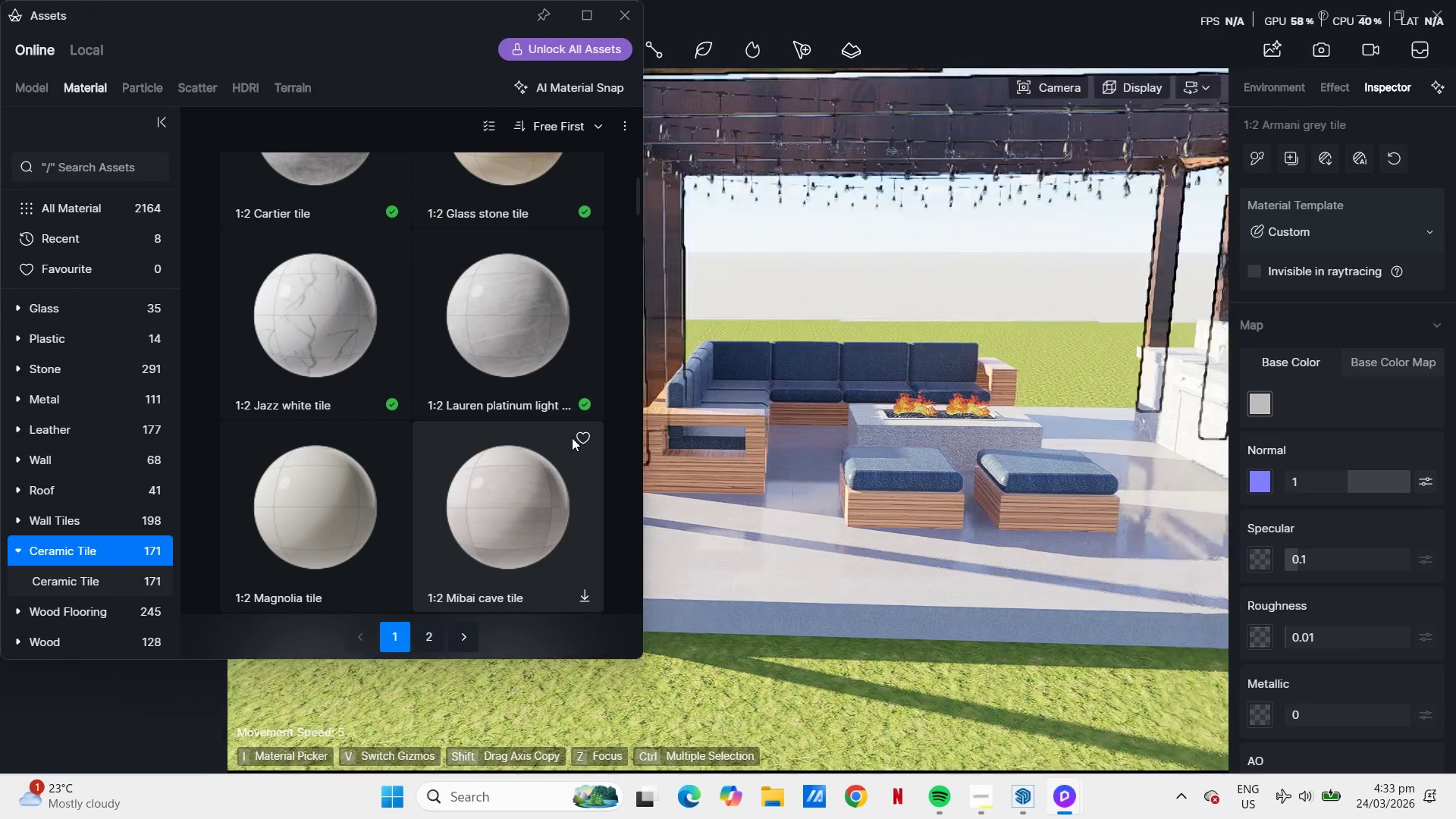 
hold_key(key=Q, duration=0.72)
 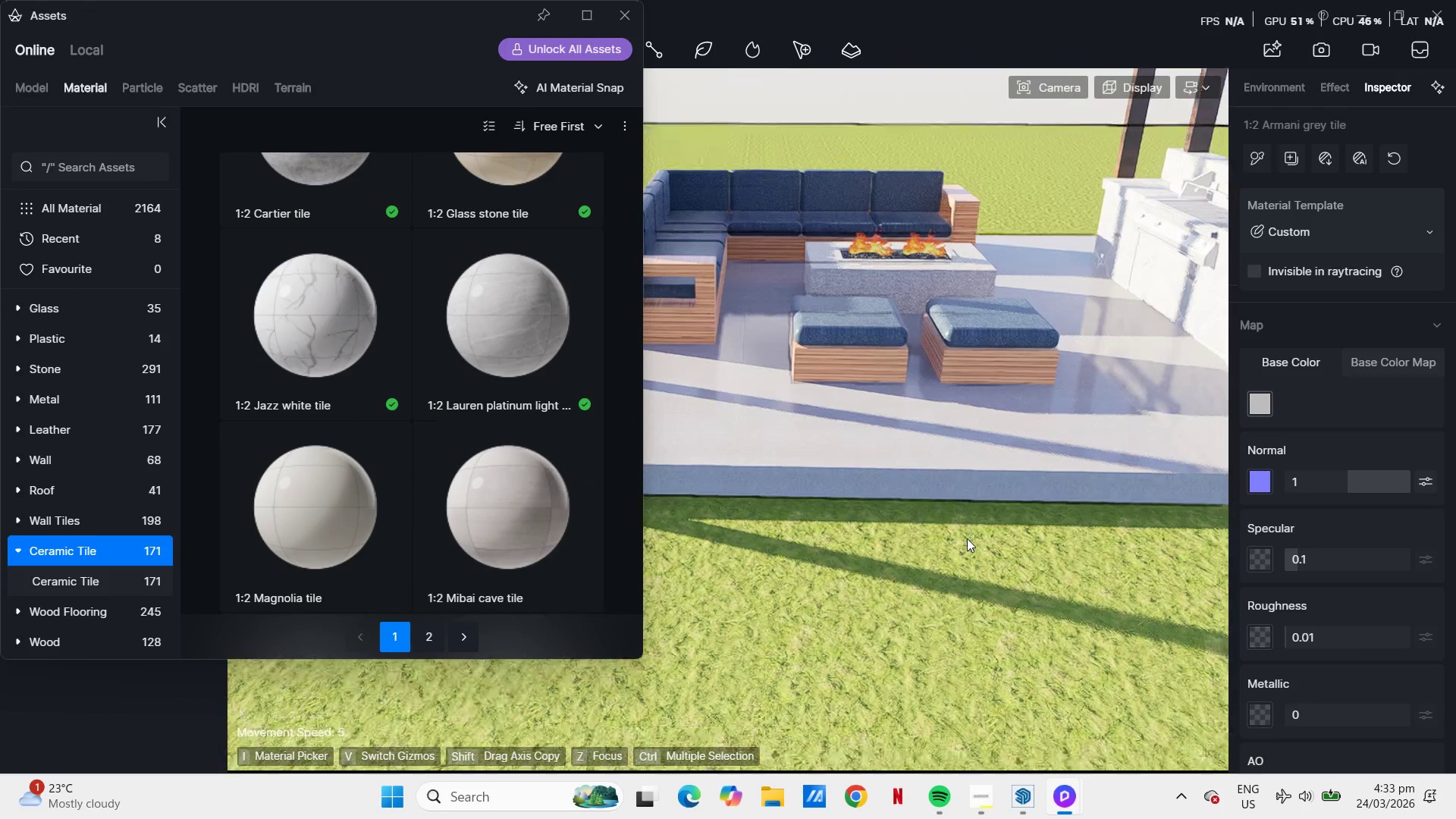 
hold_key(key=Q, duration=0.42)
 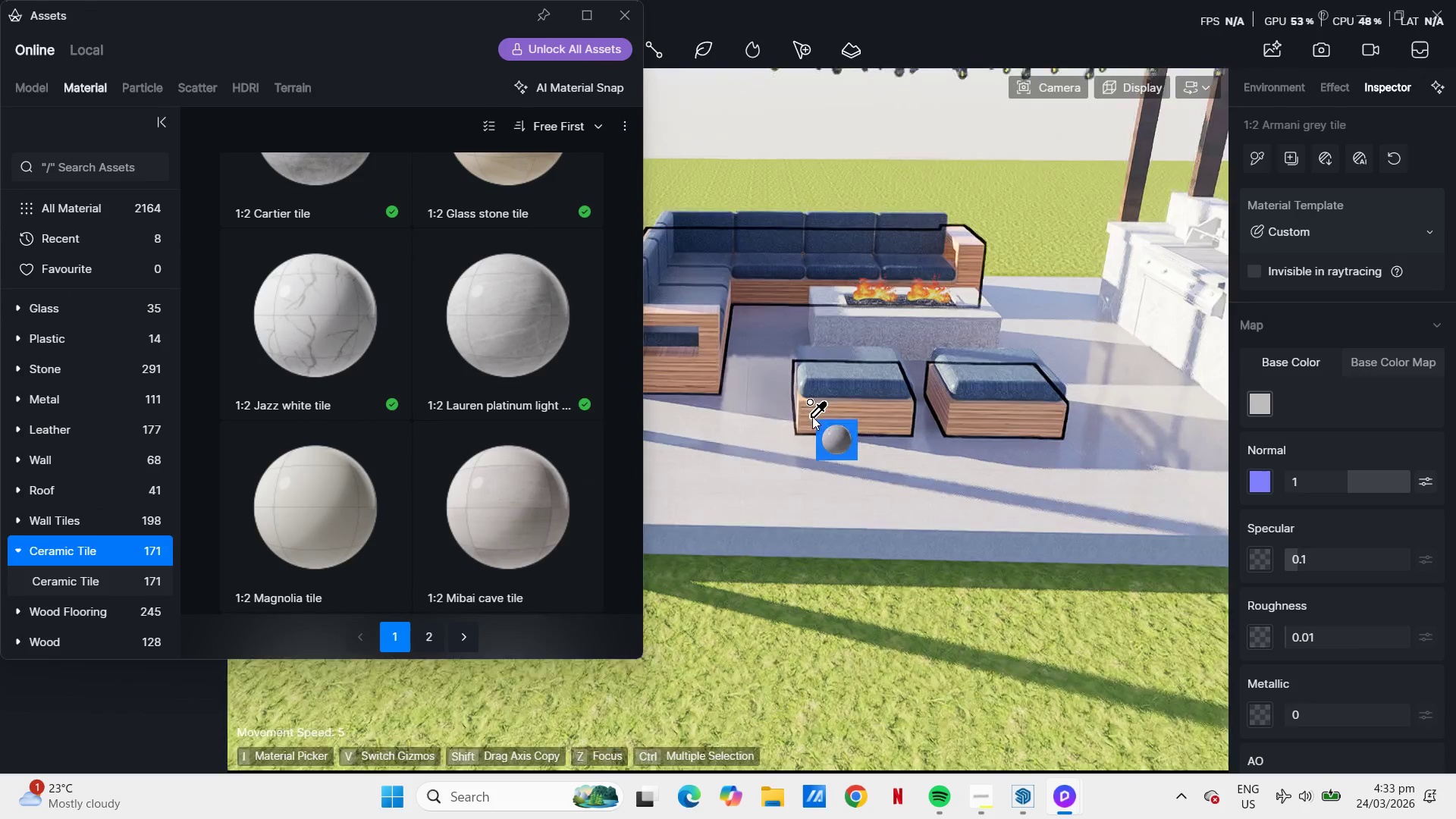 
hold_key(key=A, duration=0.36)
 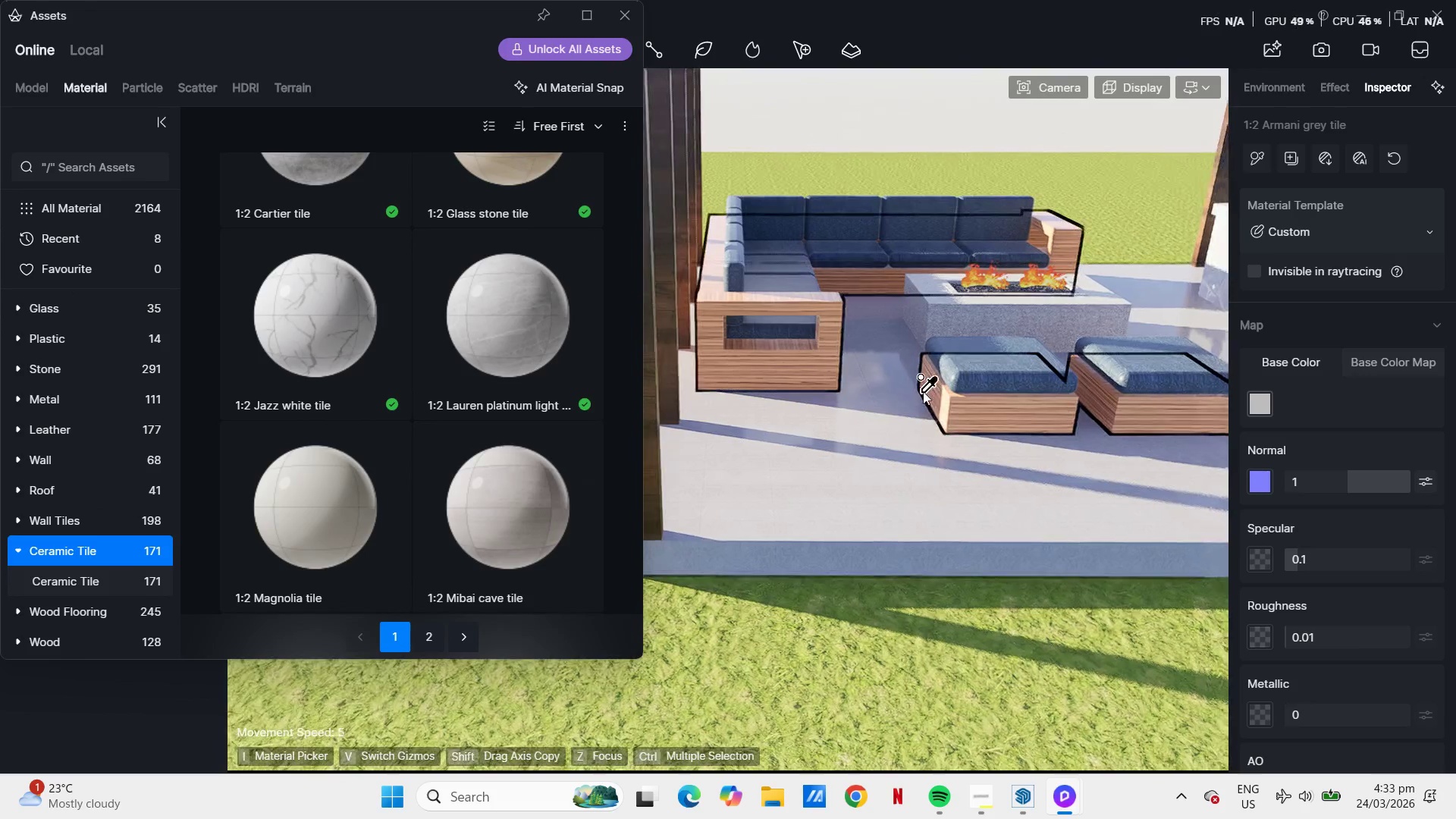 
scroll: coordinate [812, 416], scroll_direction: up, amount: 5.0
 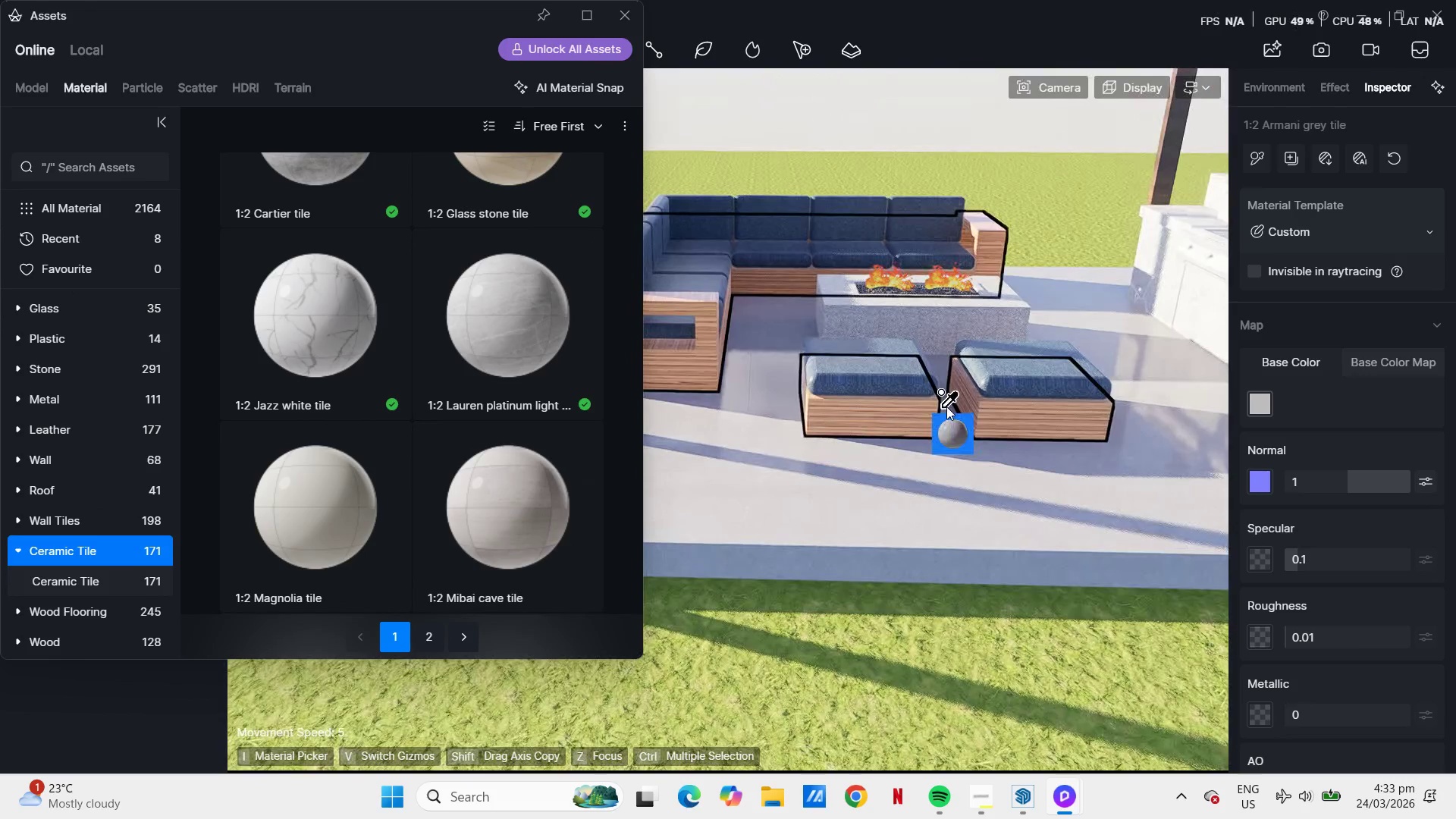 
hold_key(key=Q, duration=0.69)
 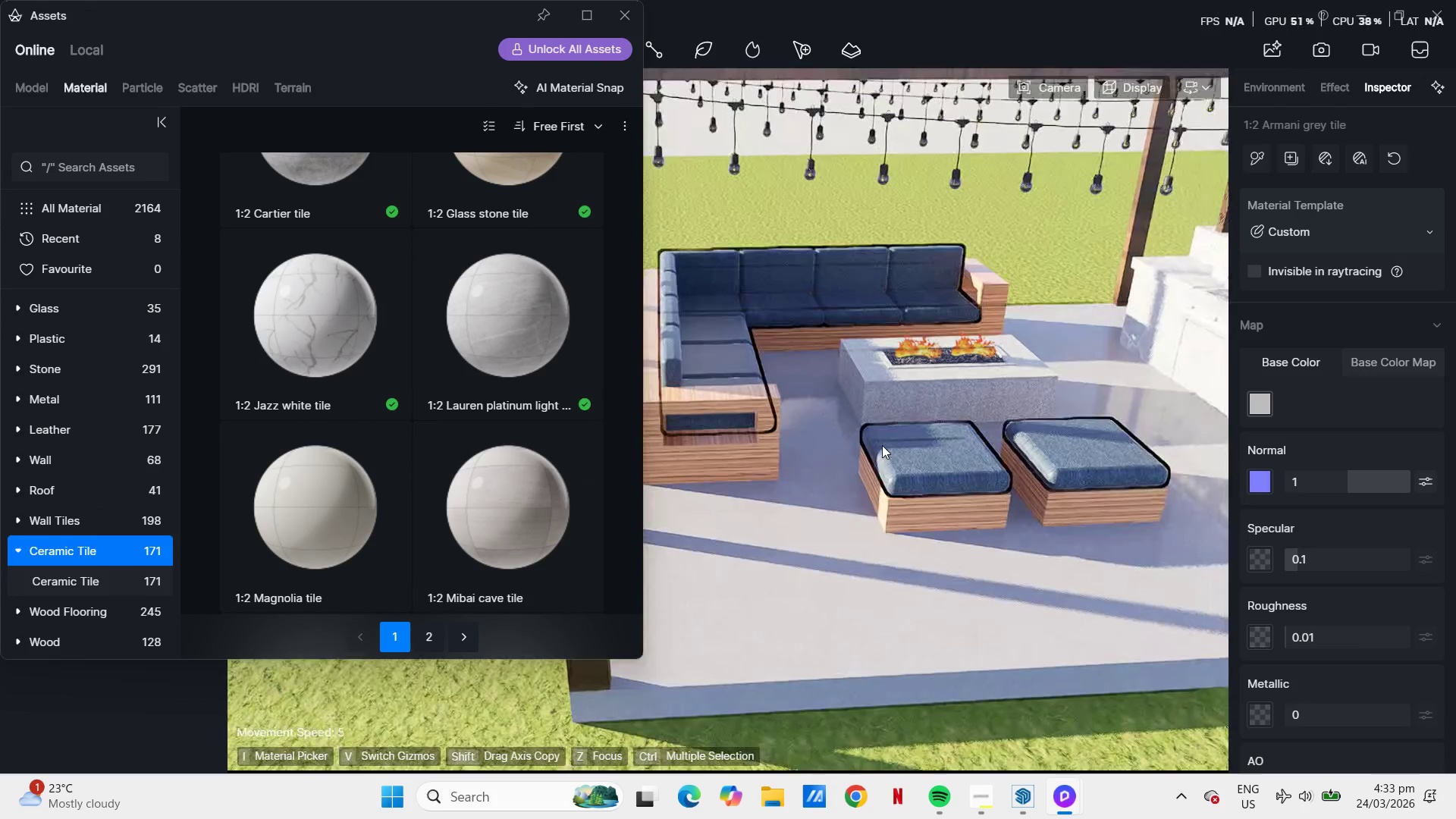 
scroll: coordinate [0, 433], scroll_direction: up, amount: 1.0
 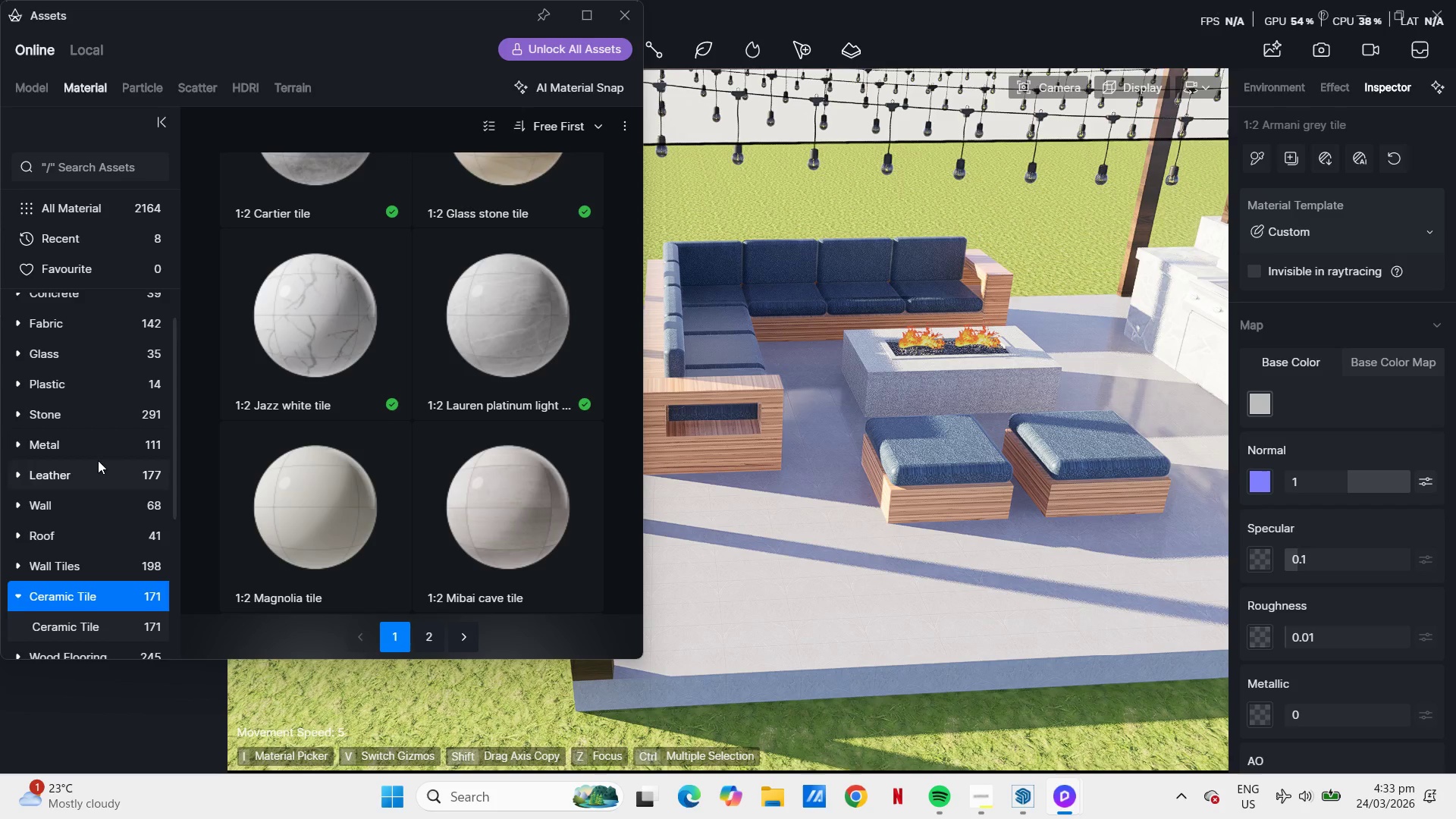 
scroll: coordinate [438, 359], scroll_direction: down, amount: 17.0
 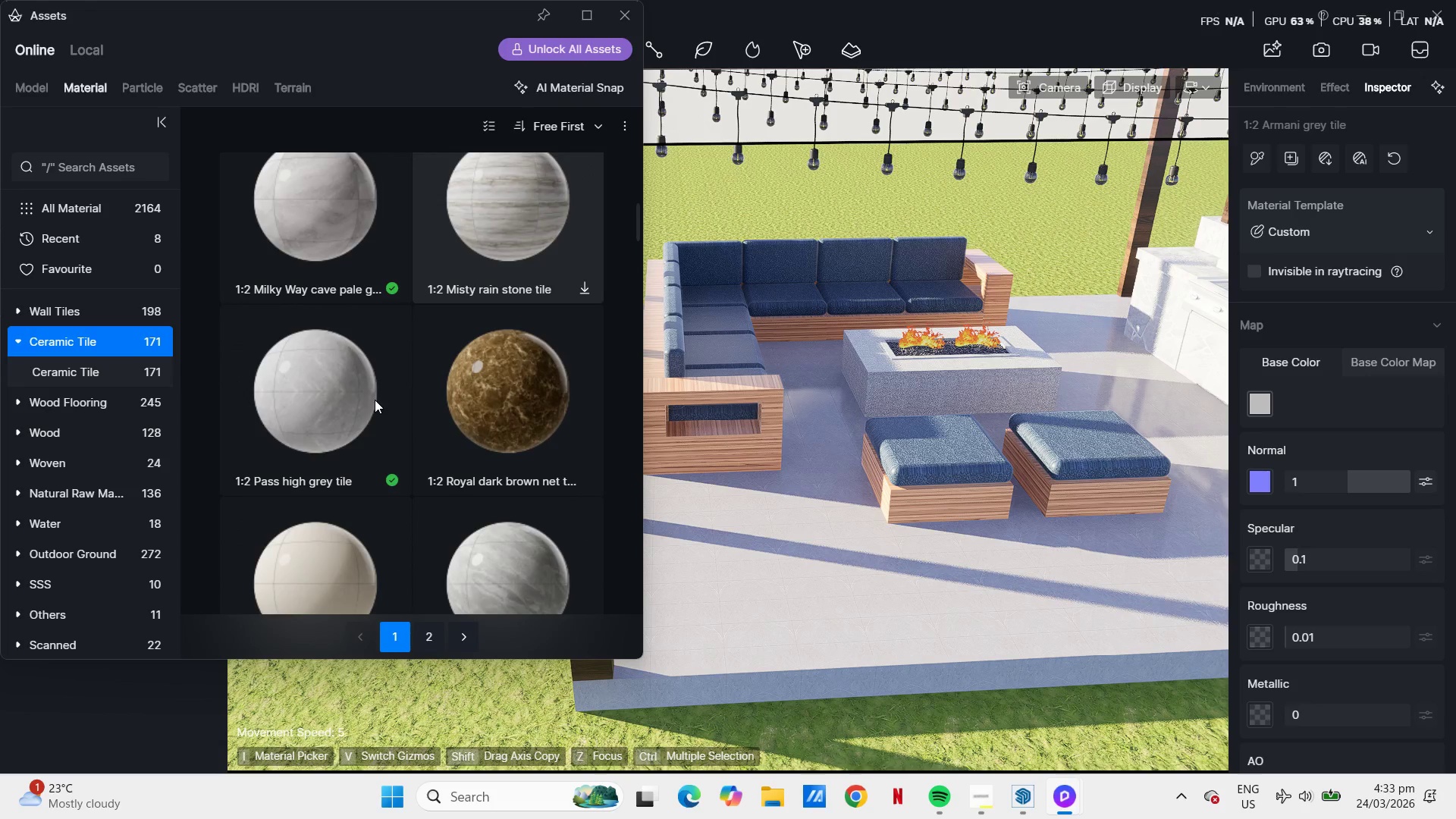 
left_click([319, 395])
 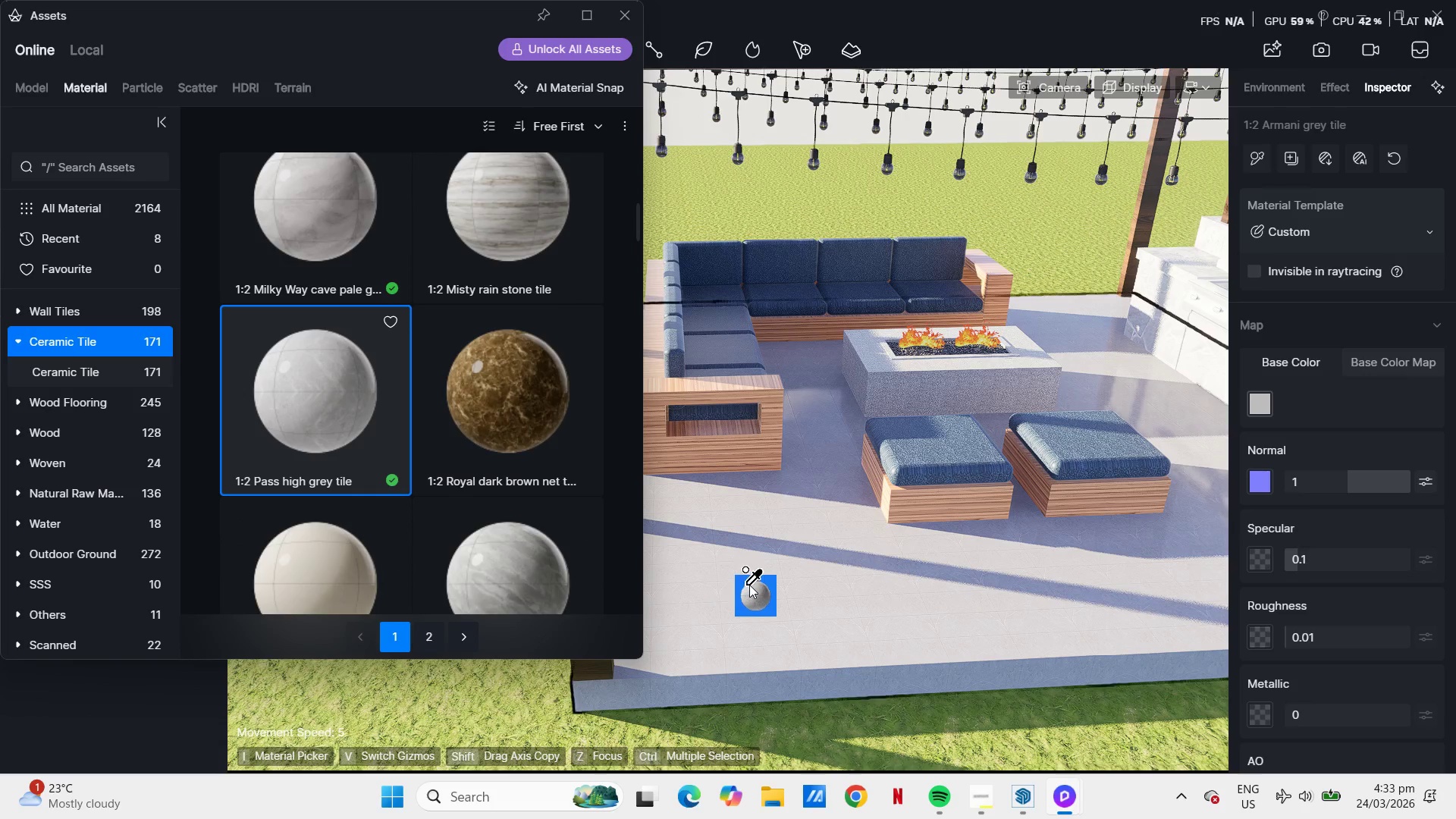 
left_click([786, 581])
 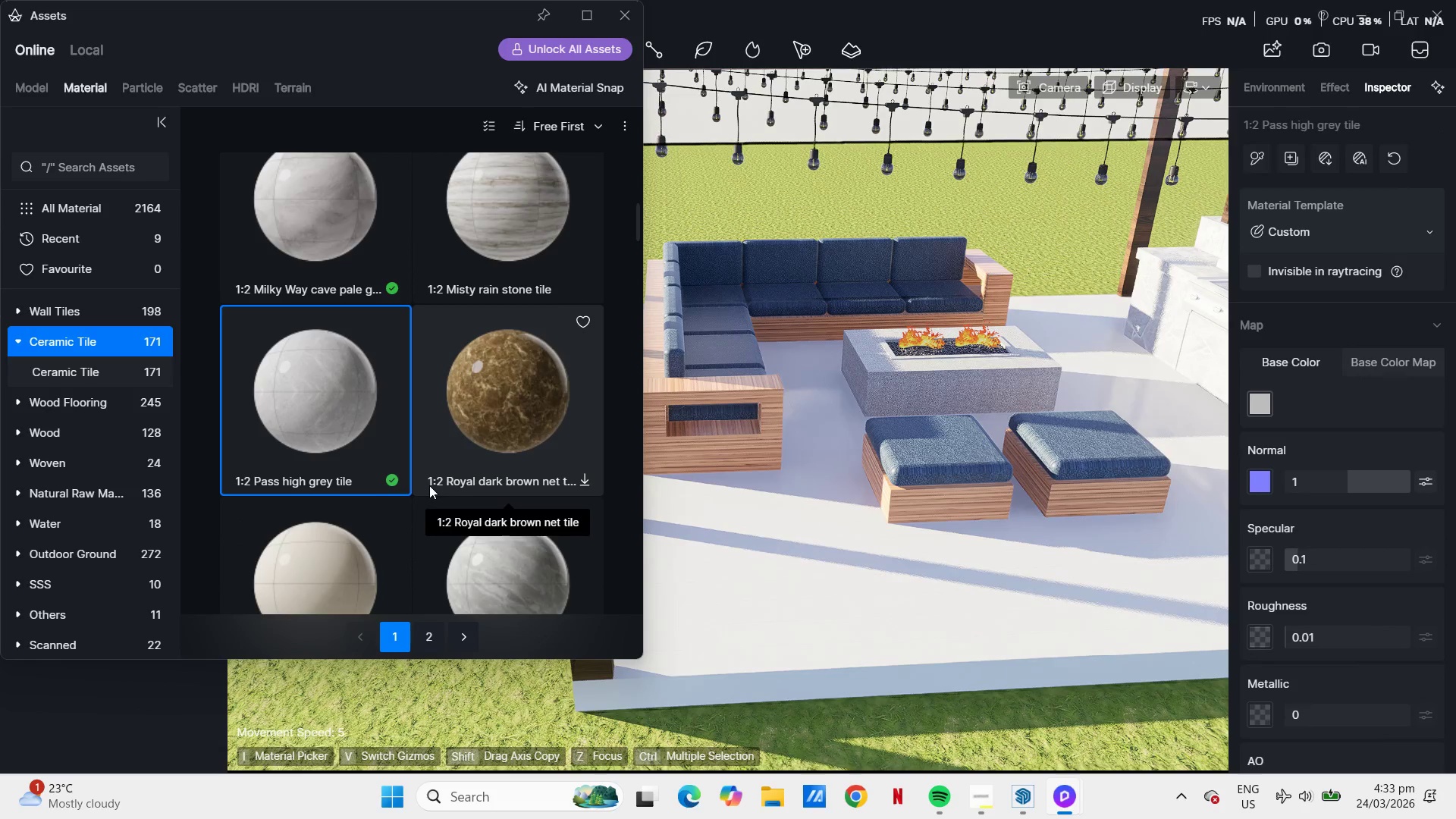 
scroll: coordinate [410, 499], scroll_direction: down, amount: 12.0
 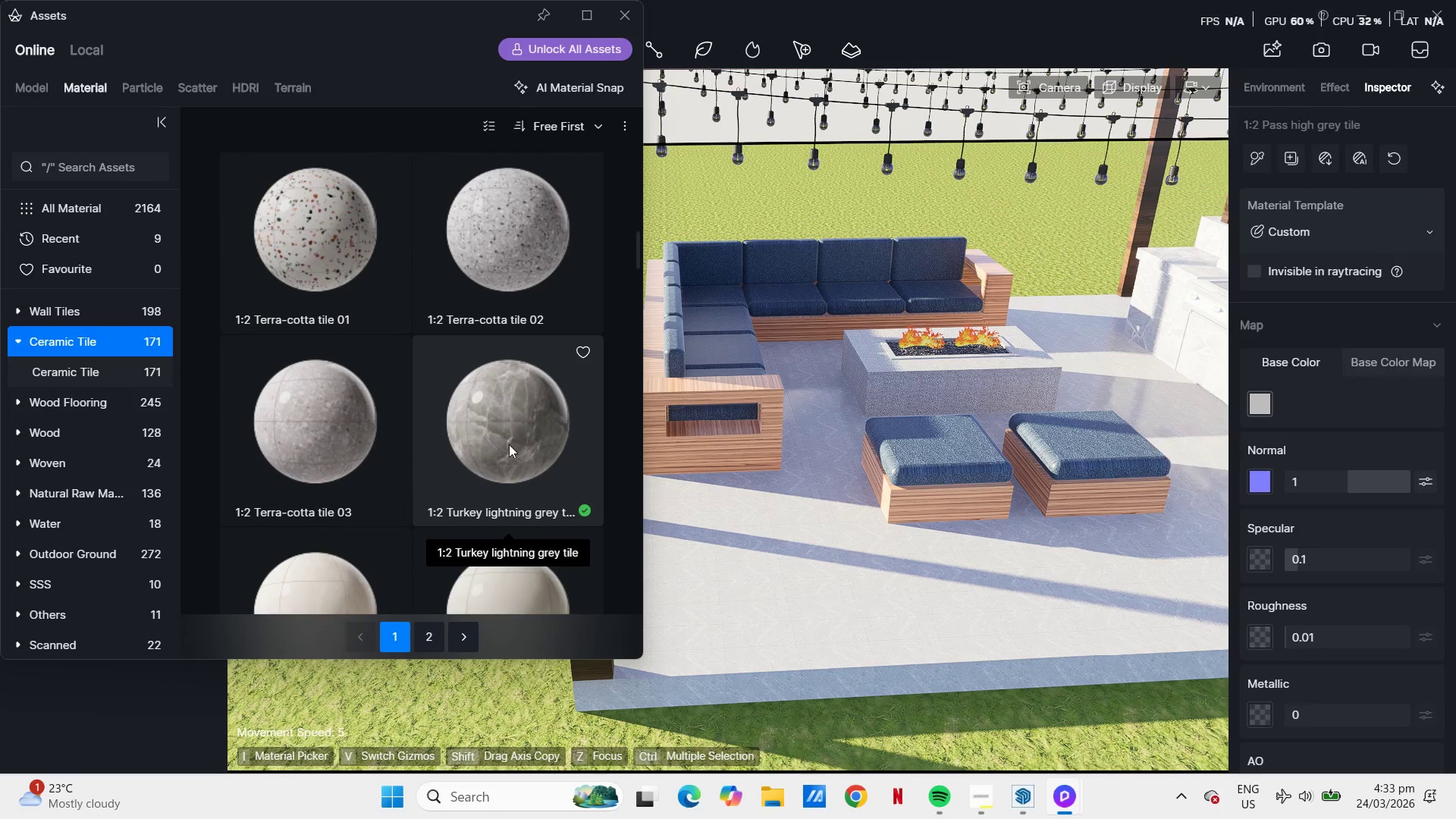 
left_click([512, 441])
 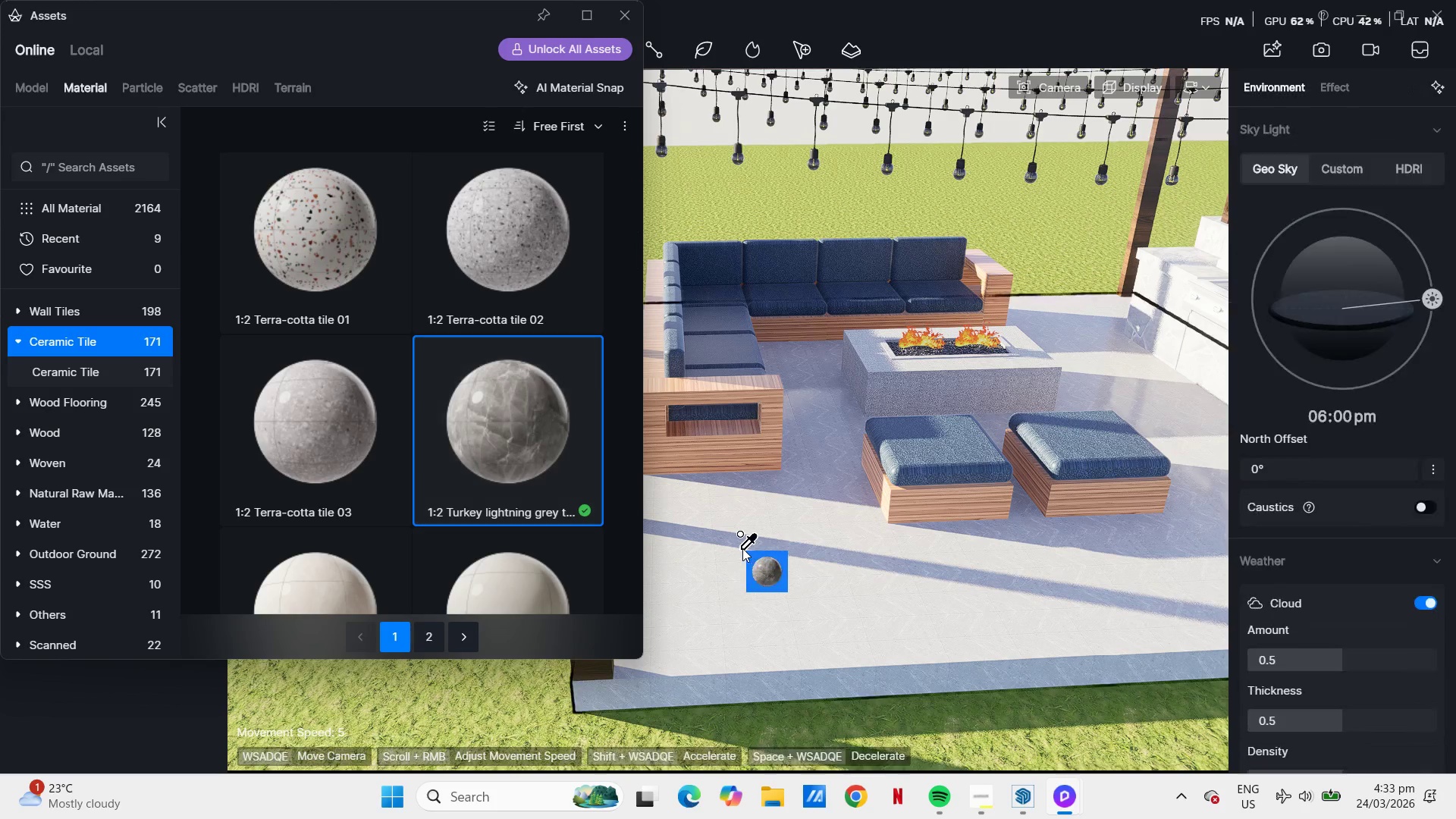 
left_click([742, 548])
 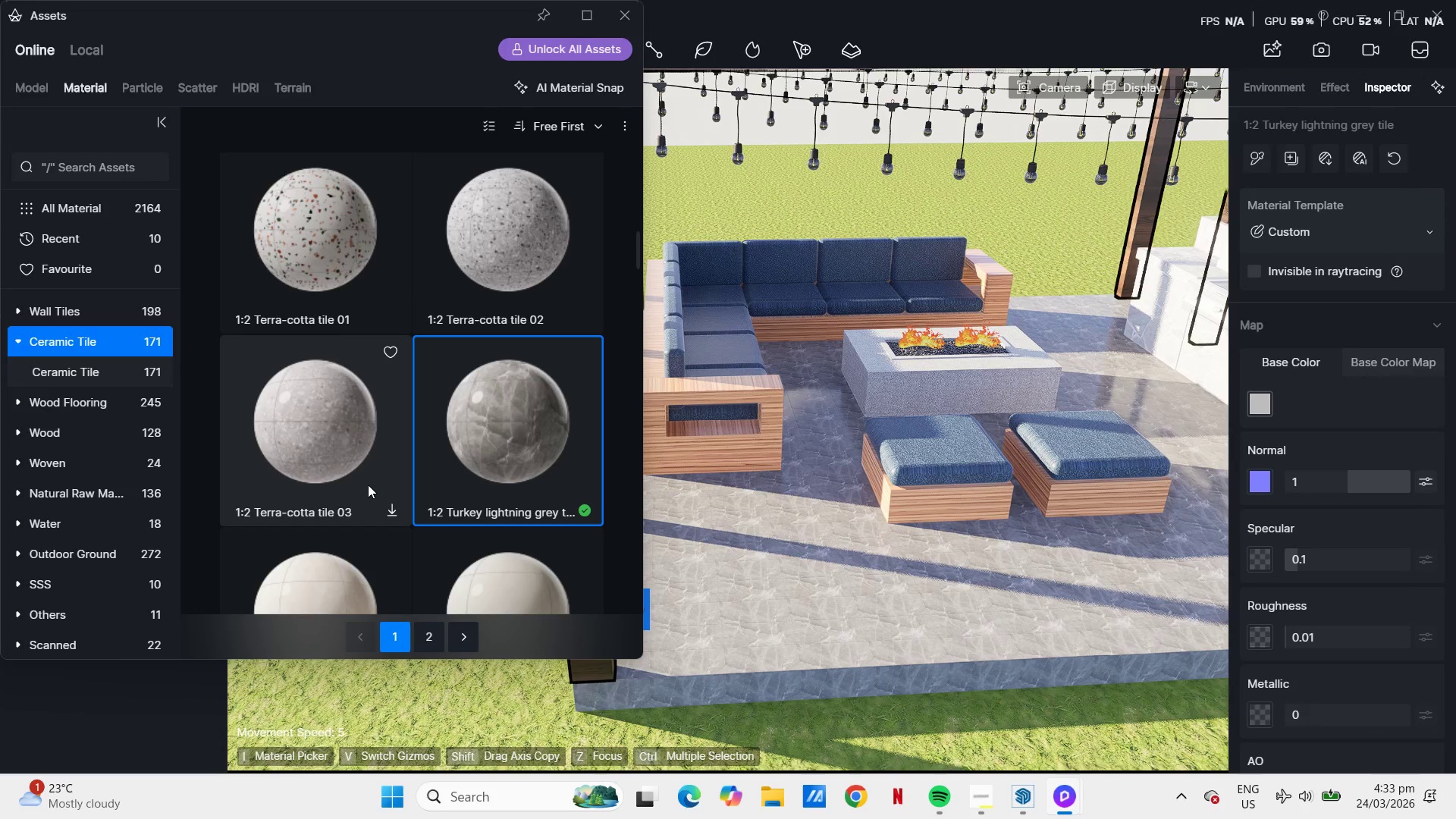 
scroll: coordinate [371, 482], scroll_direction: down, amount: 11.0
 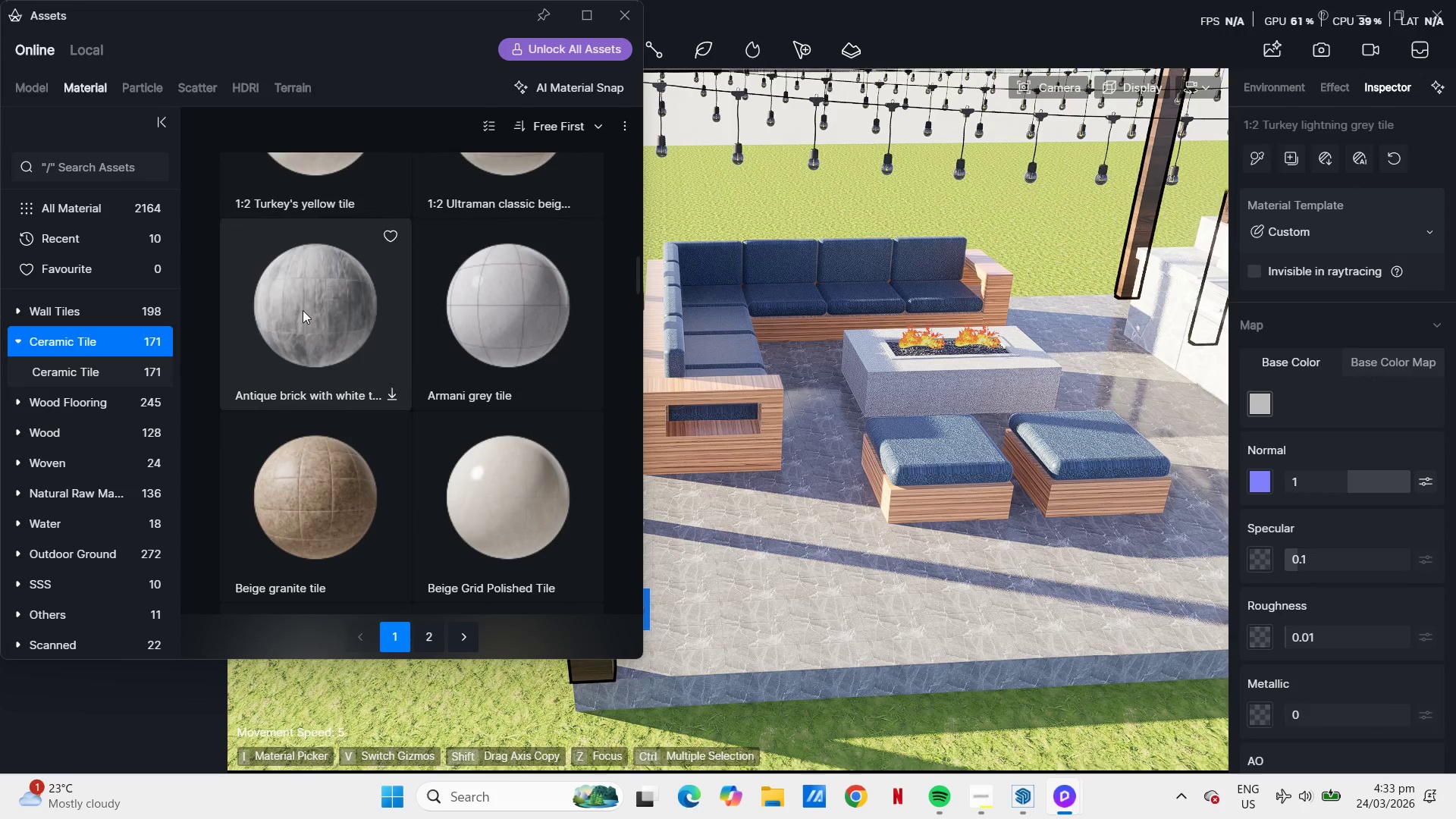 
left_click([303, 309])
 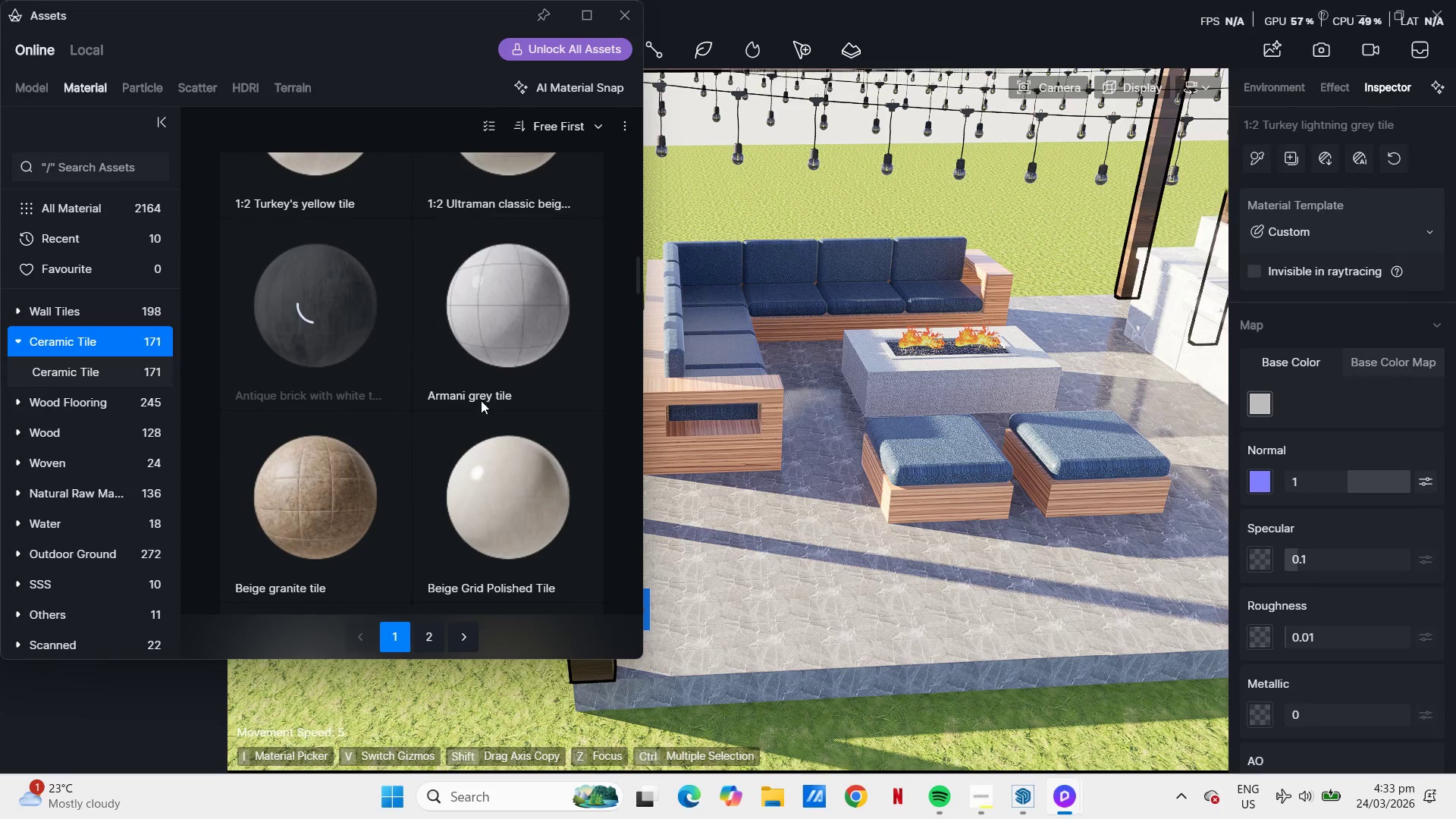 
scroll: coordinate [538, 458], scroll_direction: down, amount: 41.0
 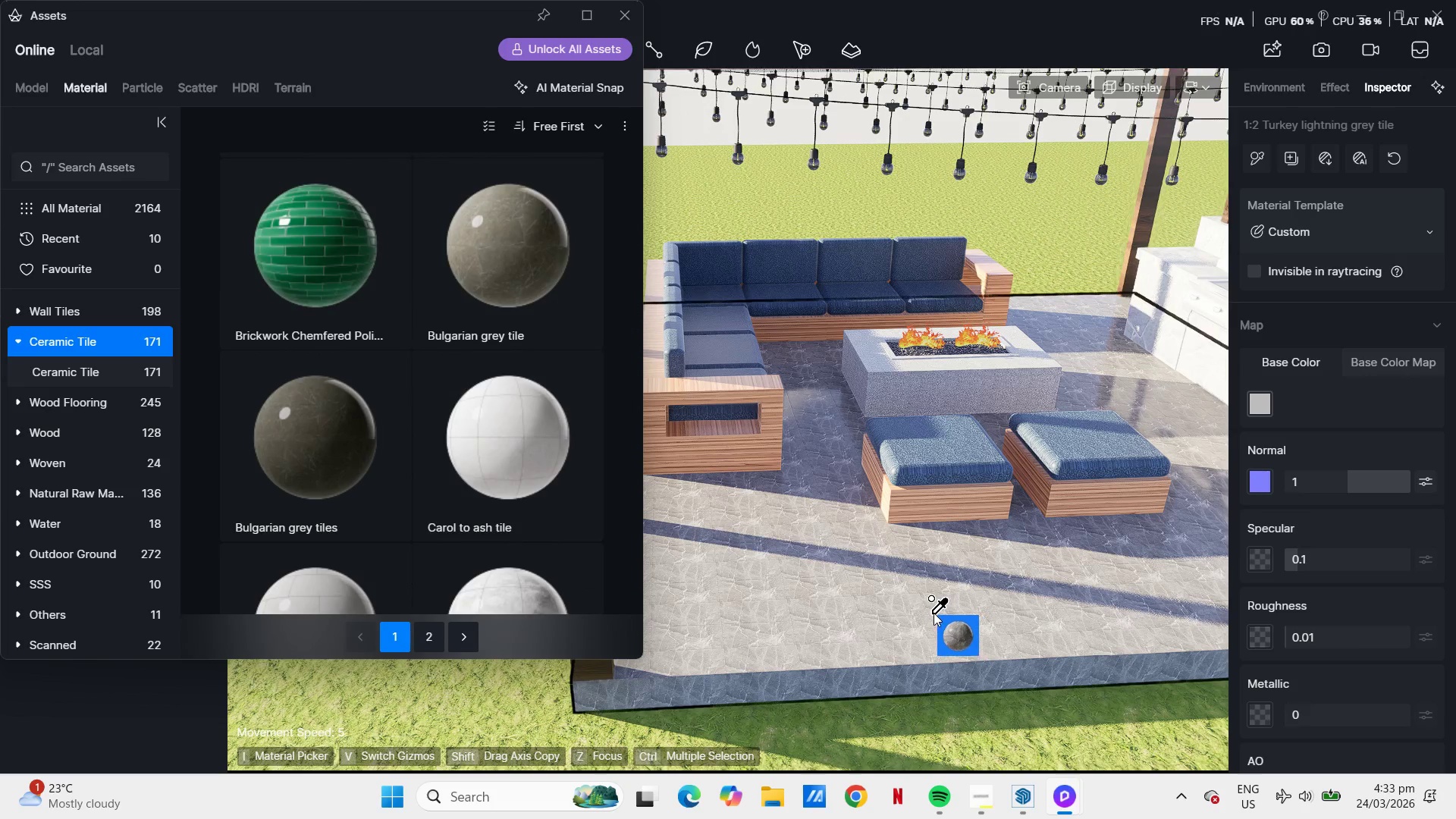 
left_click([934, 613])
 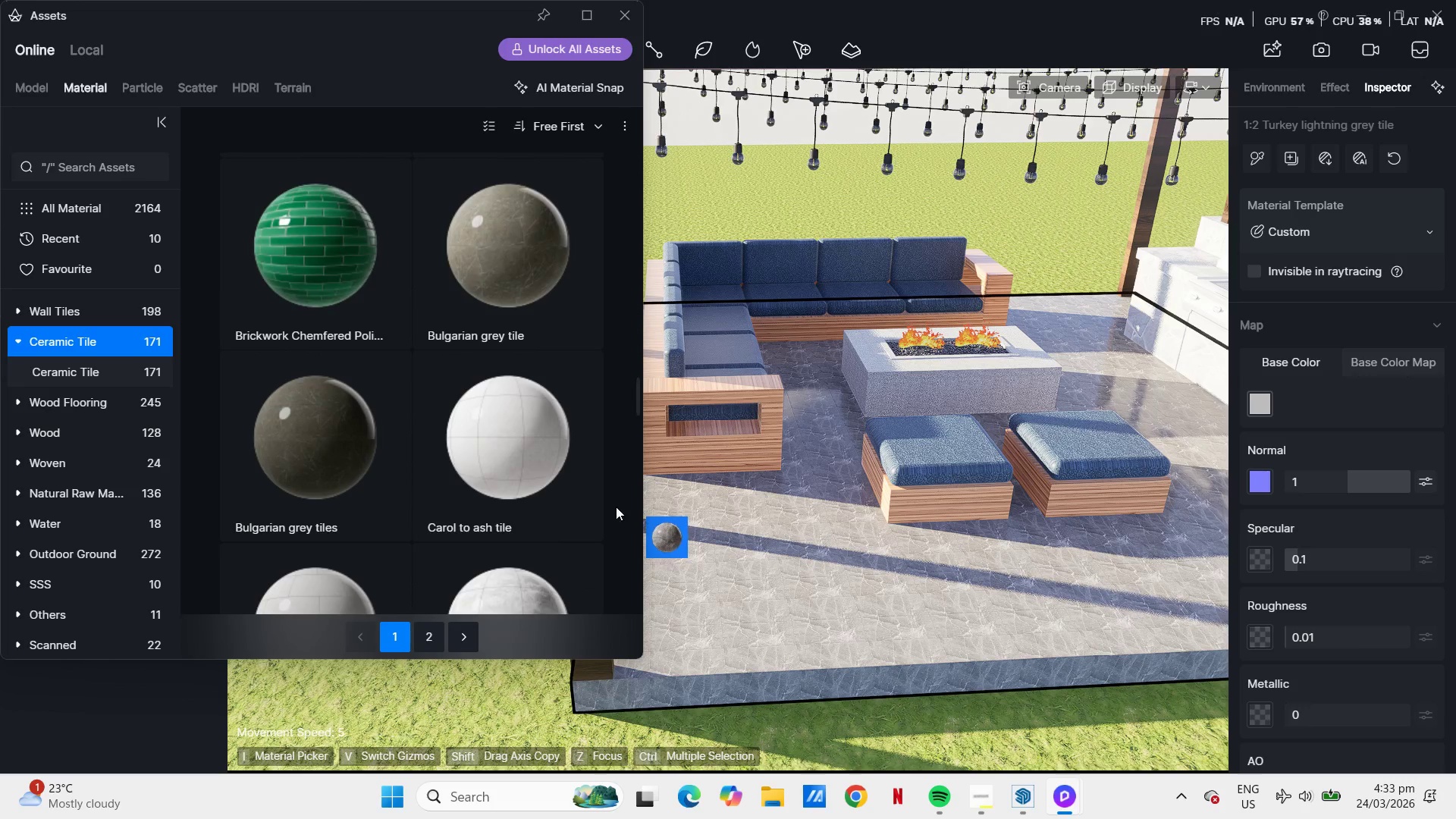 
scroll: coordinate [542, 453], scroll_direction: up, amount: 42.0
 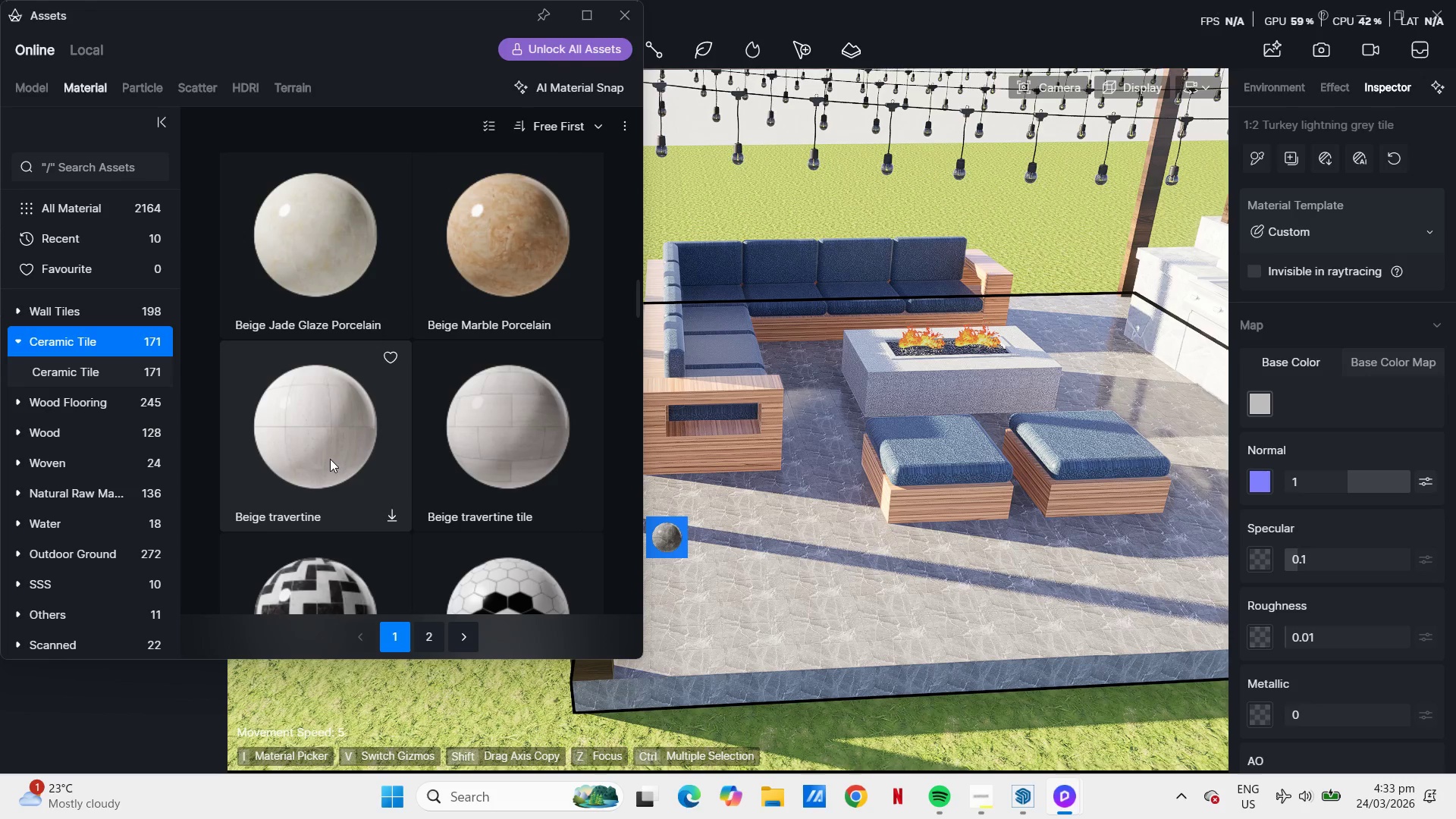 
left_click([325, 456])
 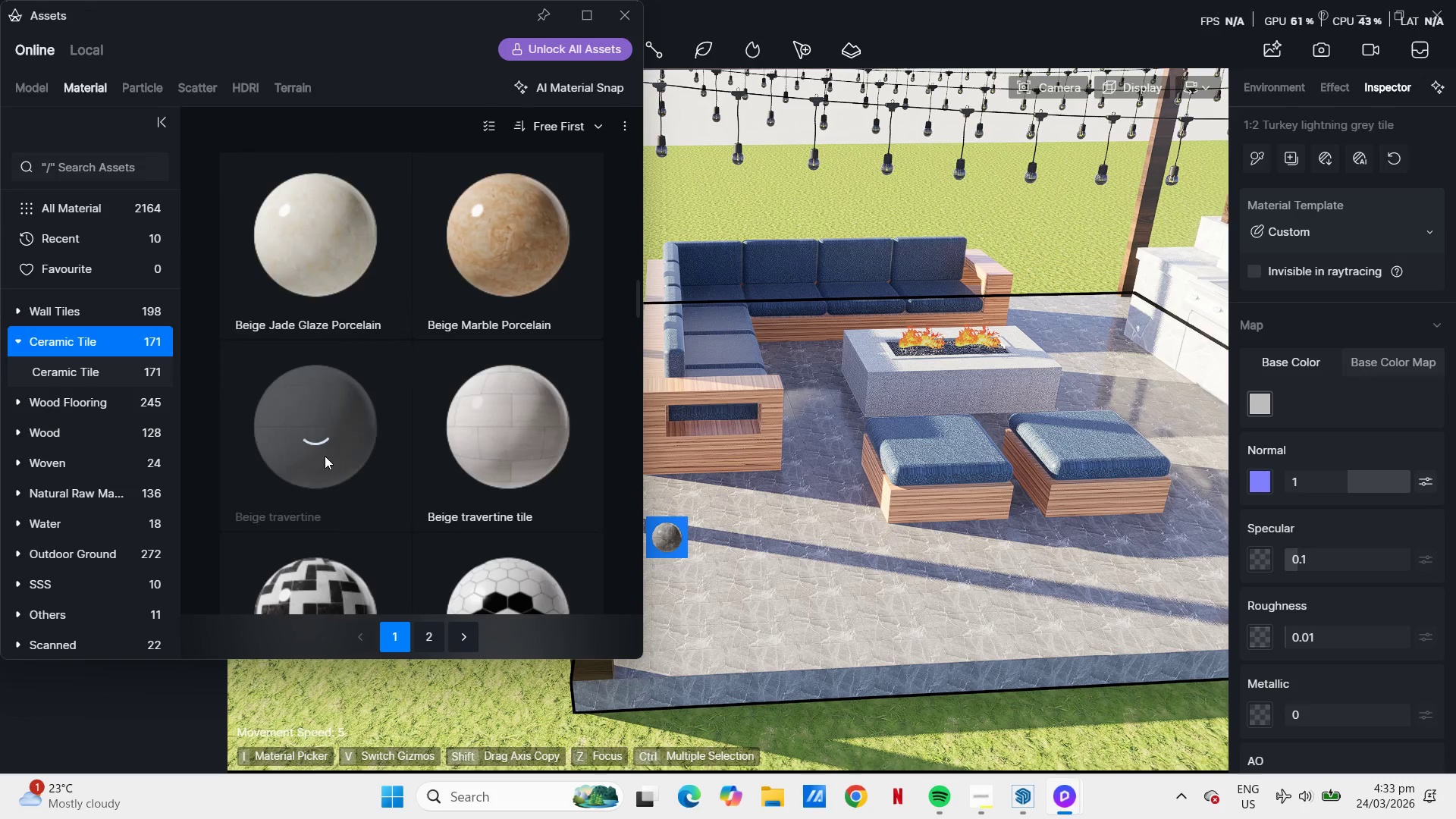 
scroll: coordinate [325, 456], scroll_direction: up, amount: 9.0
 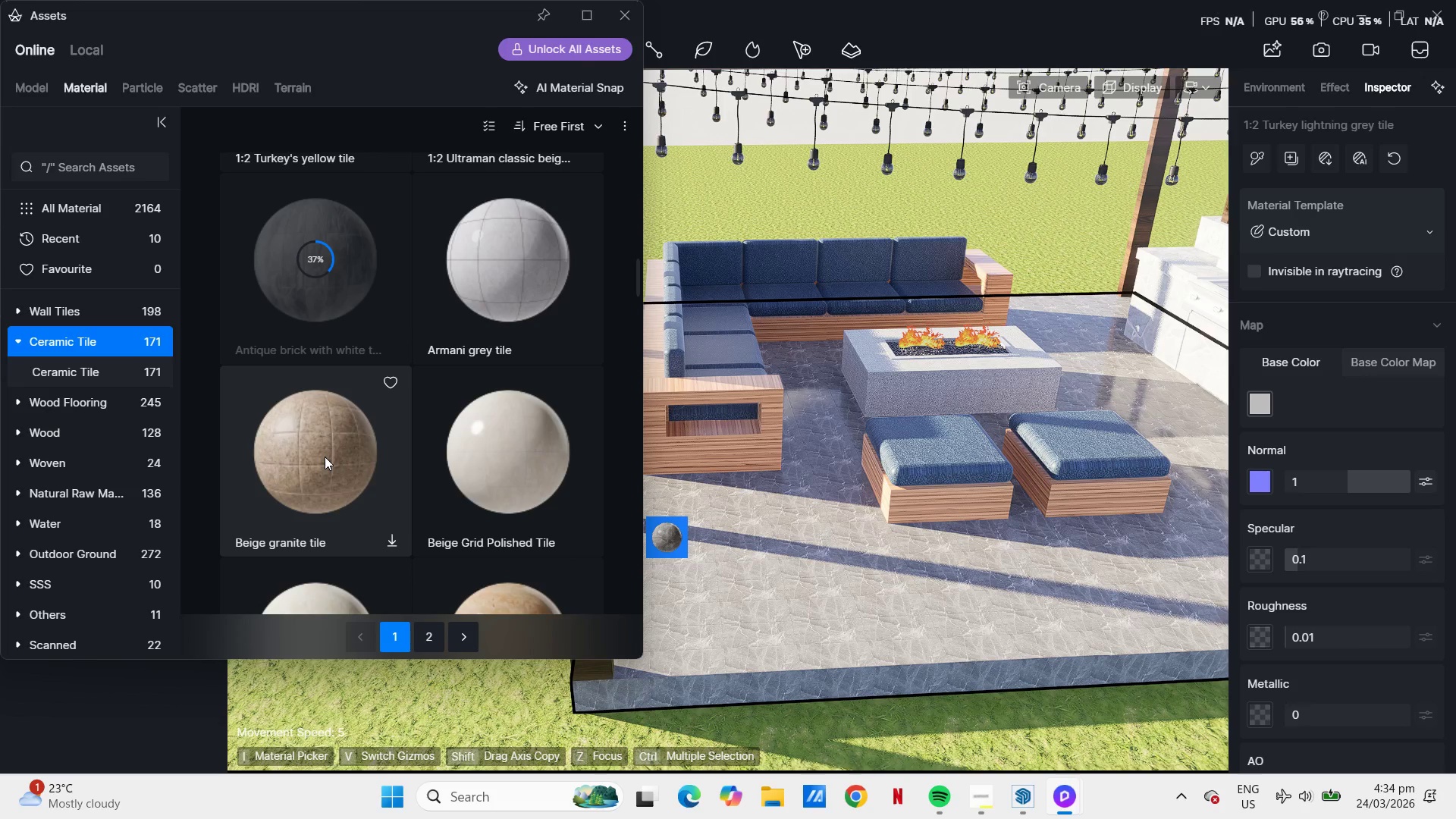 
wait(48.5)
 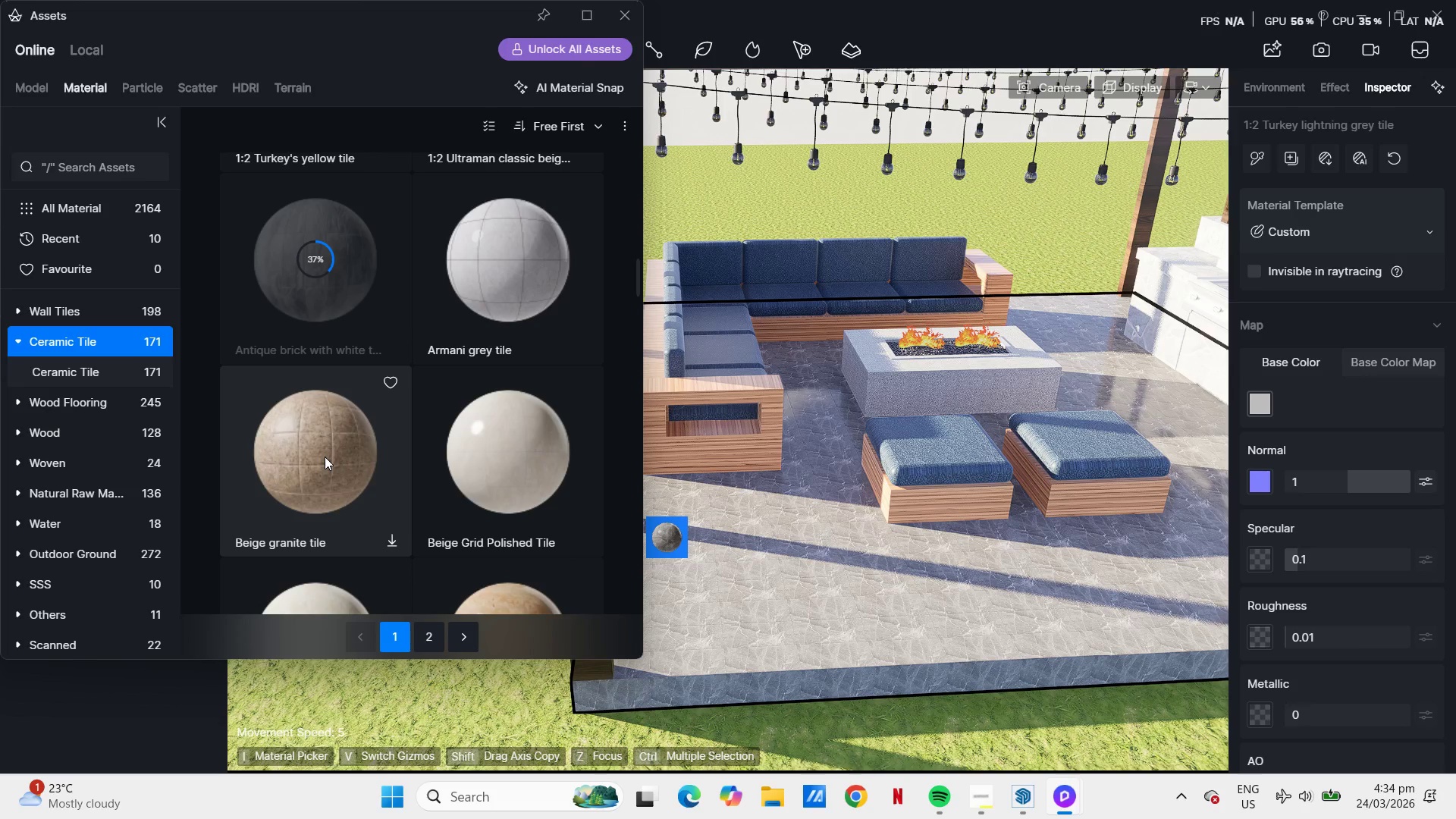 
scroll: coordinate [514, 363], scroll_direction: down, amount: 10.0
 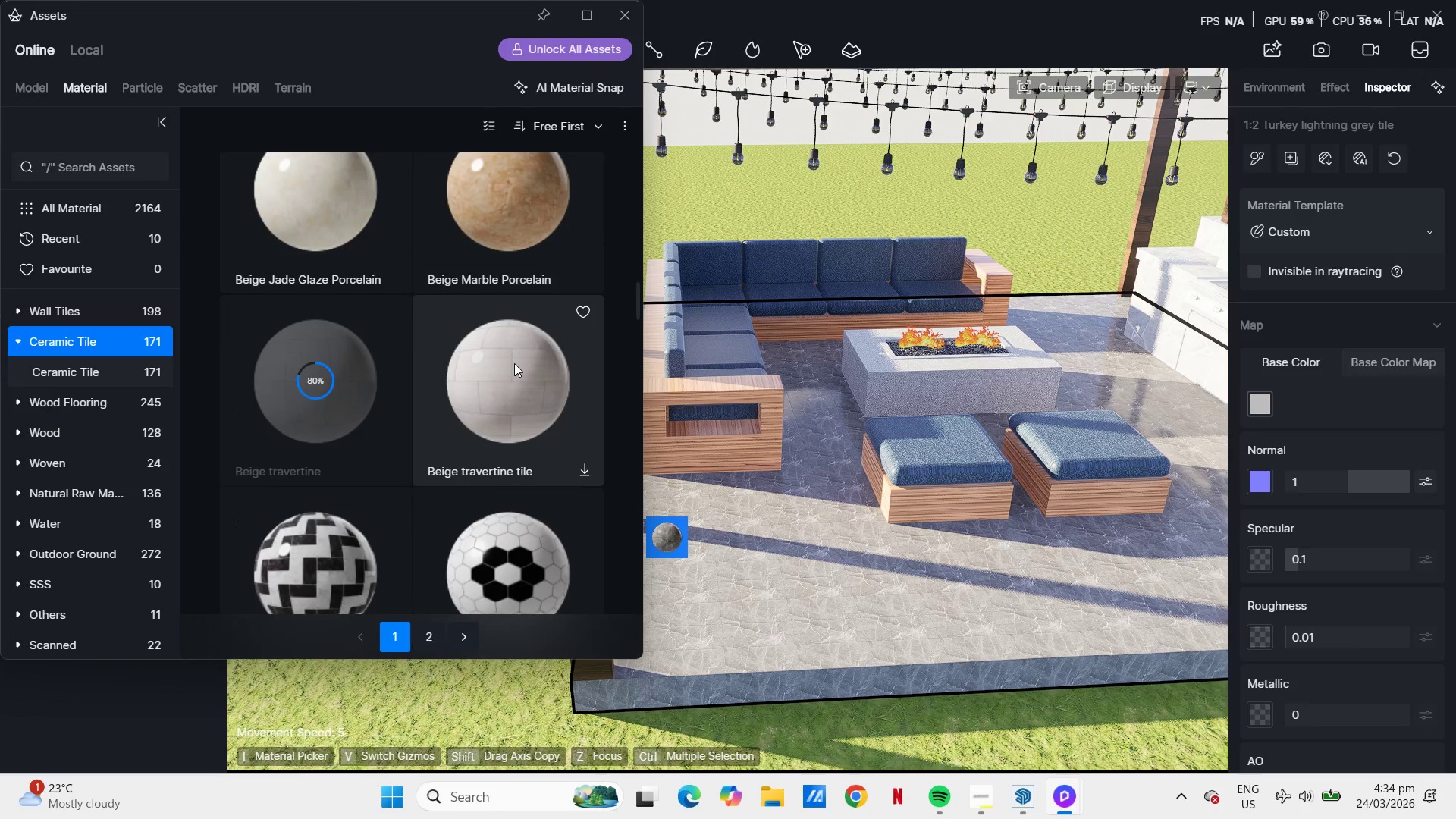 
scroll: coordinate [440, 465], scroll_direction: up, amount: 11.0
 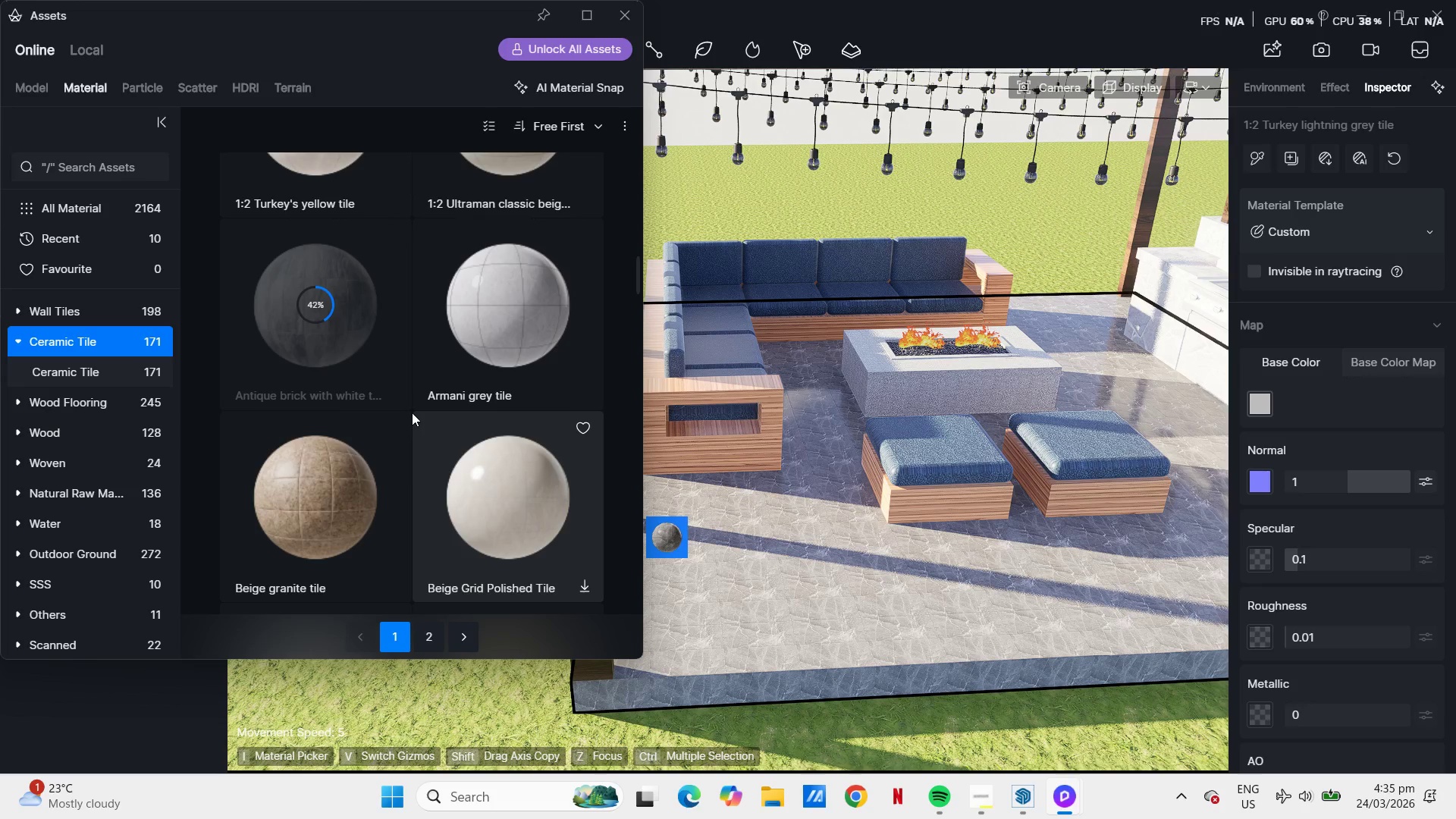 
wait(28.26)
 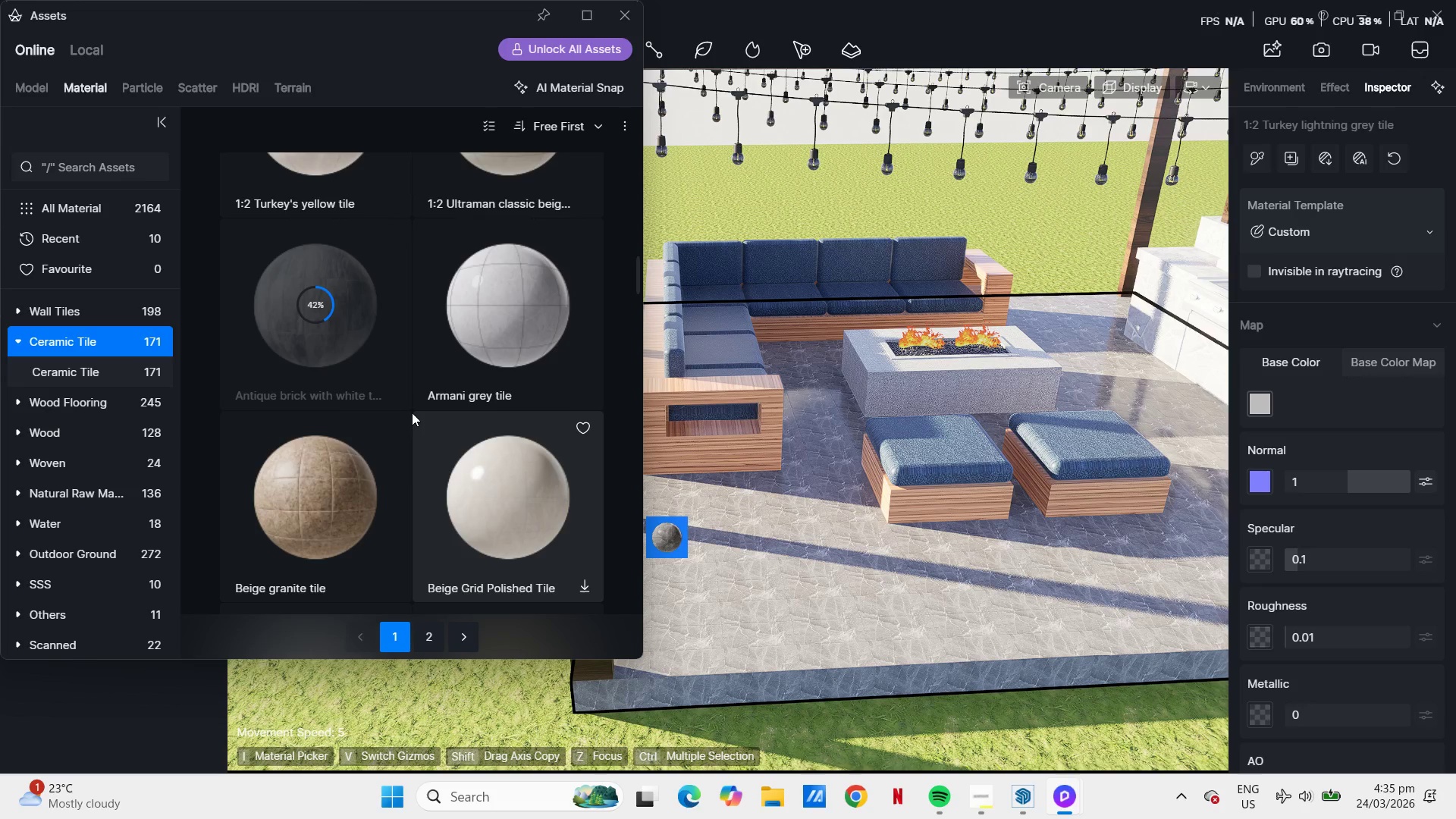 
scroll: coordinate [409, 411], scroll_direction: down, amount: 11.0
 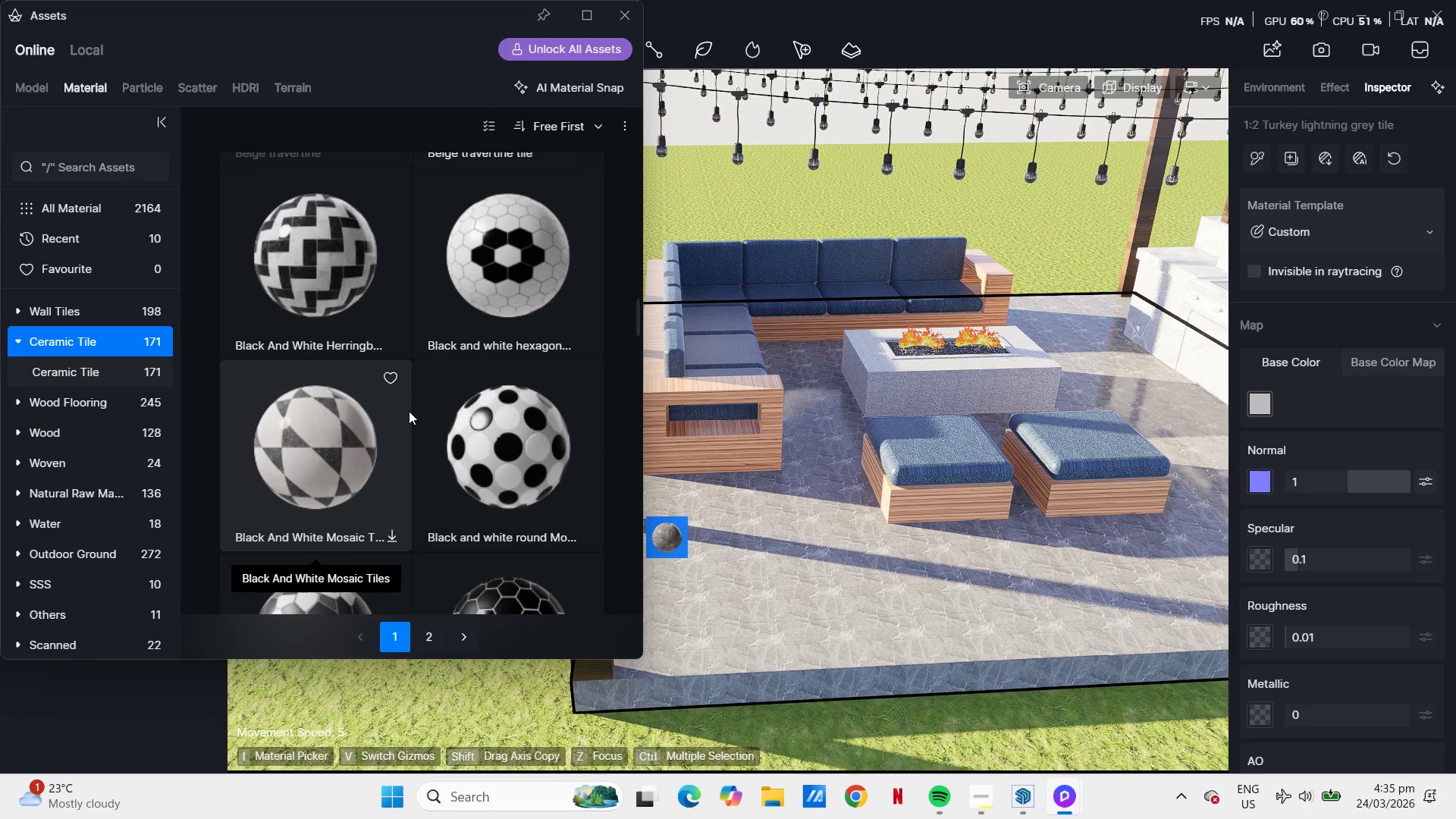 
scroll: coordinate [409, 411], scroll_direction: up, amount: 5.0
 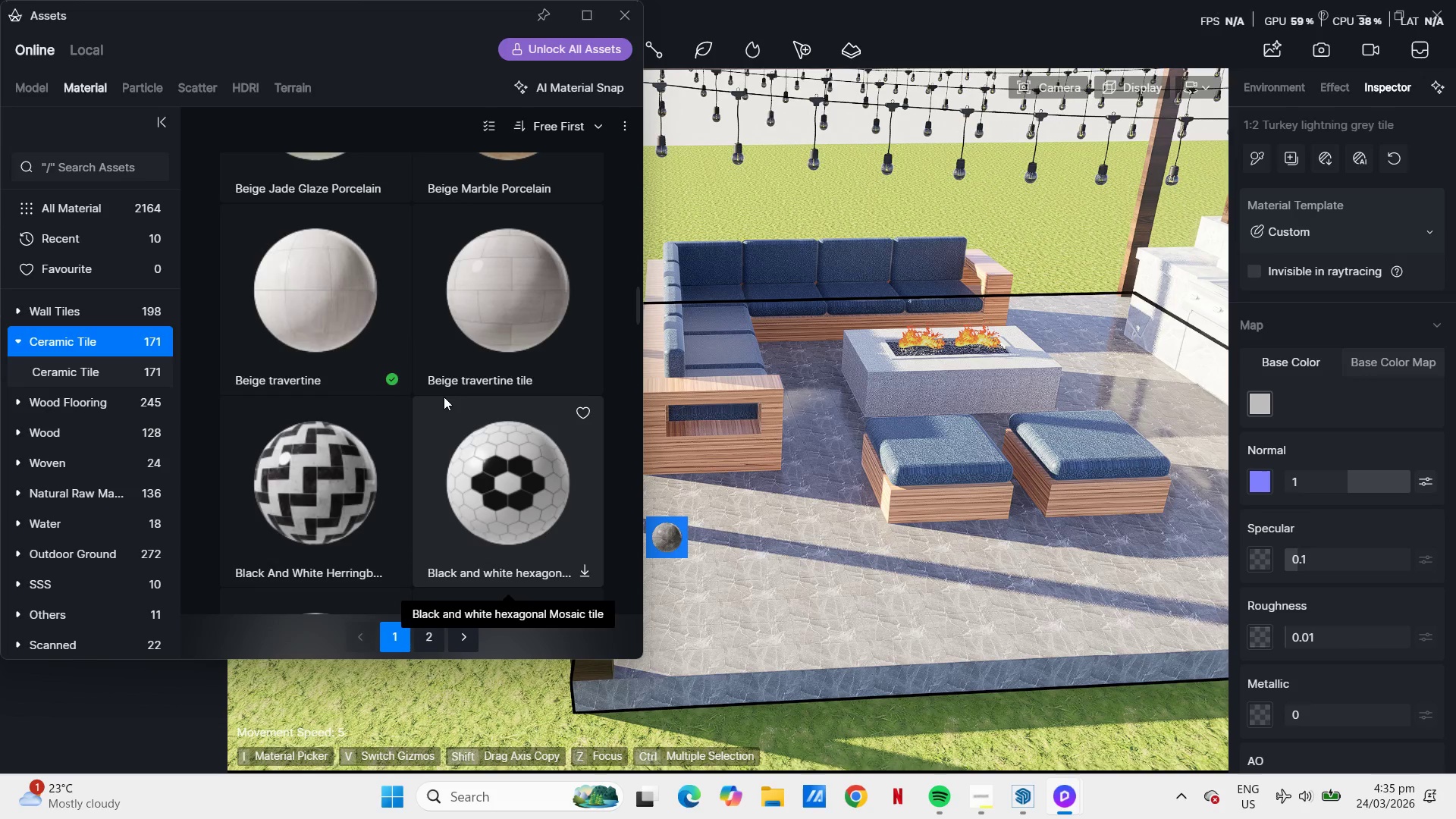 
left_click([354, 319])
 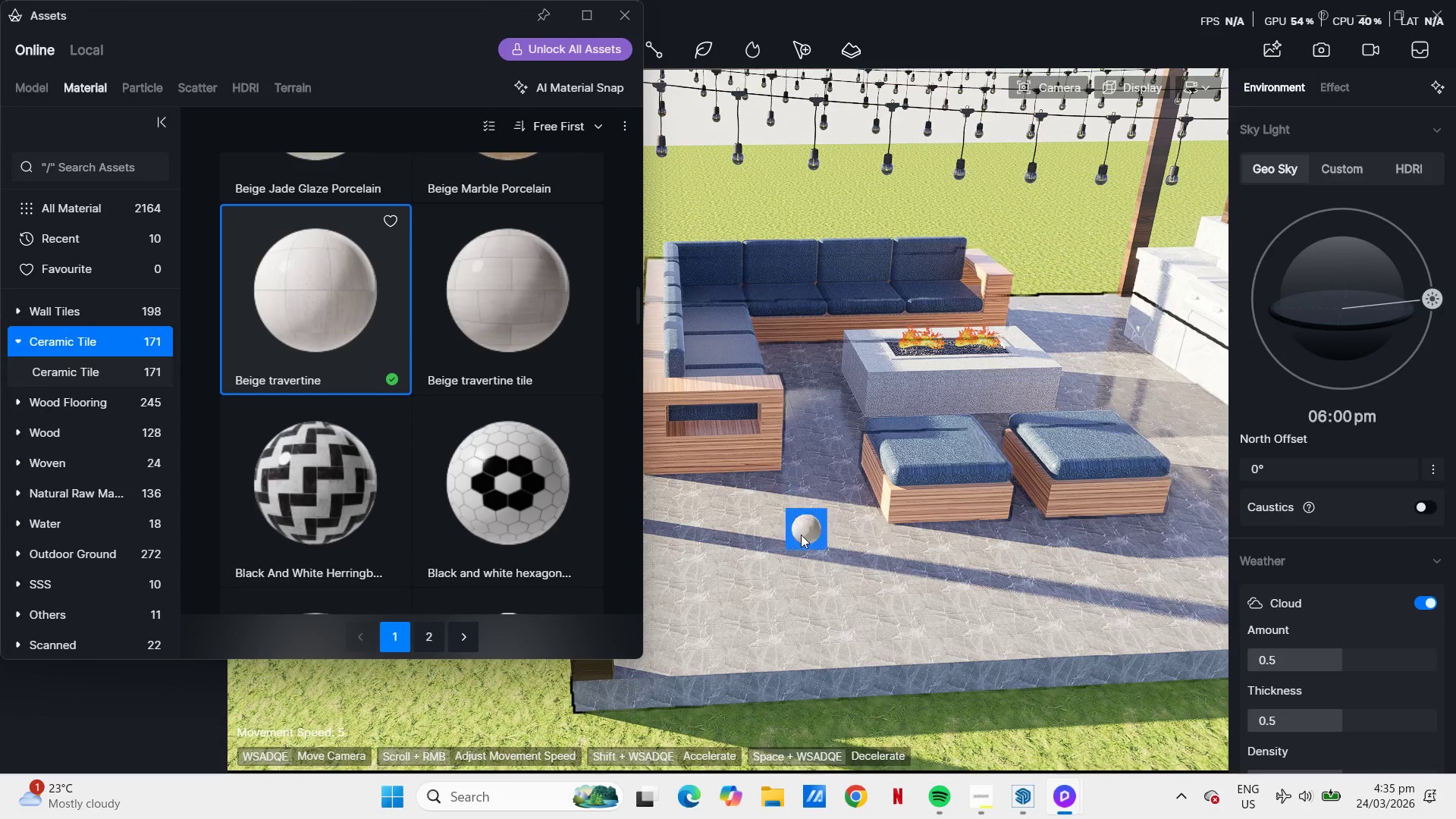 
left_click([817, 564])
 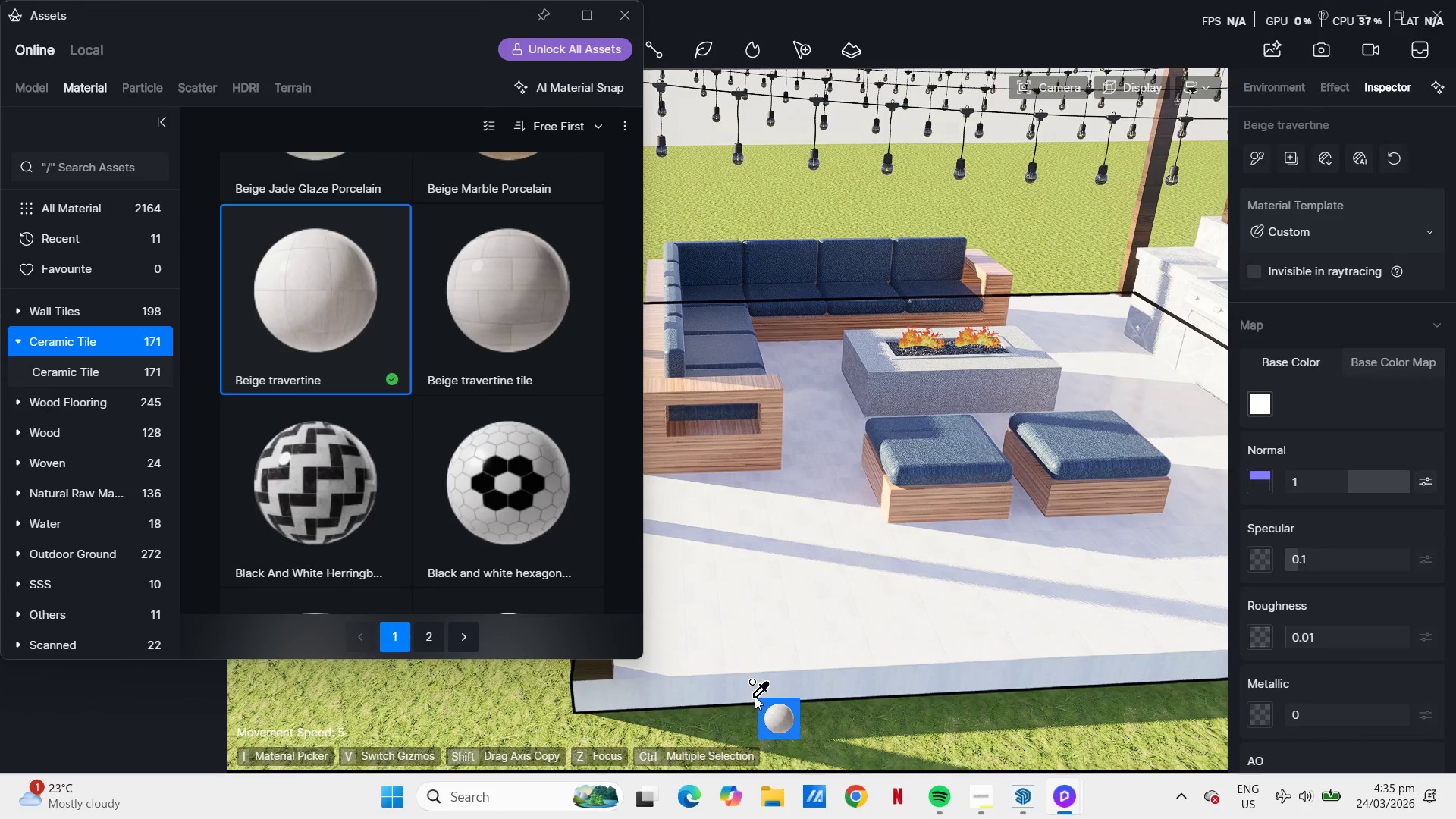 
hold_key(key=D, duration=0.86)
 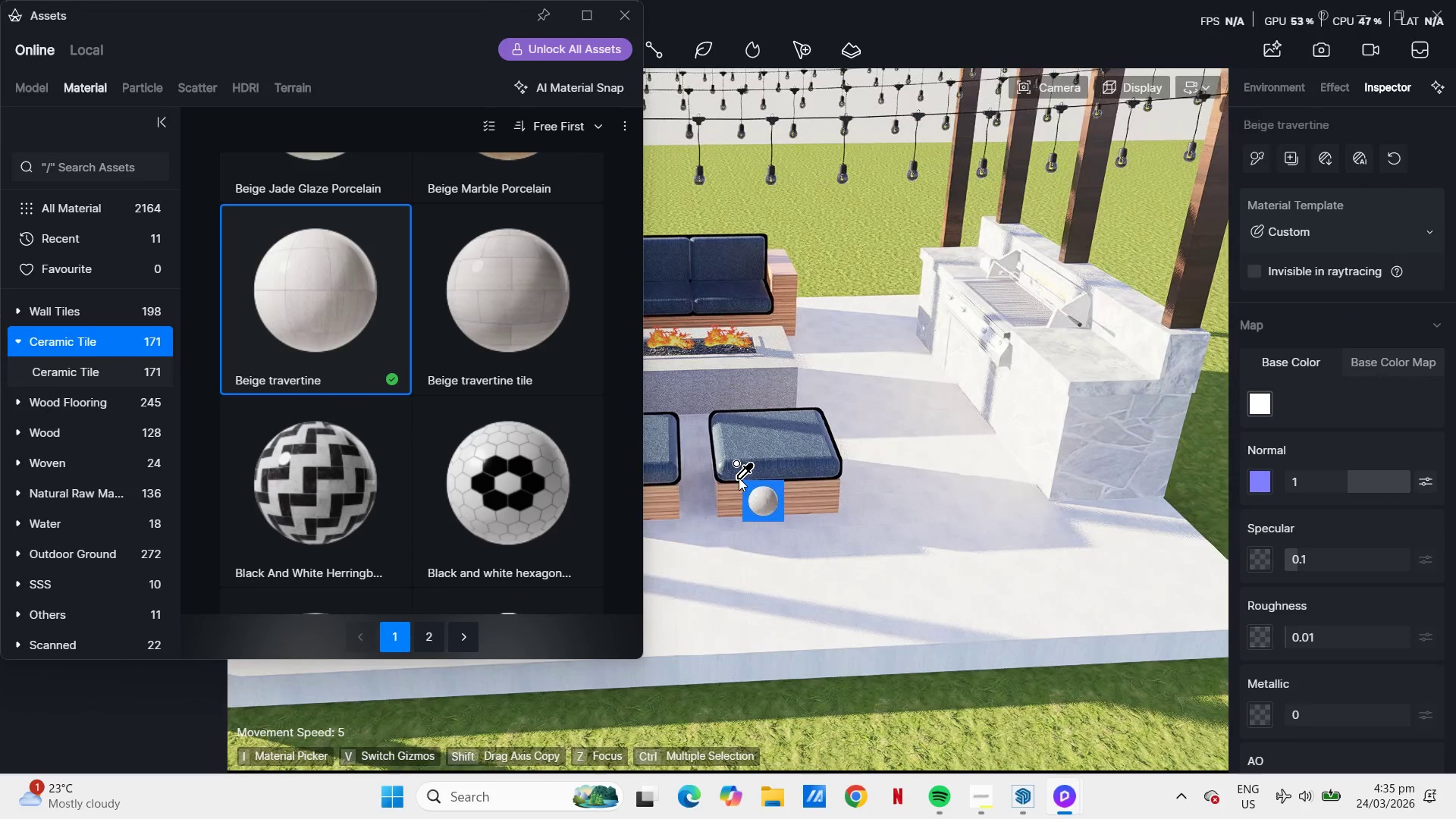 
hold_key(key=A, duration=0.95)
 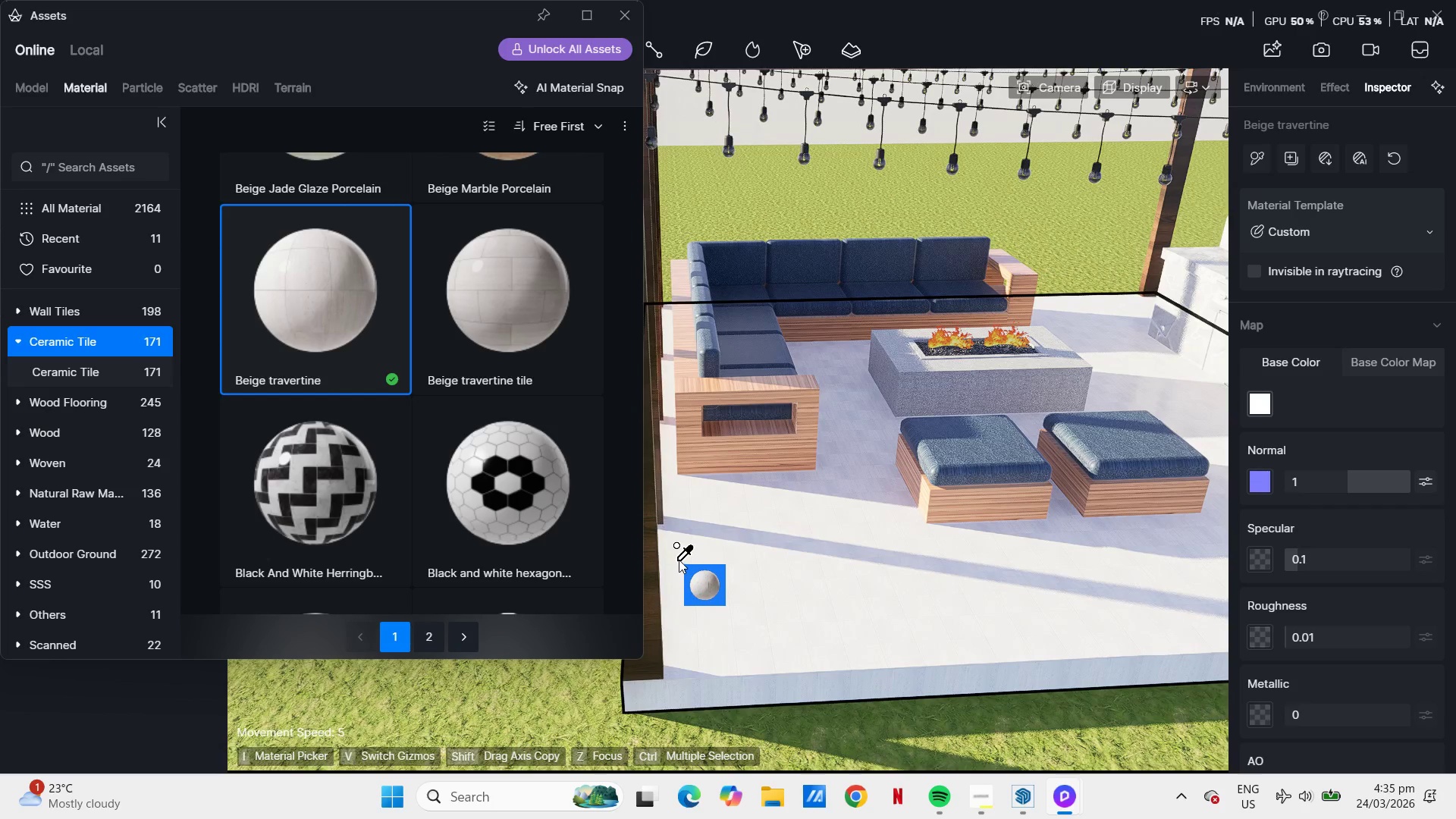 
hold_key(key=Q, duration=0.53)
 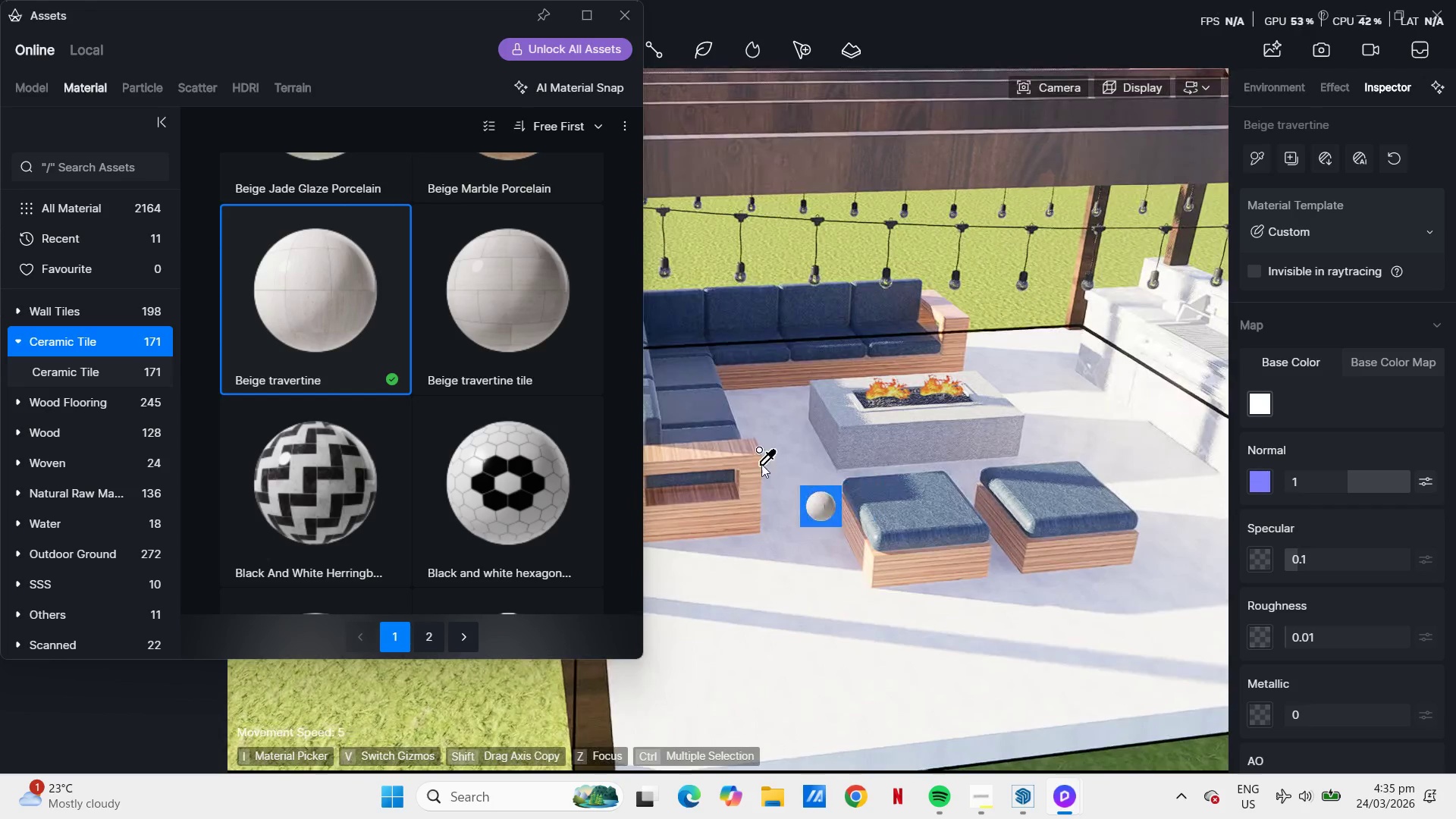 
scroll: coordinate [421, 444], scroll_direction: down, amount: 4.0
 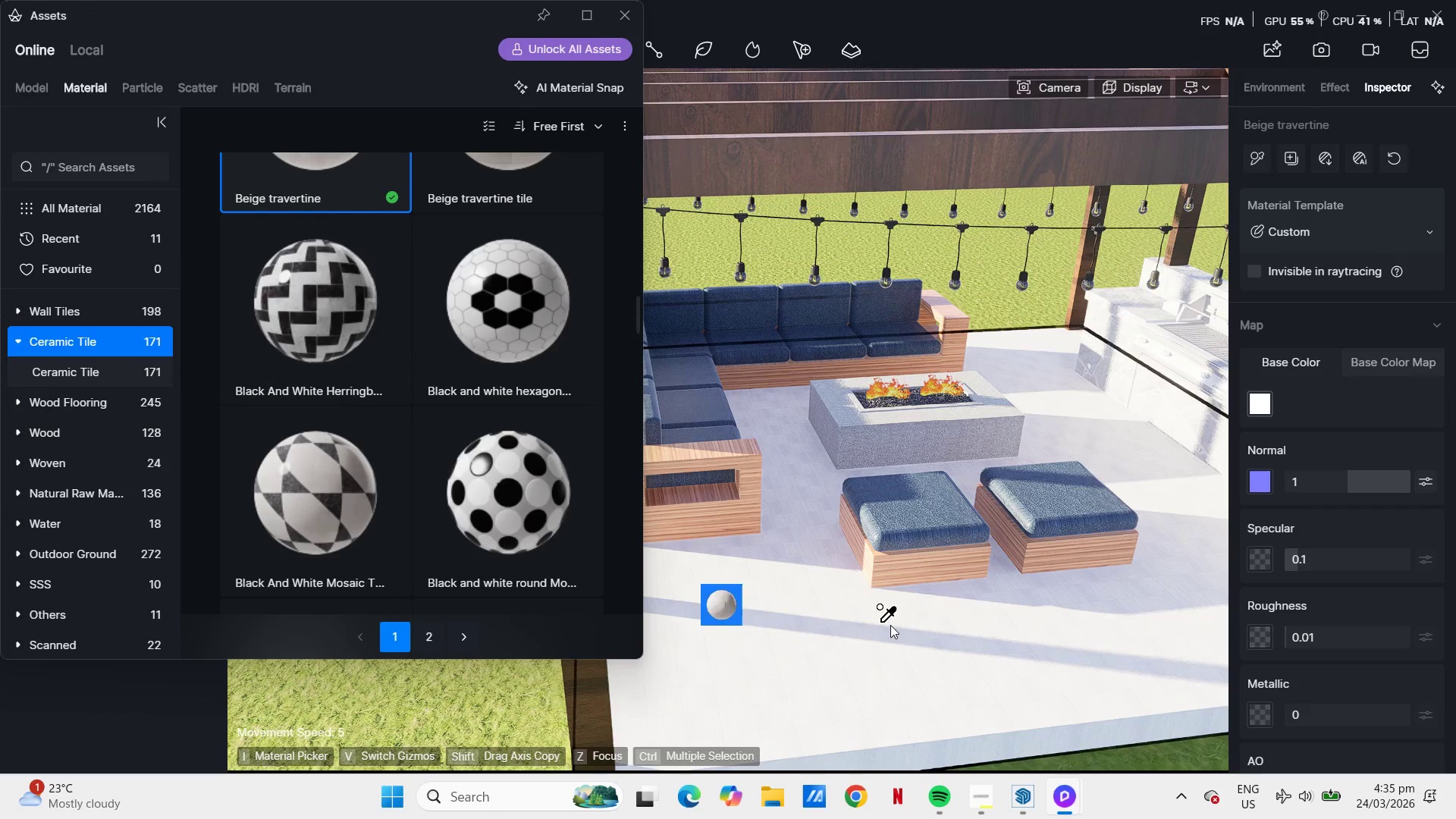 
scroll: coordinate [837, 651], scroll_direction: up, amount: 26.0
 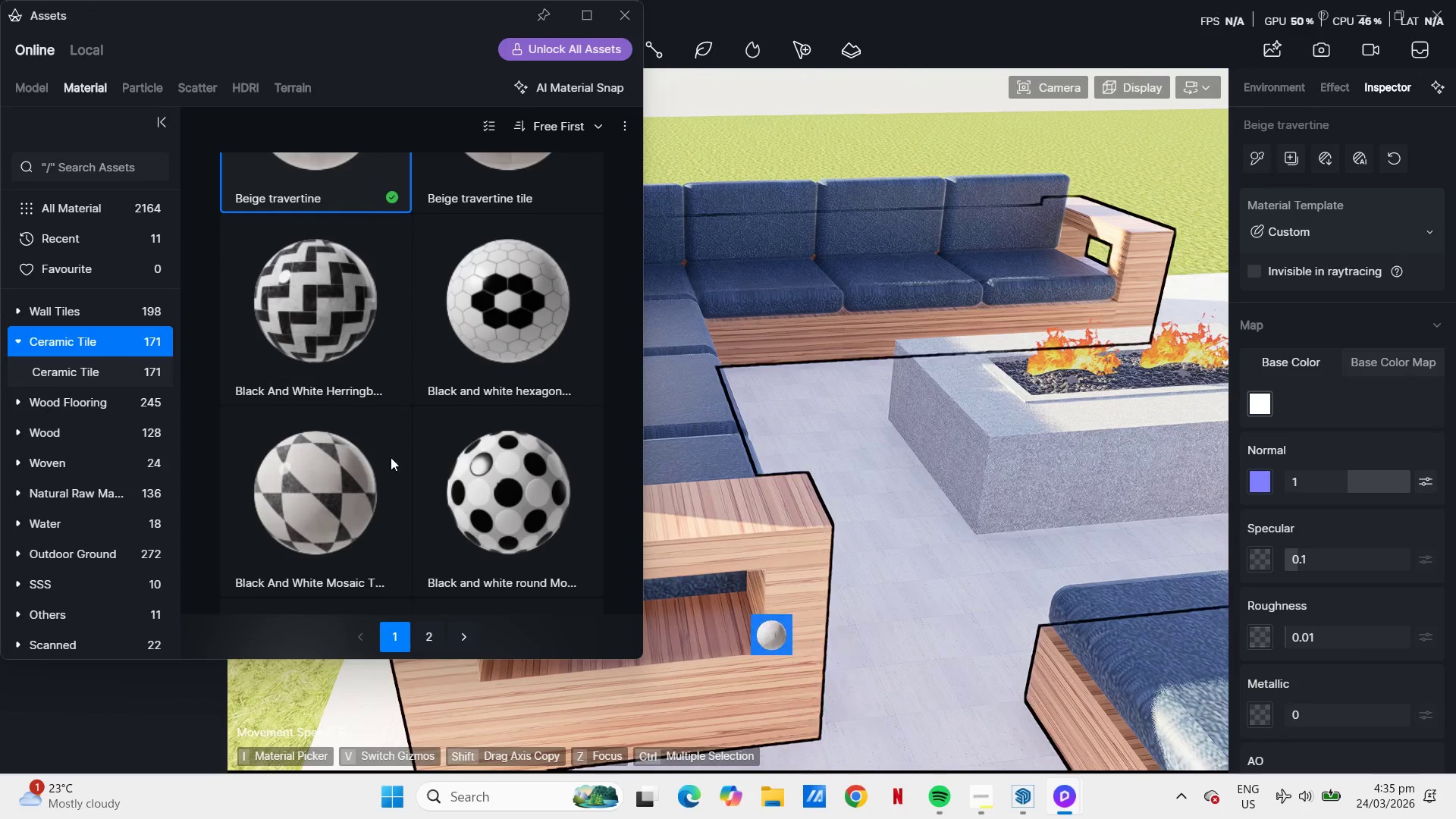 
scroll: coordinate [384, 425], scroll_direction: down, amount: 32.0
 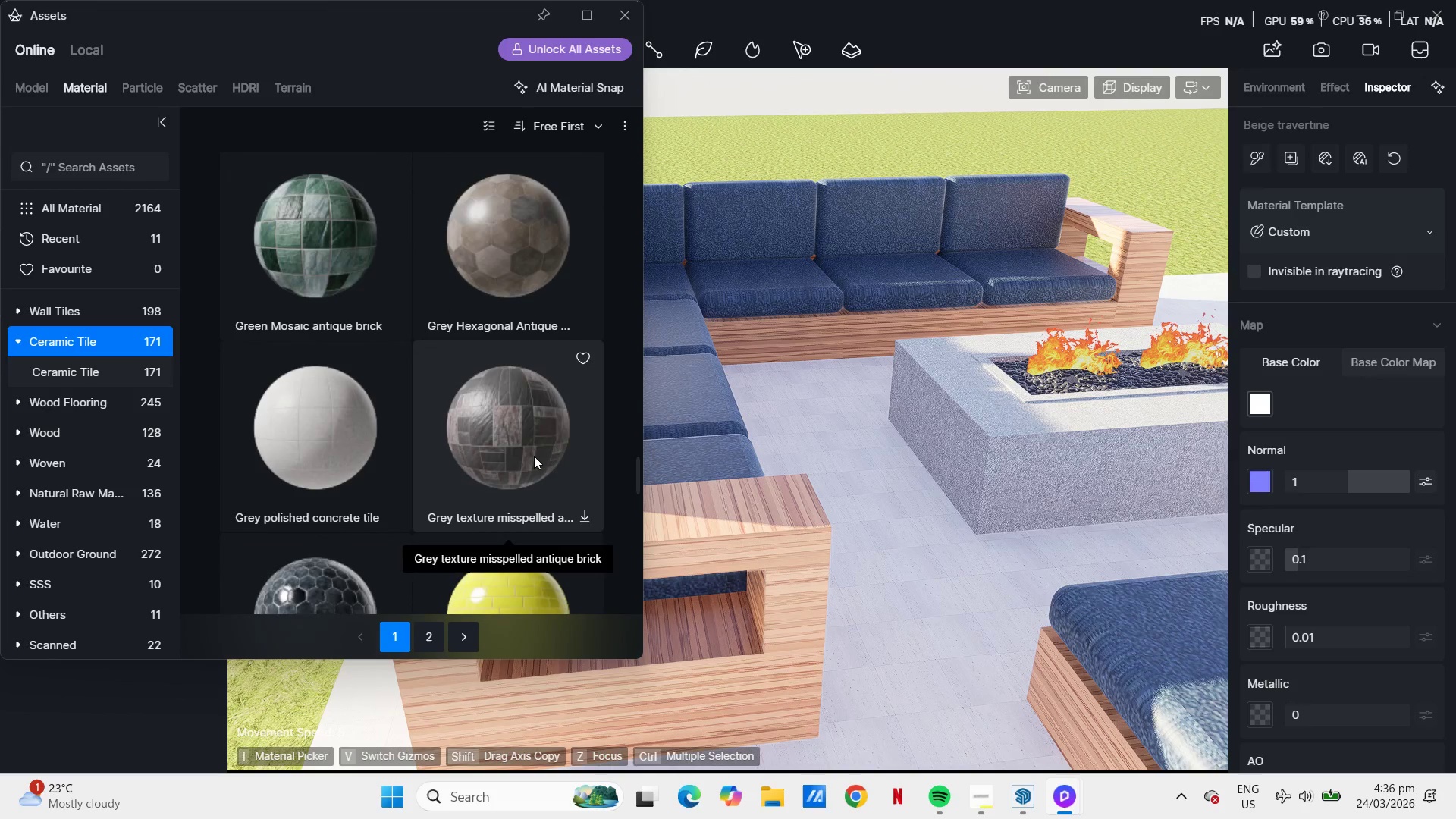 
left_click([534, 456])
 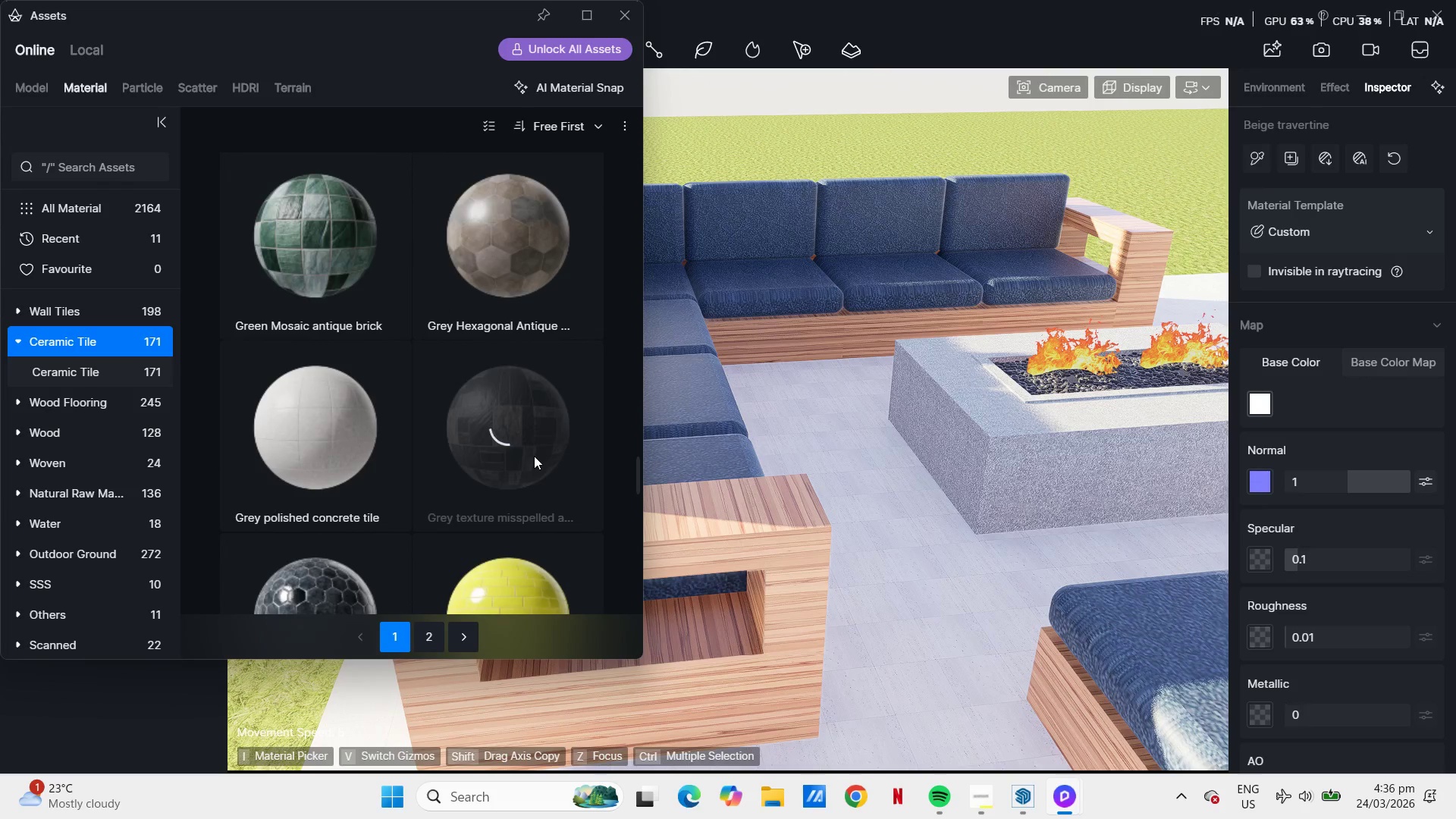 
scroll: coordinate [498, 438], scroll_direction: down, amount: 3.0
 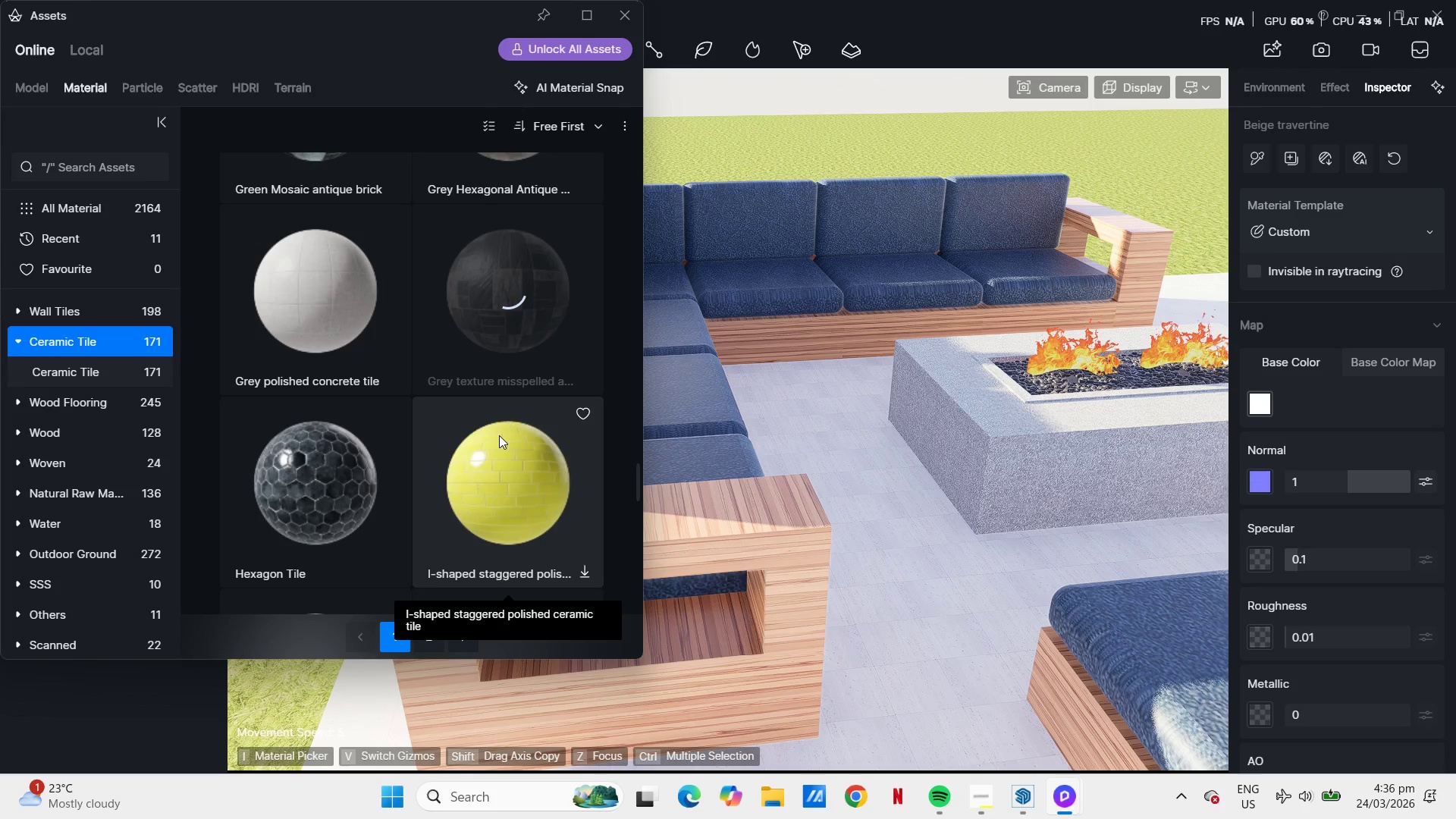 
scroll: coordinate [500, 435], scroll_direction: up, amount: 4.0
 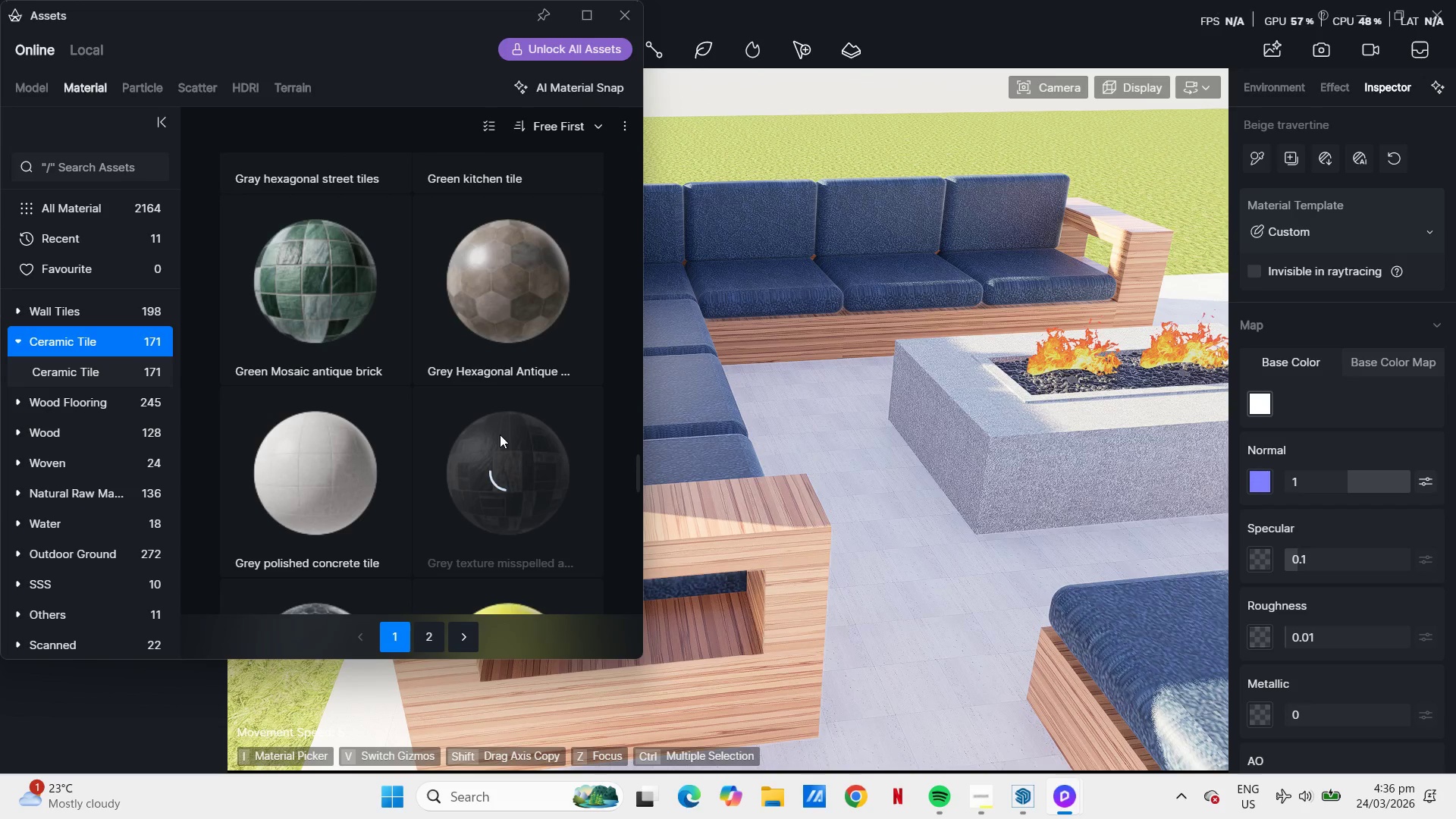 
scroll: coordinate [500, 435], scroll_direction: down, amount: 12.0
 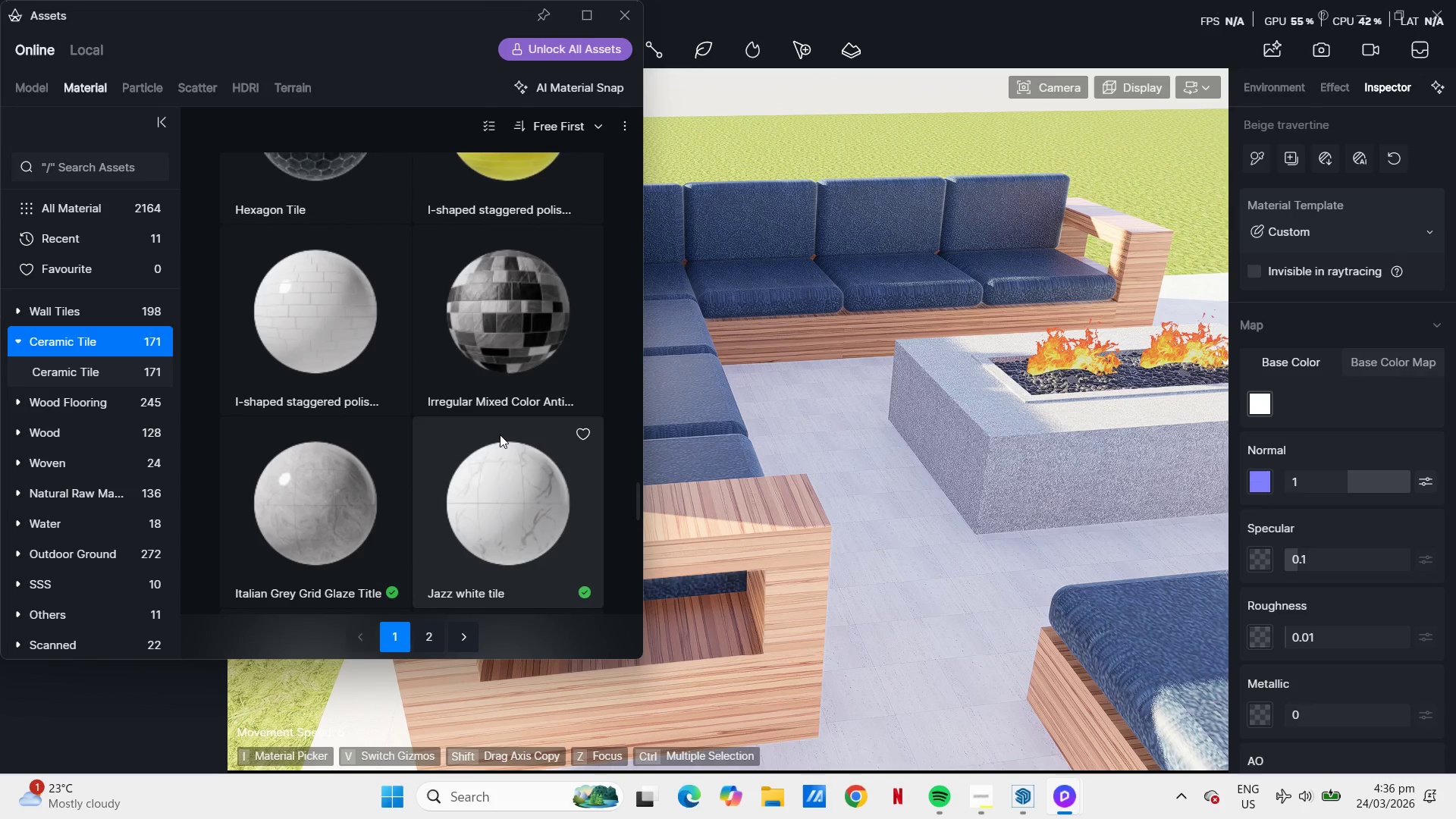 
scroll: coordinate [581, 441], scroll_direction: up, amount: 15.0
 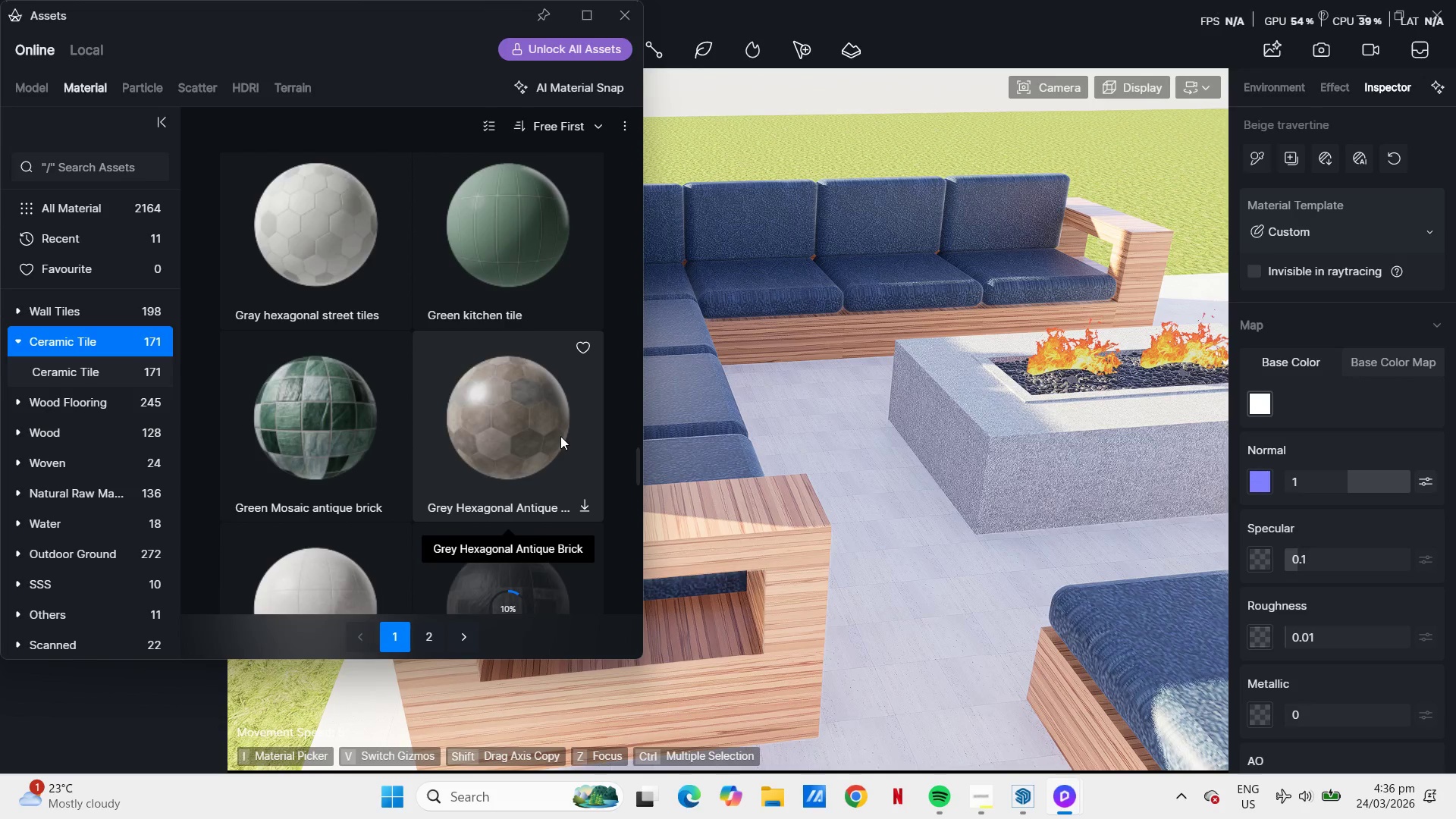 
scroll: coordinate [494, 405], scroll_direction: down, amount: 37.0
 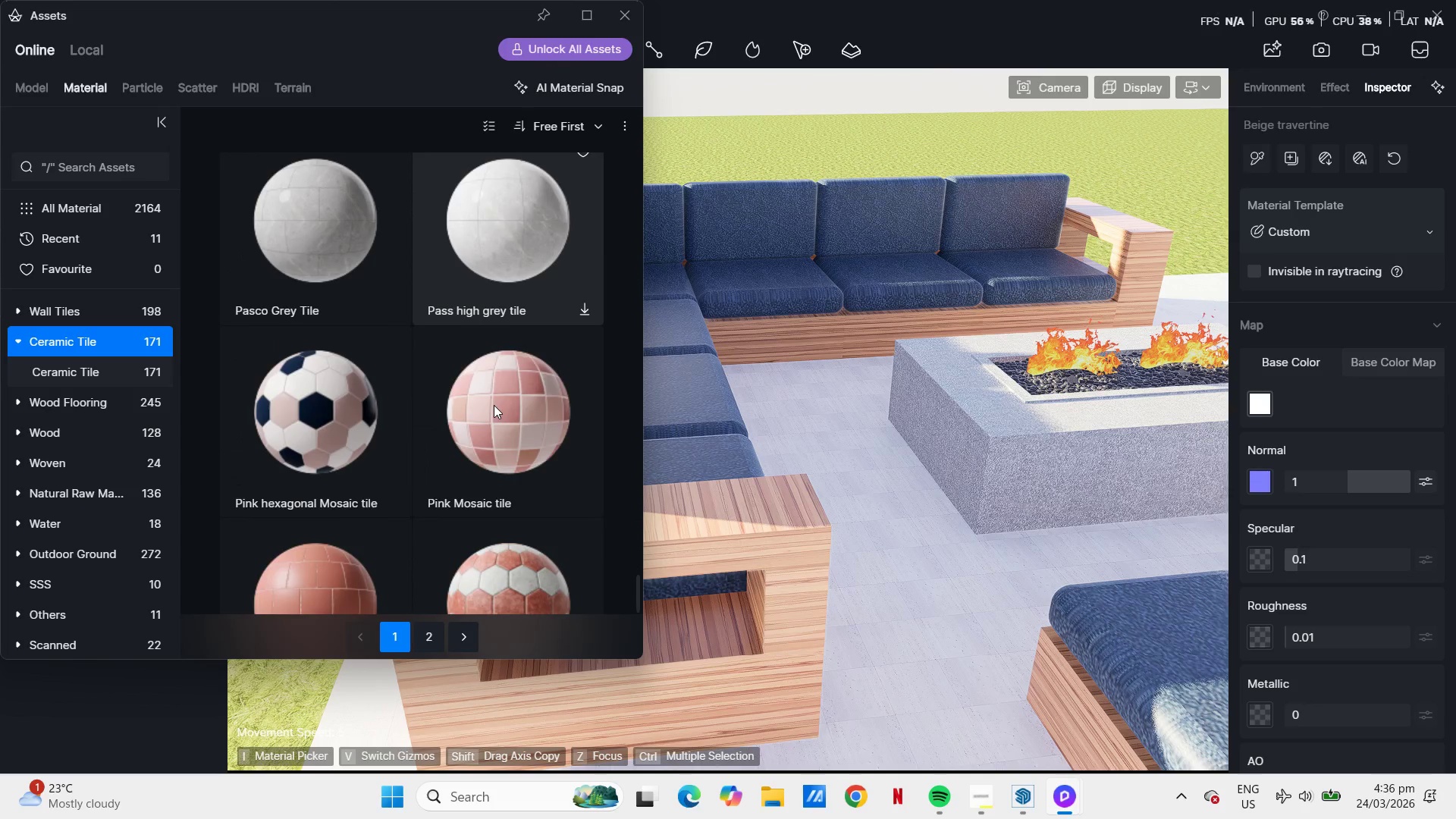 
scroll: coordinate [504, 414], scroll_direction: up, amount: 138.0
 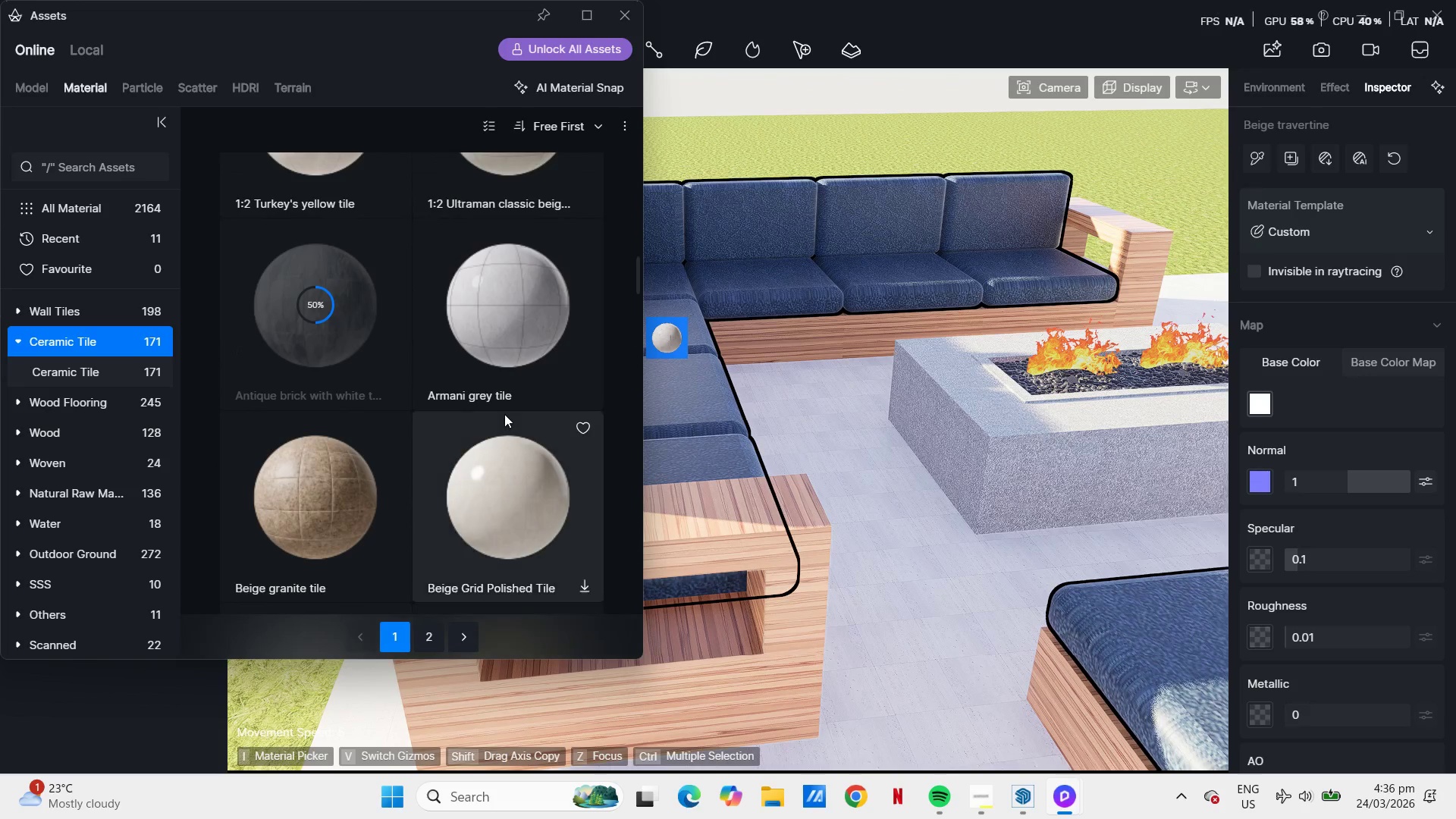 
scroll: coordinate [506, 411], scroll_direction: down, amount: 81.0
 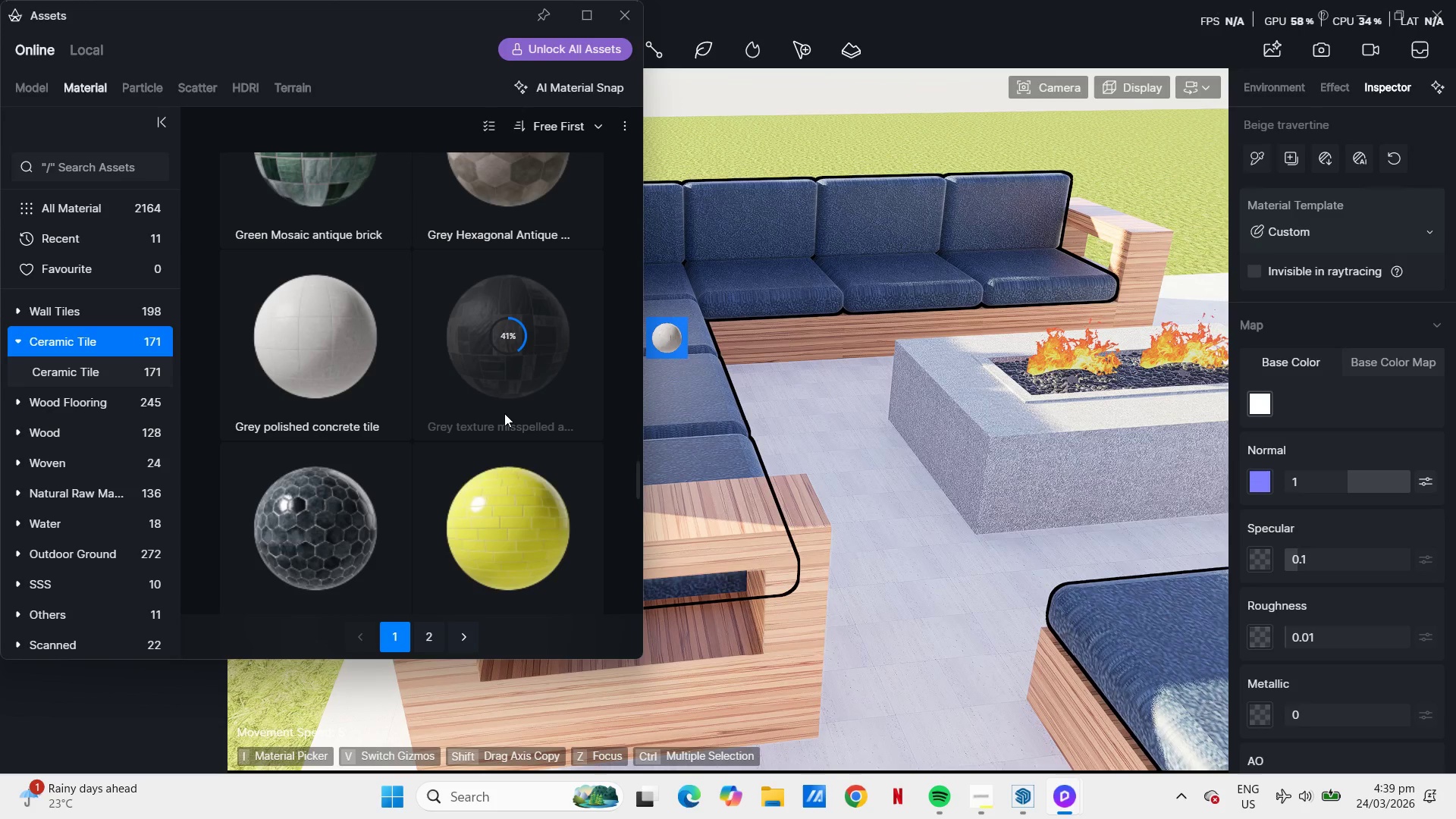 
wait(161.71)
 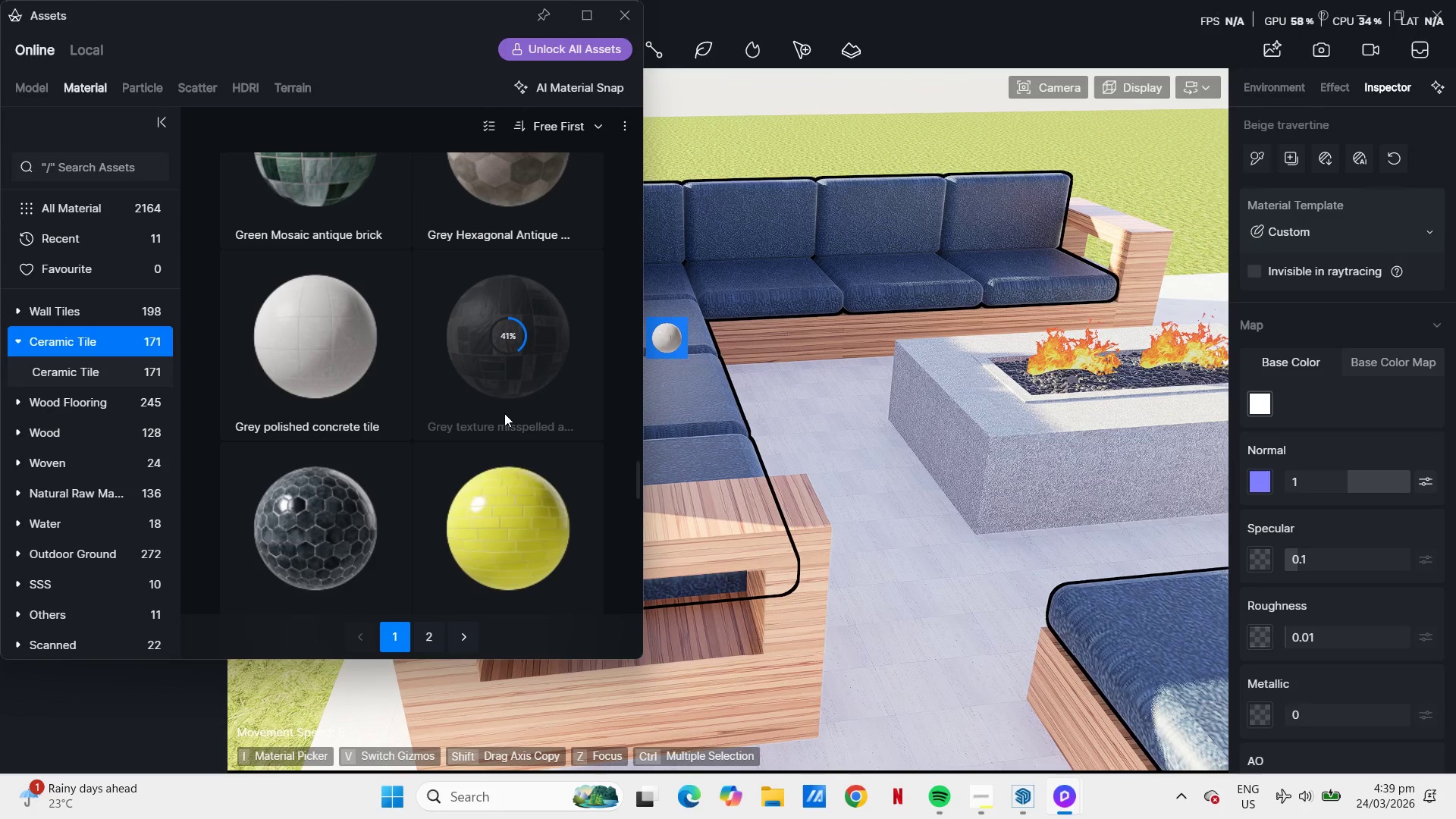 
key(Escape)
 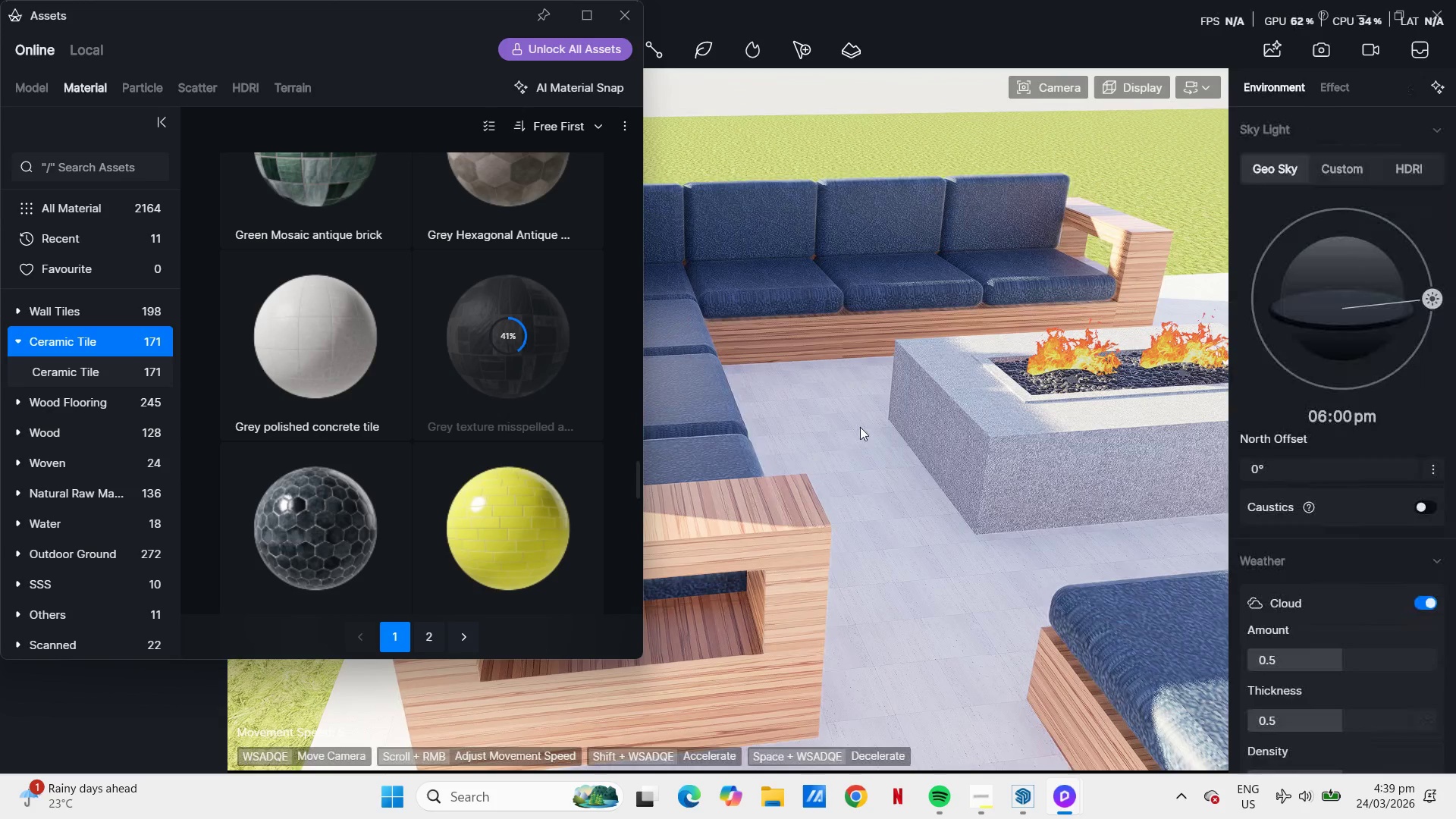 
scroll: coordinate [807, 415], scroll_direction: down, amount: 16.0
 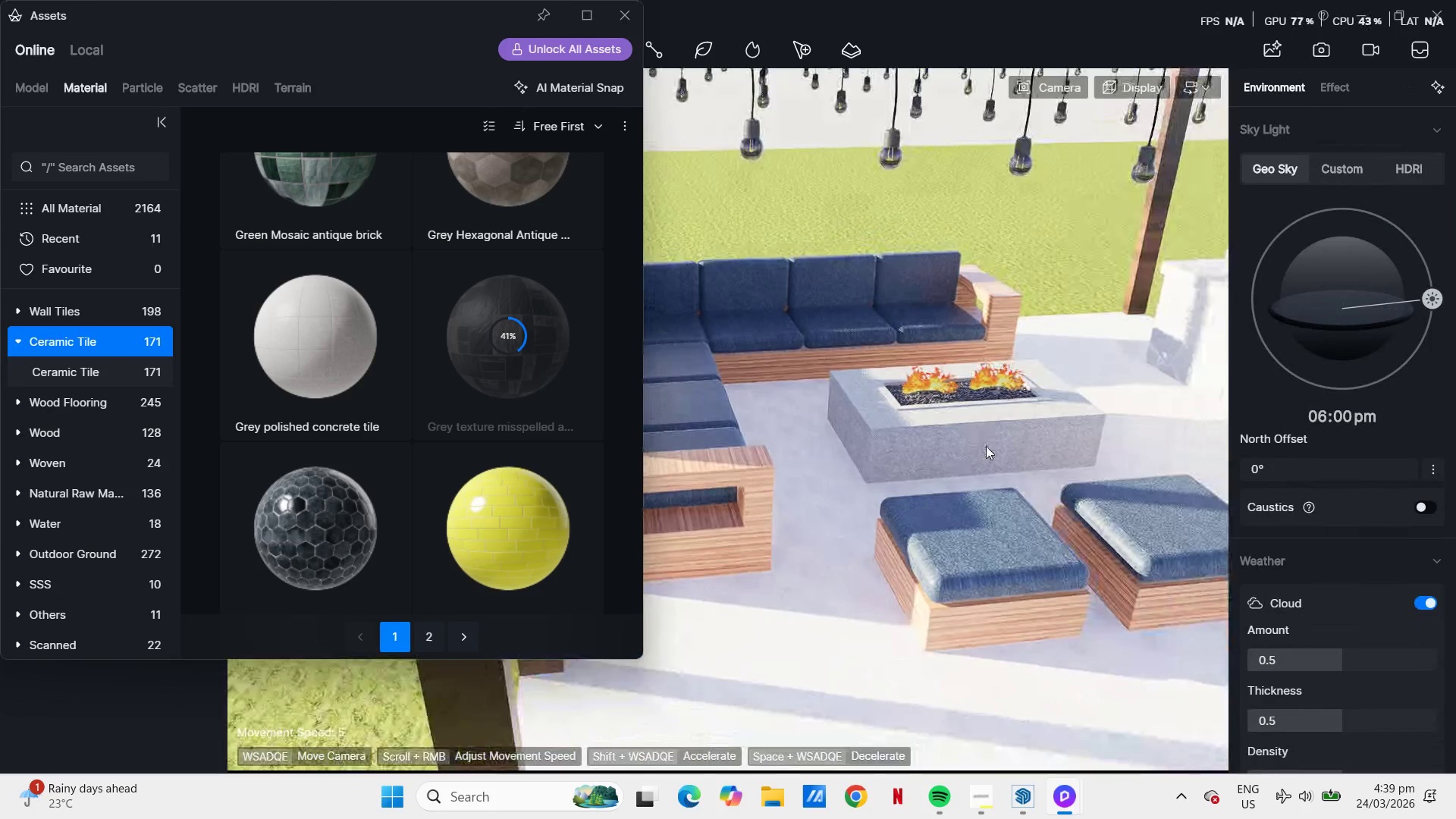 
left_click([985, 443])
 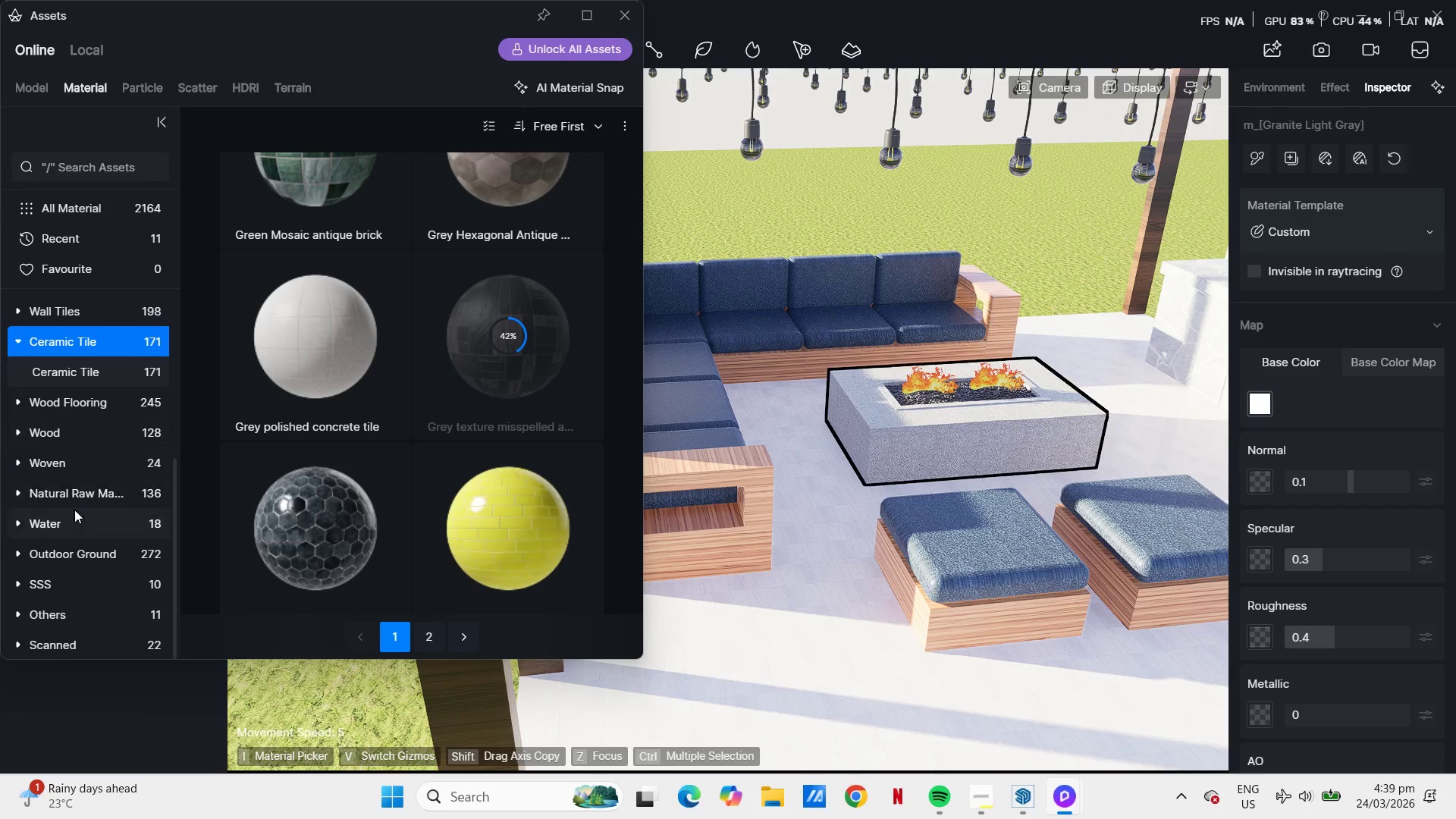 
wait(5.67)
 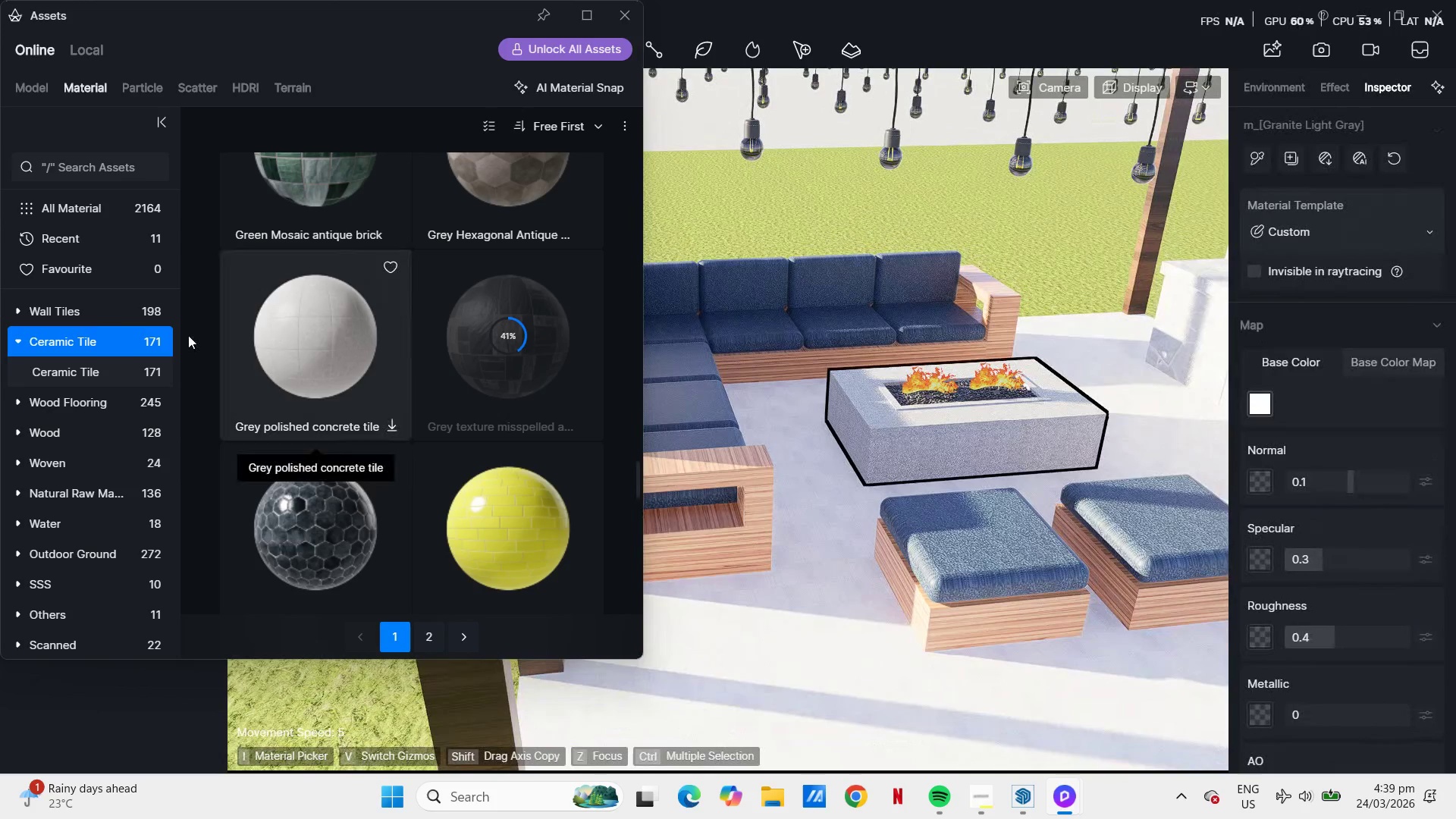 
scroll: coordinate [75, 411], scroll_direction: up, amount: 5.0
 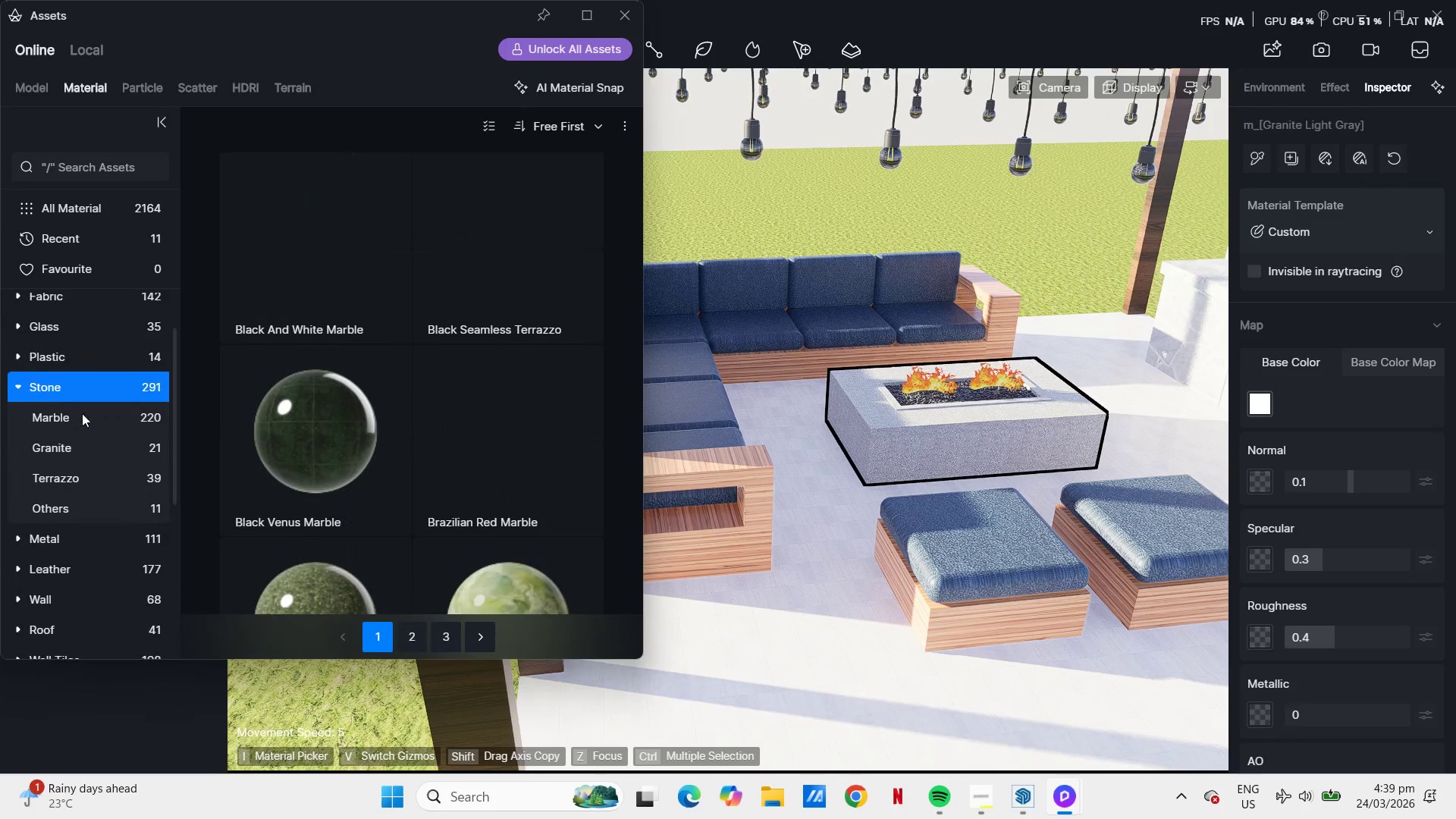 
scroll: coordinate [340, 444], scroll_direction: down, amount: 20.0
 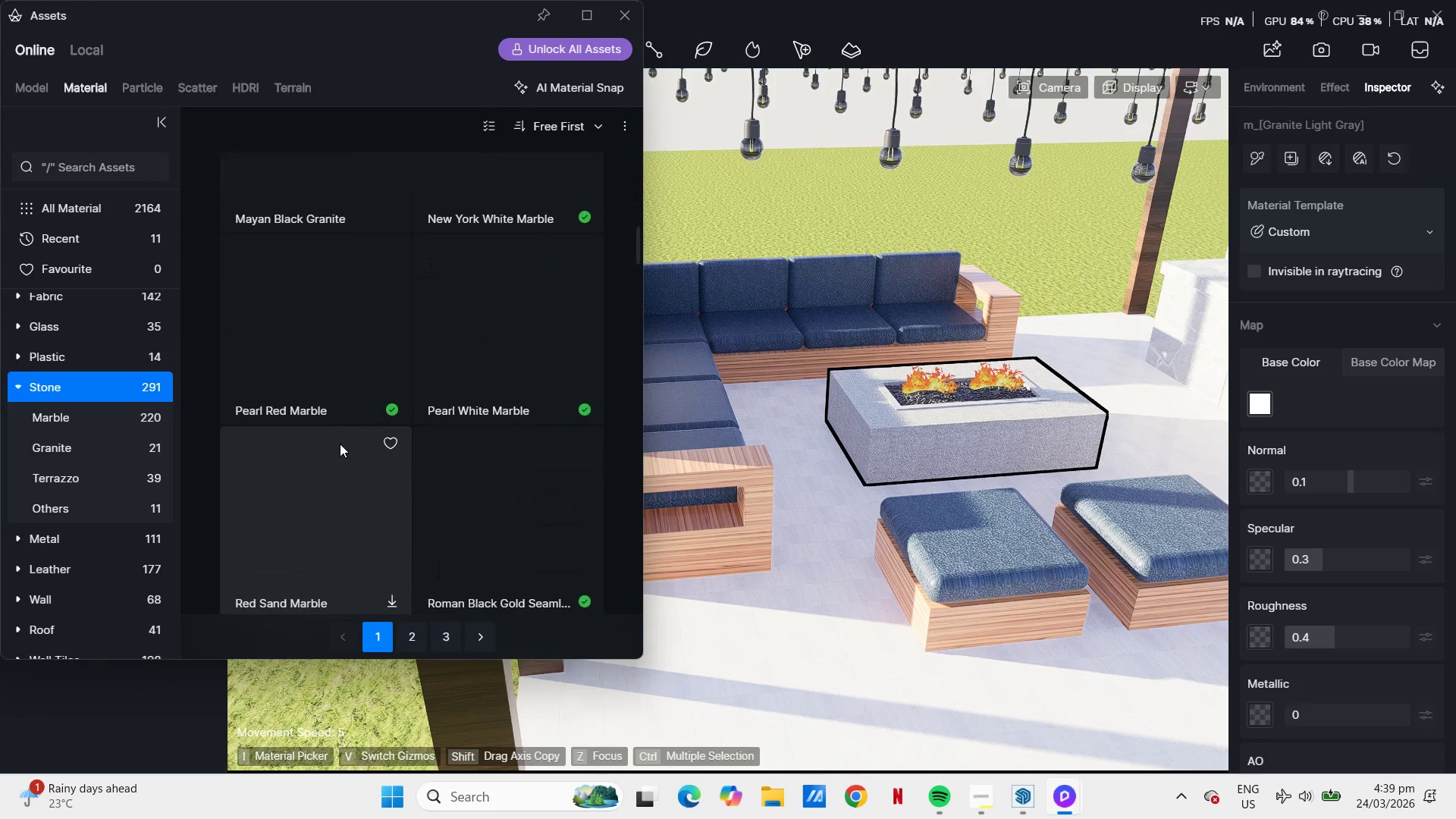 
scroll: coordinate [341, 443], scroll_direction: up, amount: 7.0
 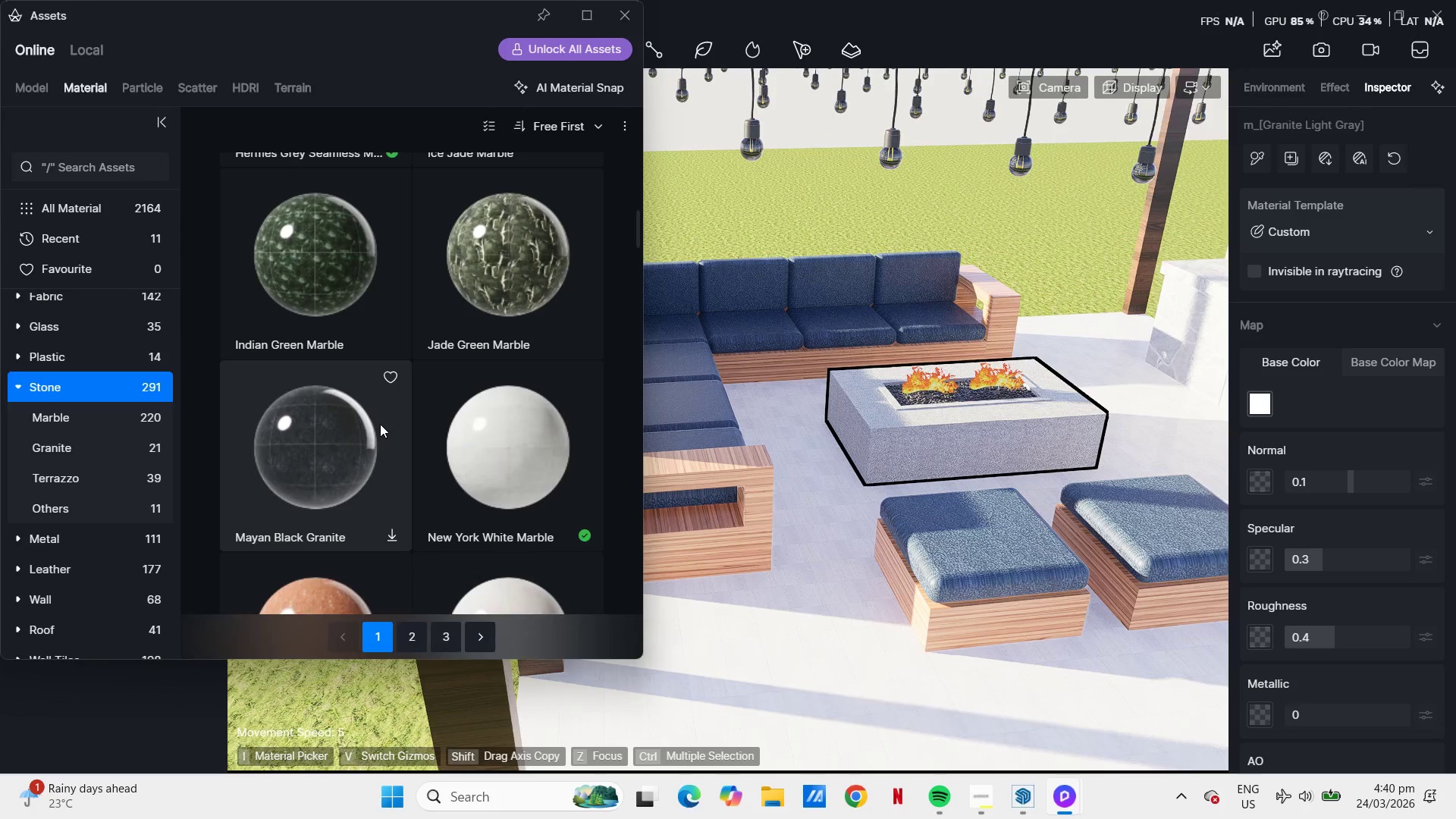 
wait(21.45)
 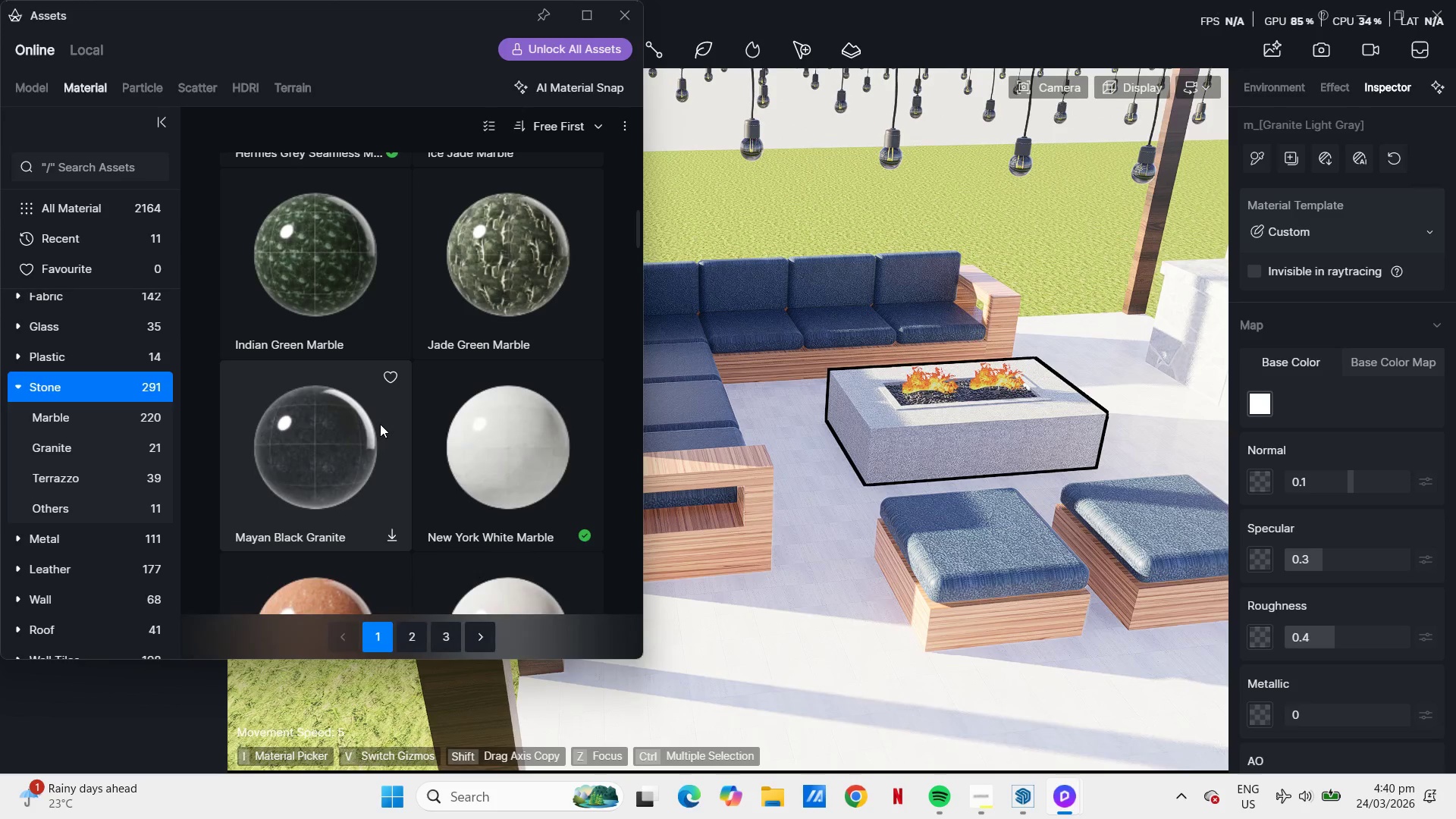 
scroll: coordinate [479, 479], scroll_direction: down, amount: 7.0
 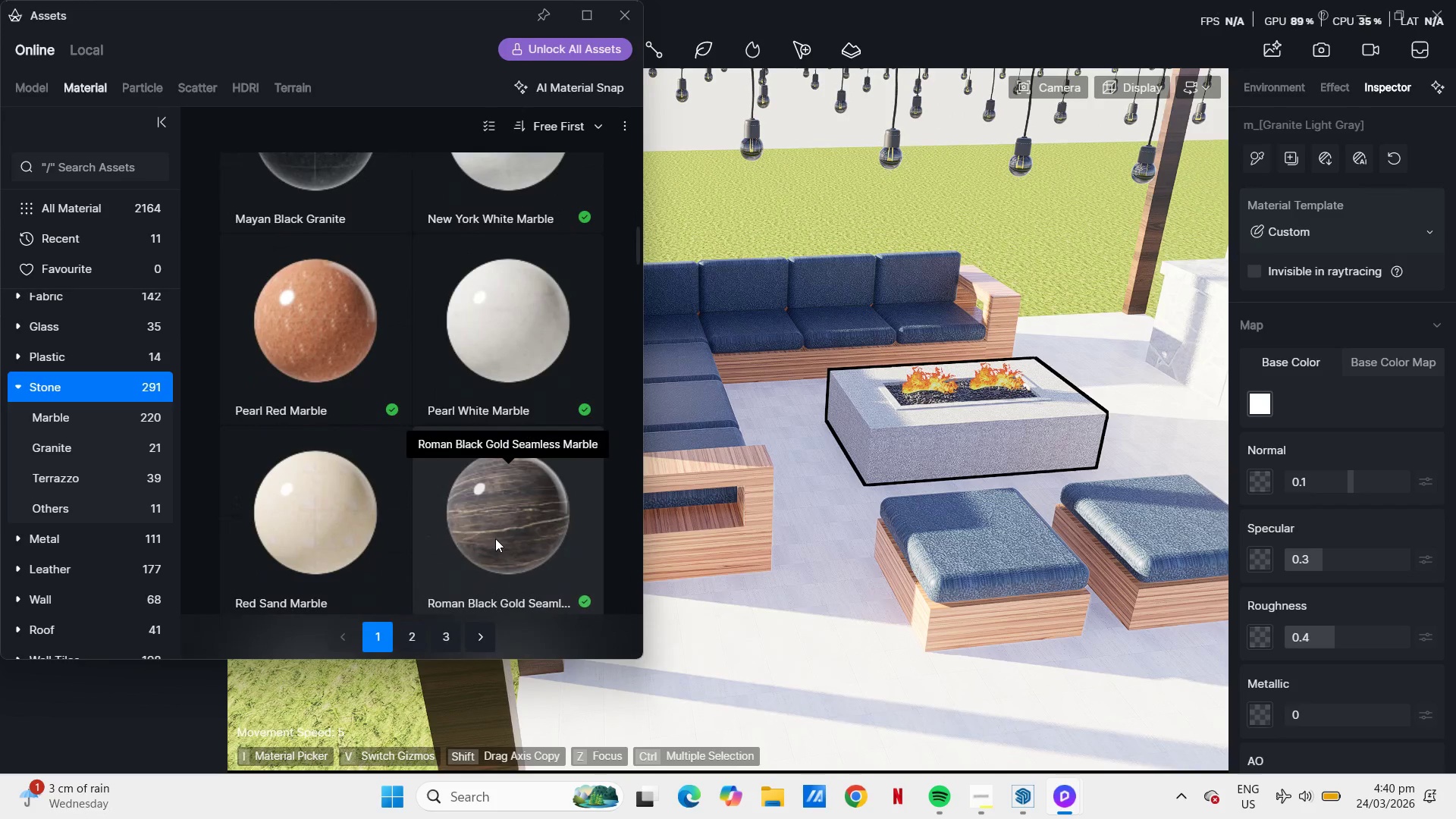 
left_click([496, 538])
 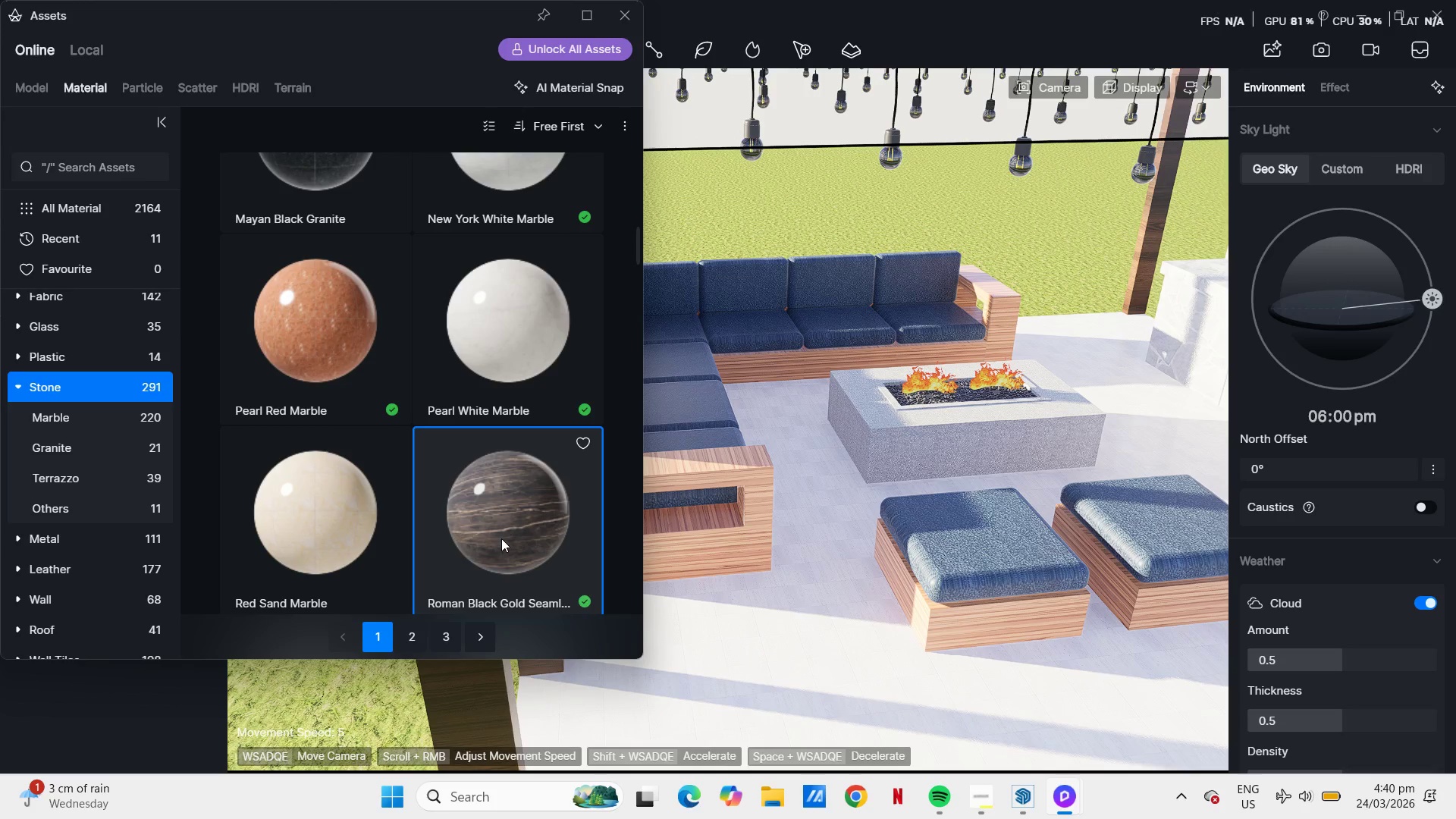 
wait(5.31)
 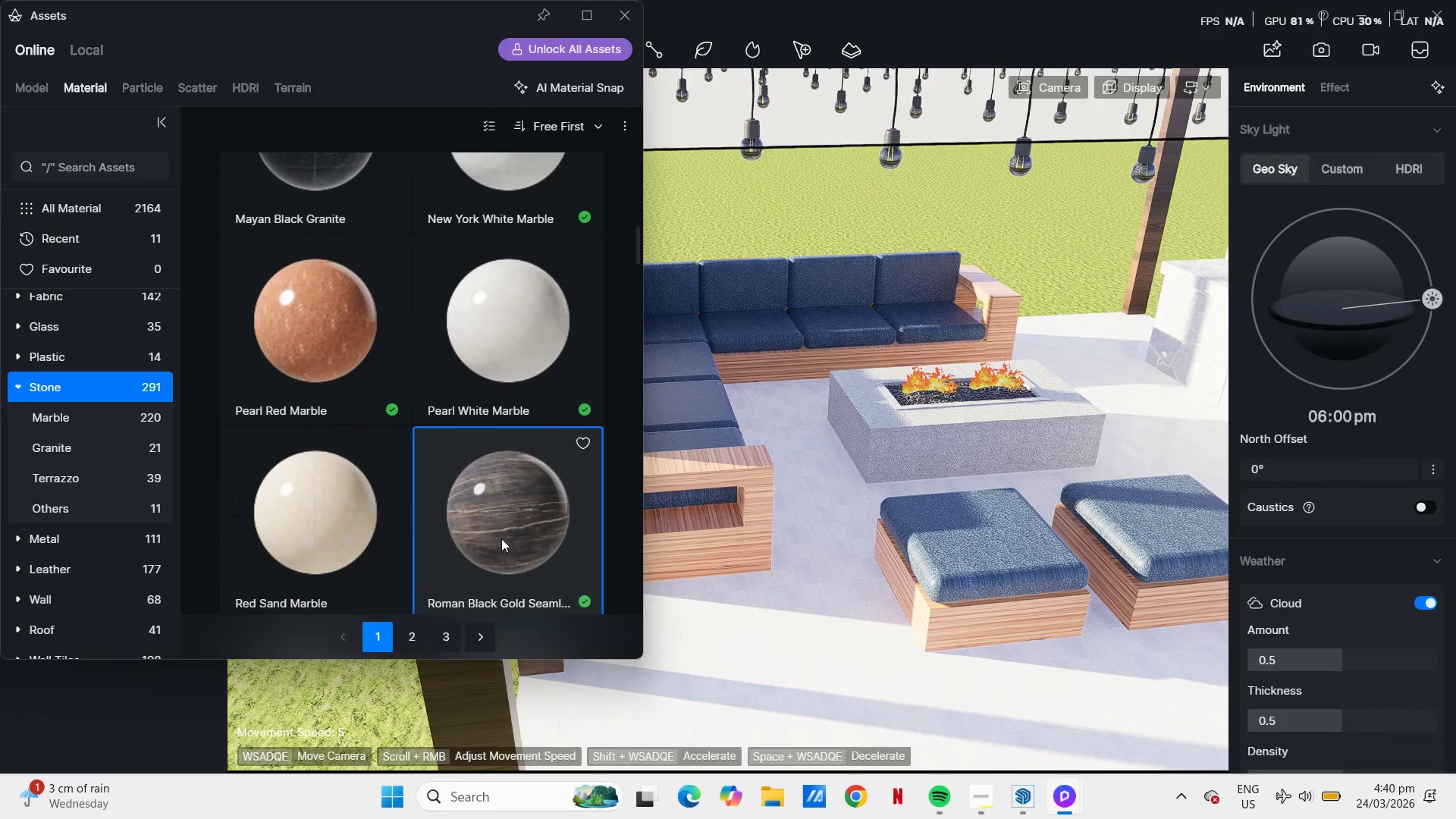 
scroll: coordinate [579, 447], scroll_direction: down, amount: 1.0
 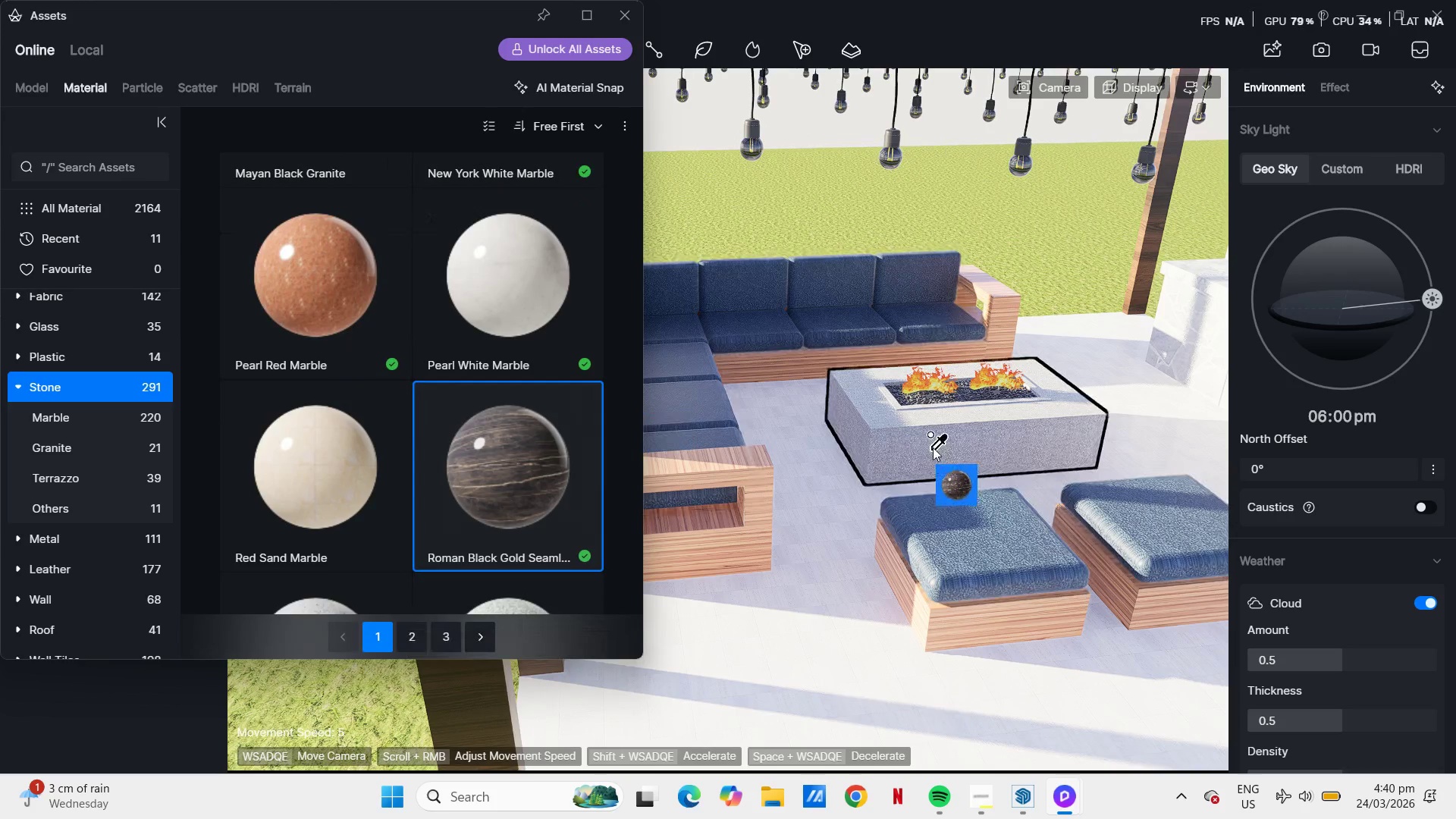 
left_click([933, 437])
 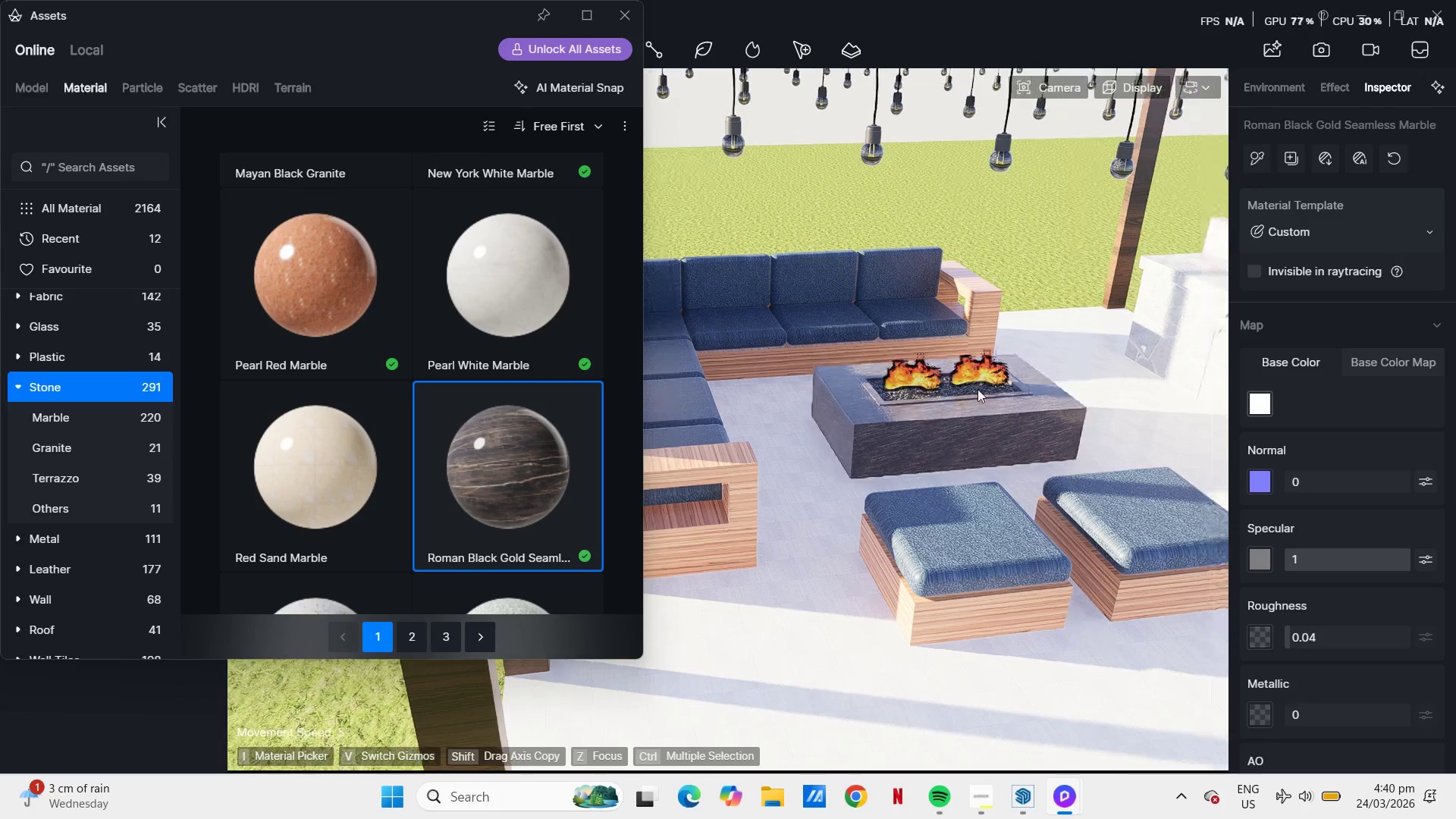 
wait(43.62)
 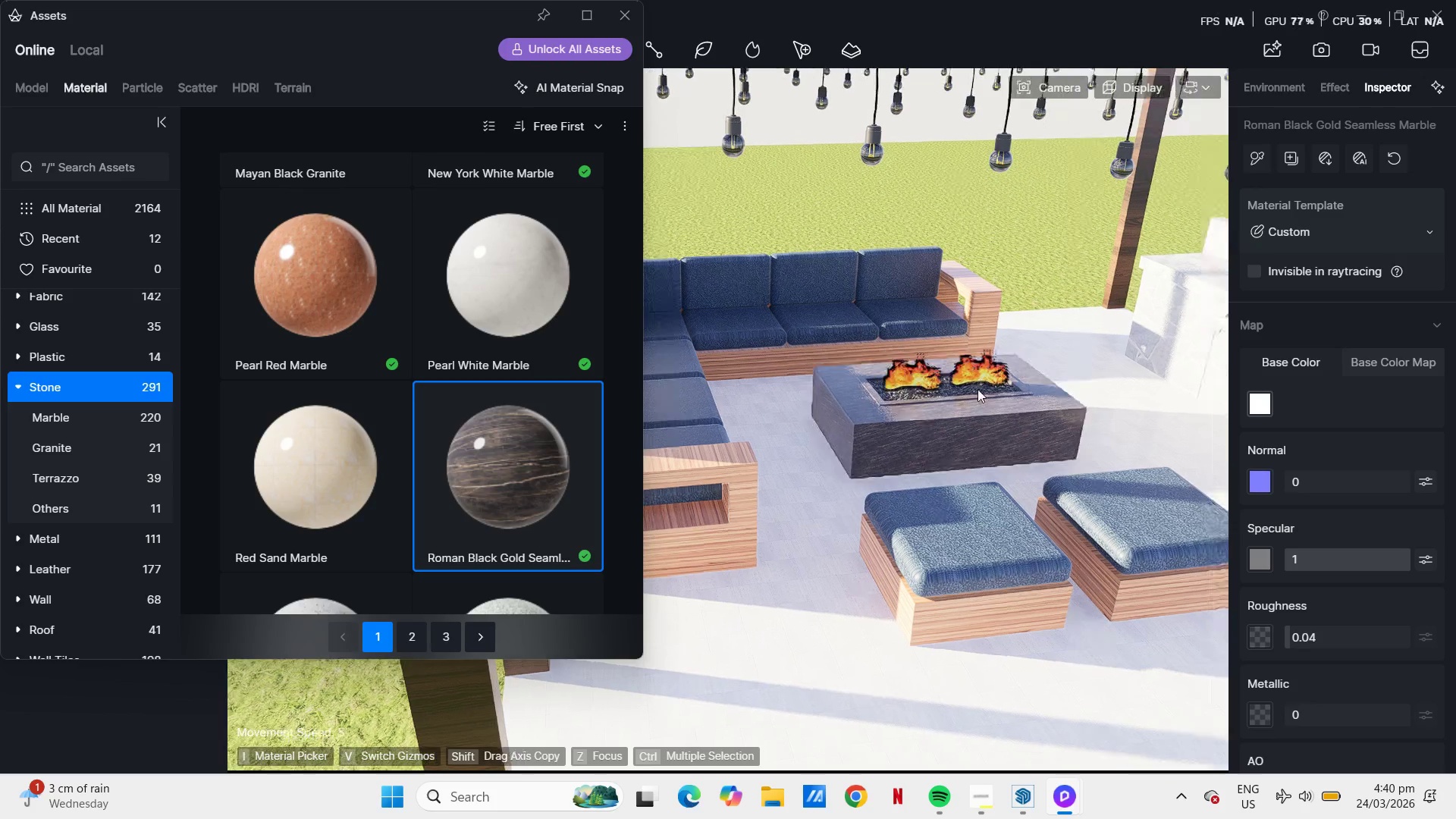 
scroll: coordinate [504, 402], scroll_direction: down, amount: 37.0
 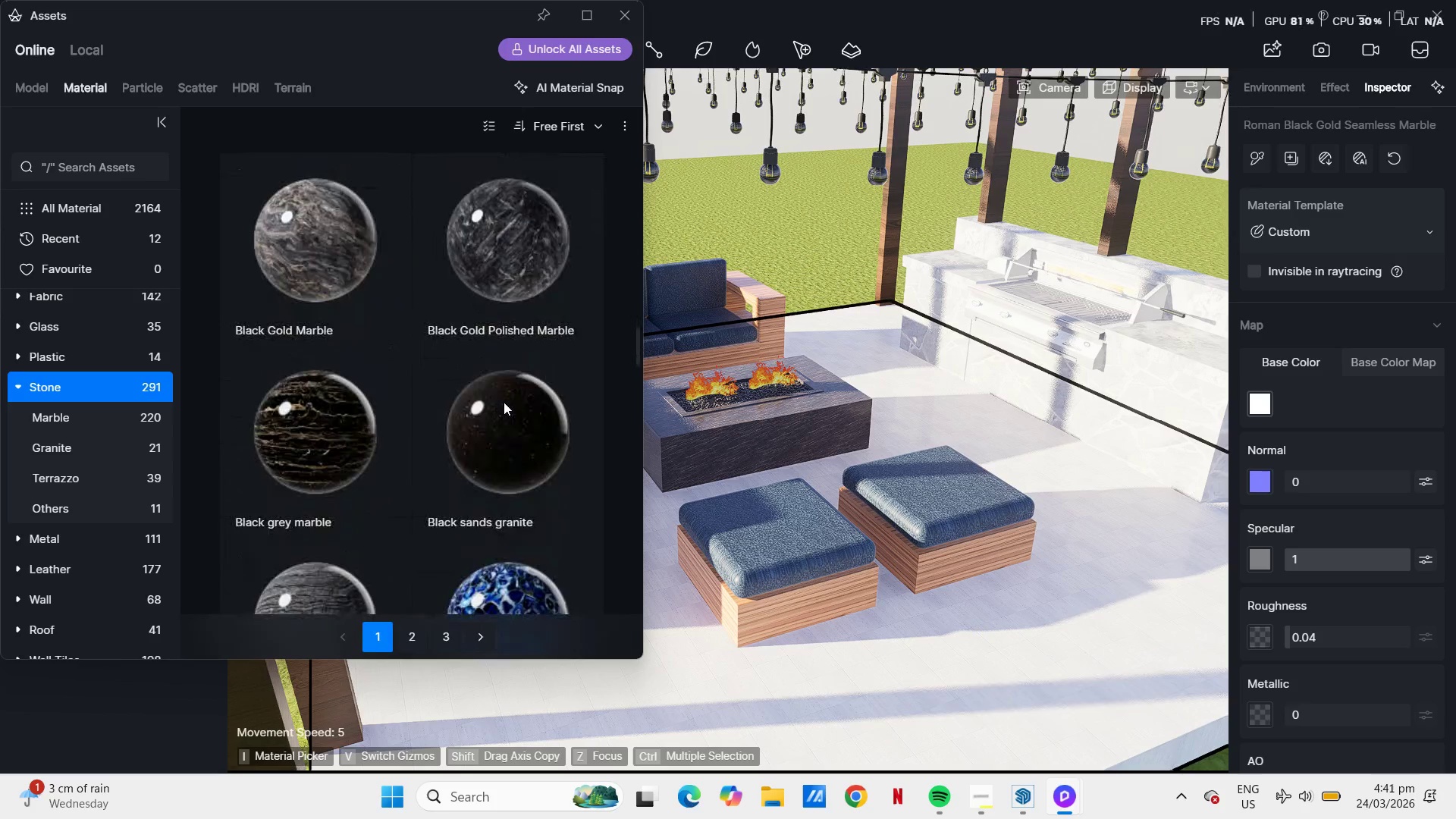 
scroll: coordinate [504, 402], scroll_direction: up, amount: 3.0
 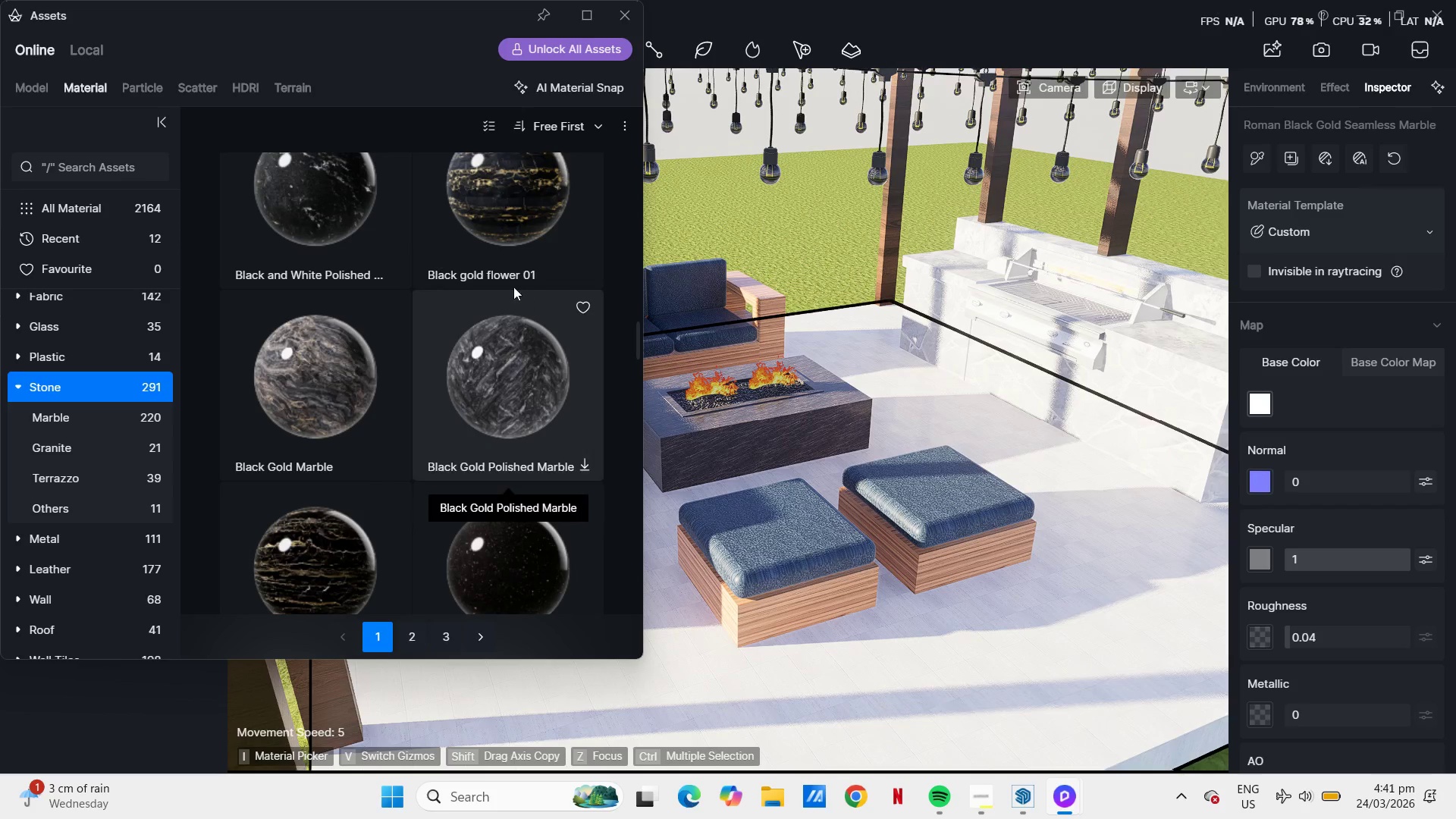 
scroll: coordinate [413, 378], scroll_direction: down, amount: 42.0
 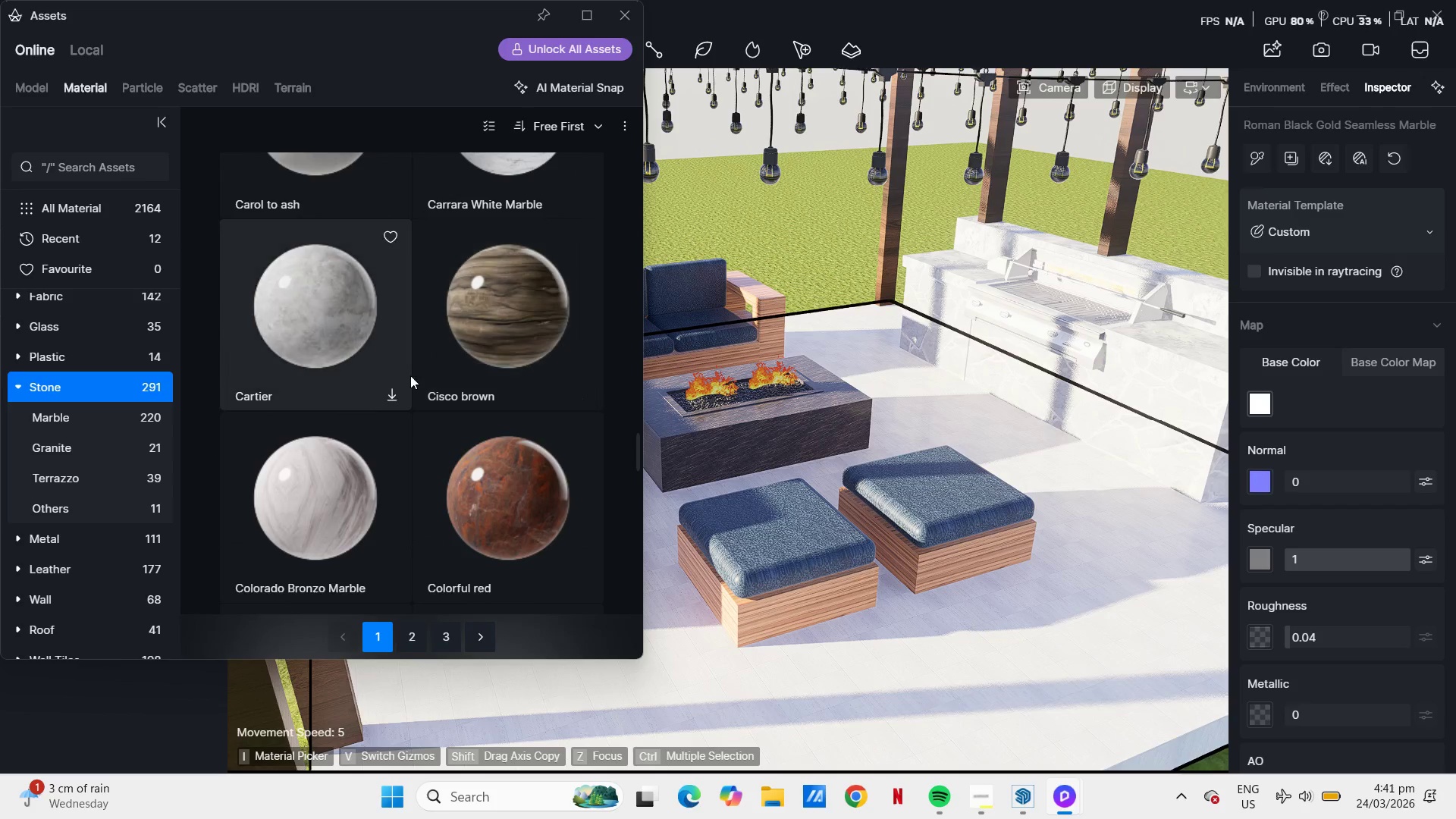 
scroll: coordinate [435, 382], scroll_direction: down, amount: 12.0
 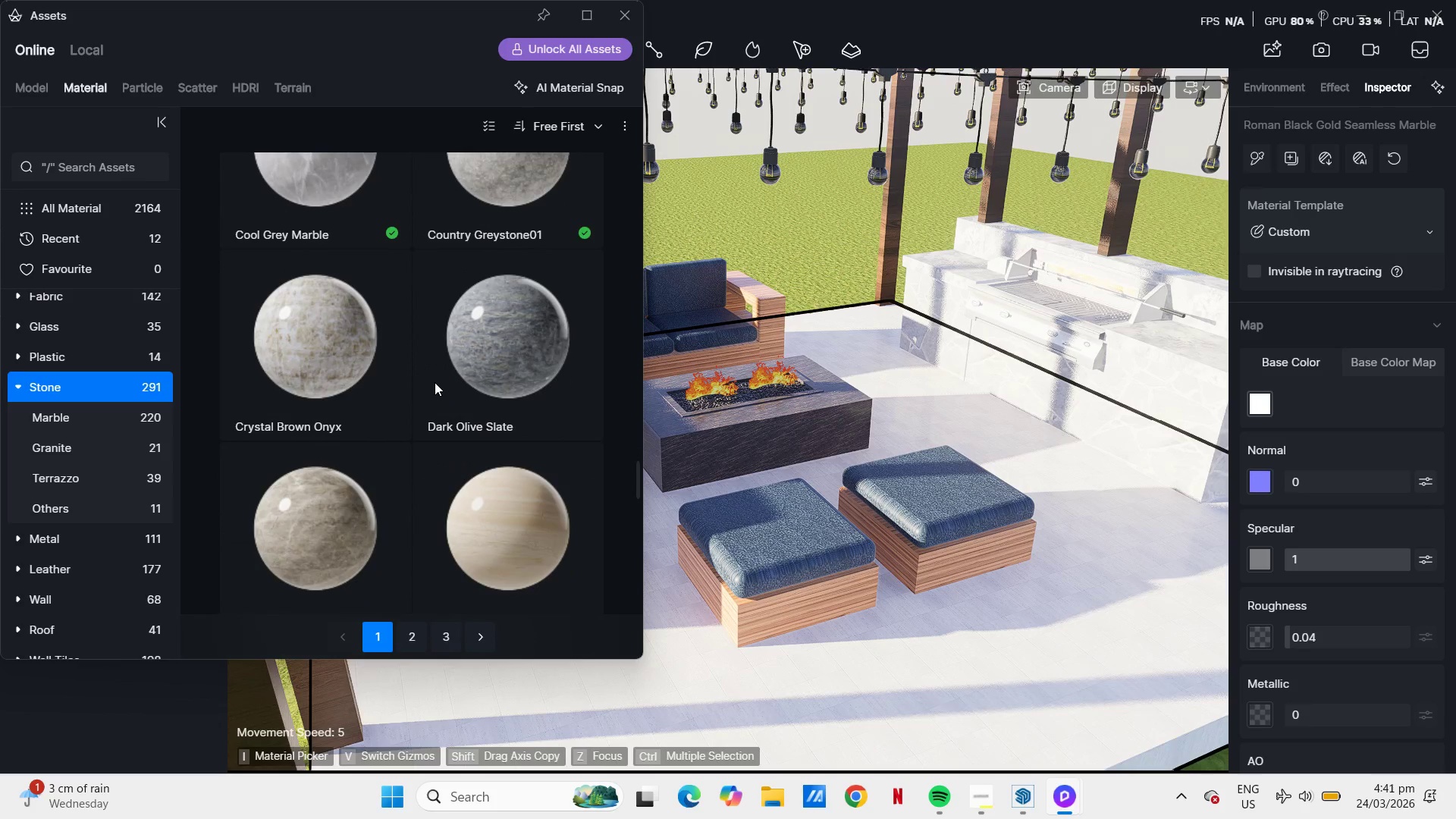 
scroll: coordinate [435, 382], scroll_direction: up, amount: 3.0
 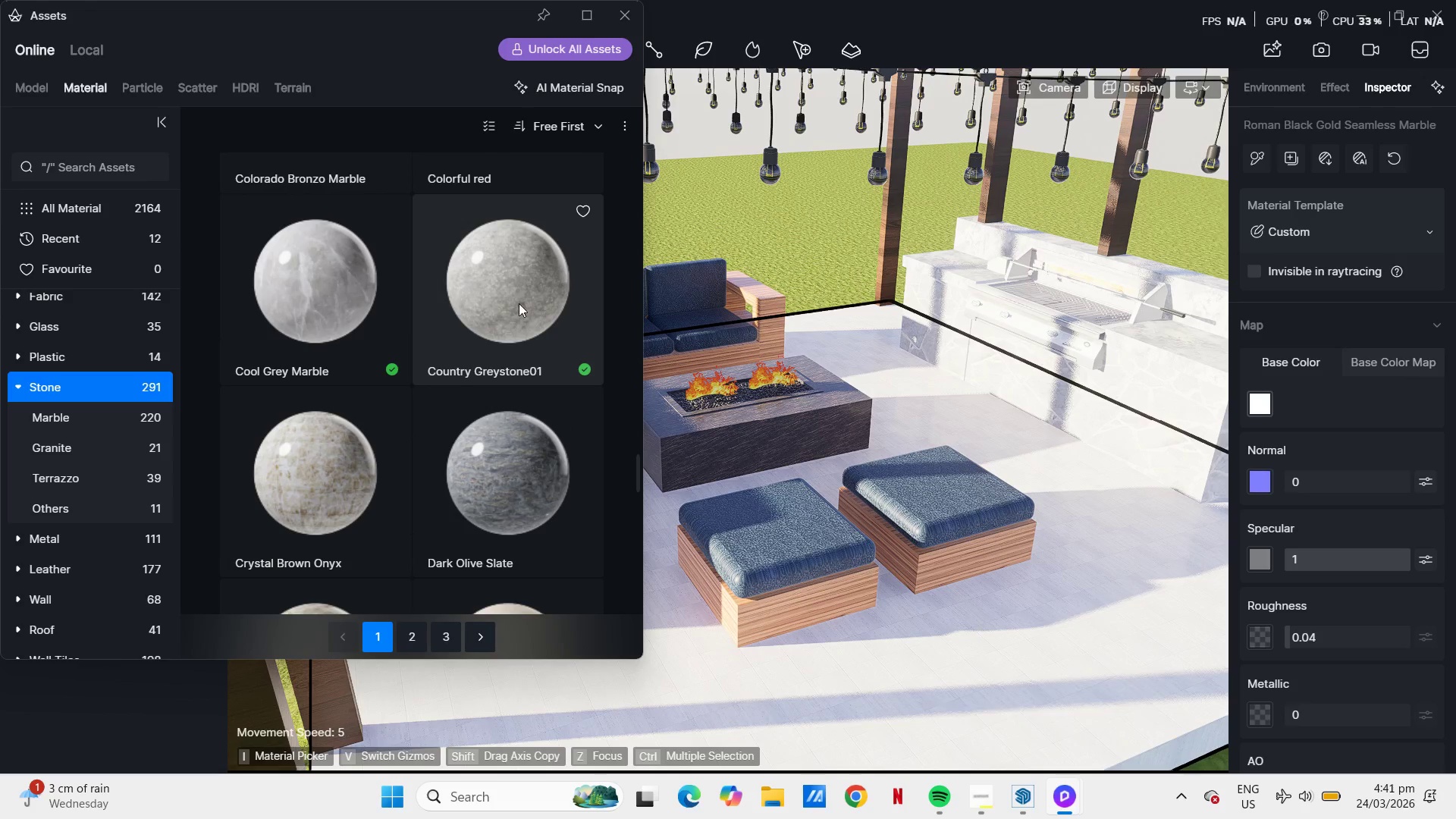 
left_click([519, 303])
 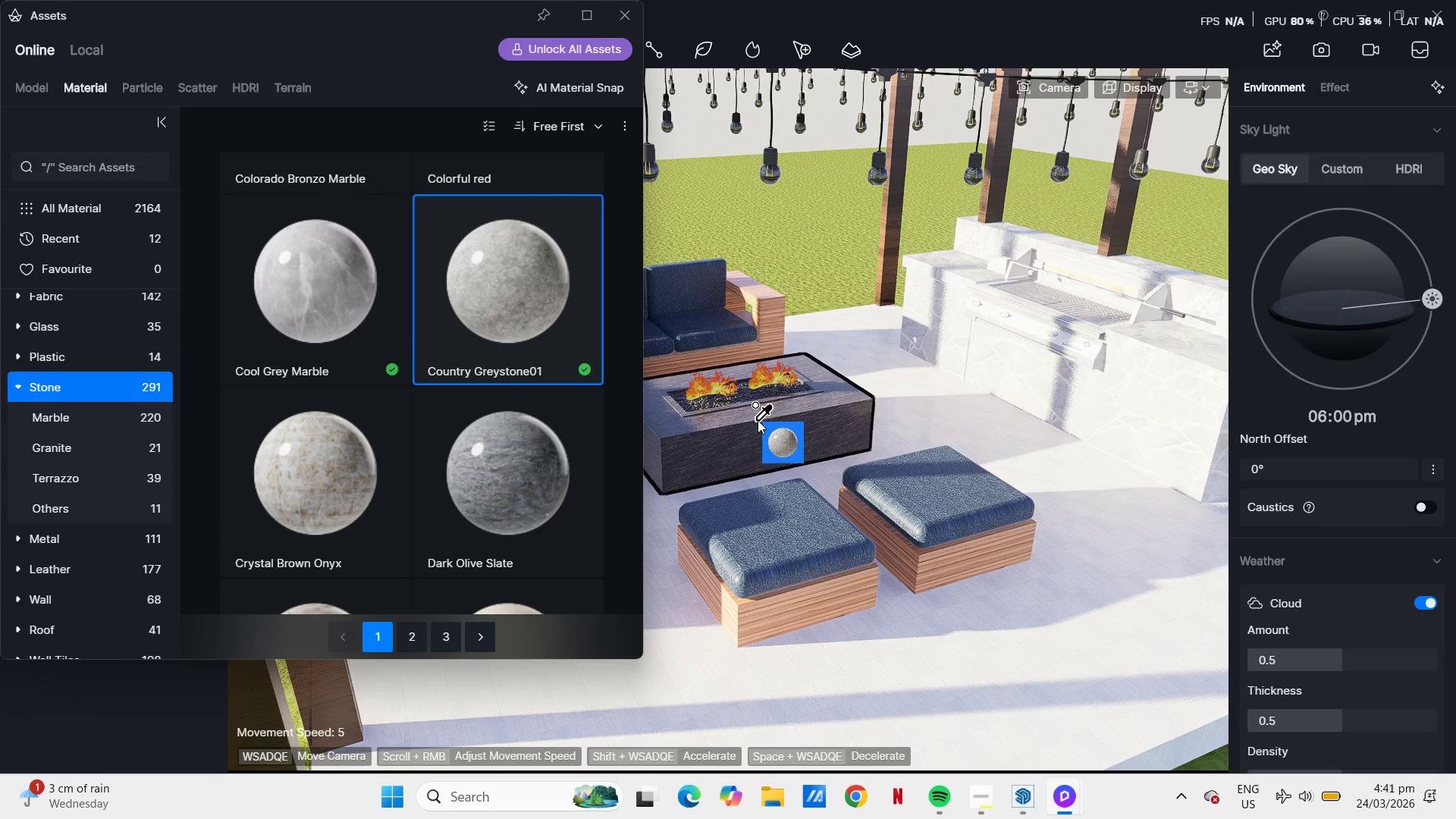 
left_click([758, 420])
 